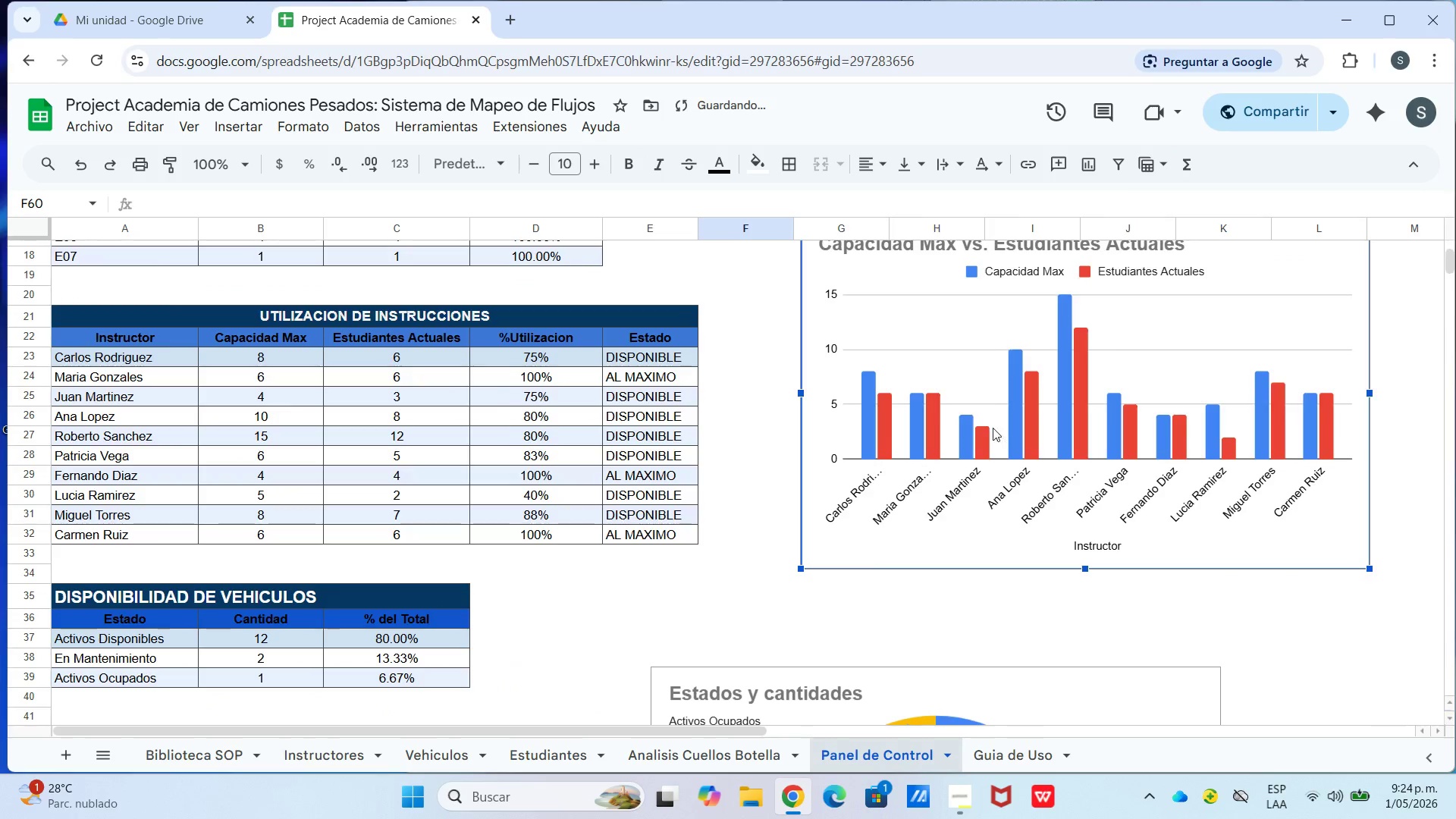 
left_click_drag(start_coordinate=[1019, 562], to_coordinate=[1003, 268])
 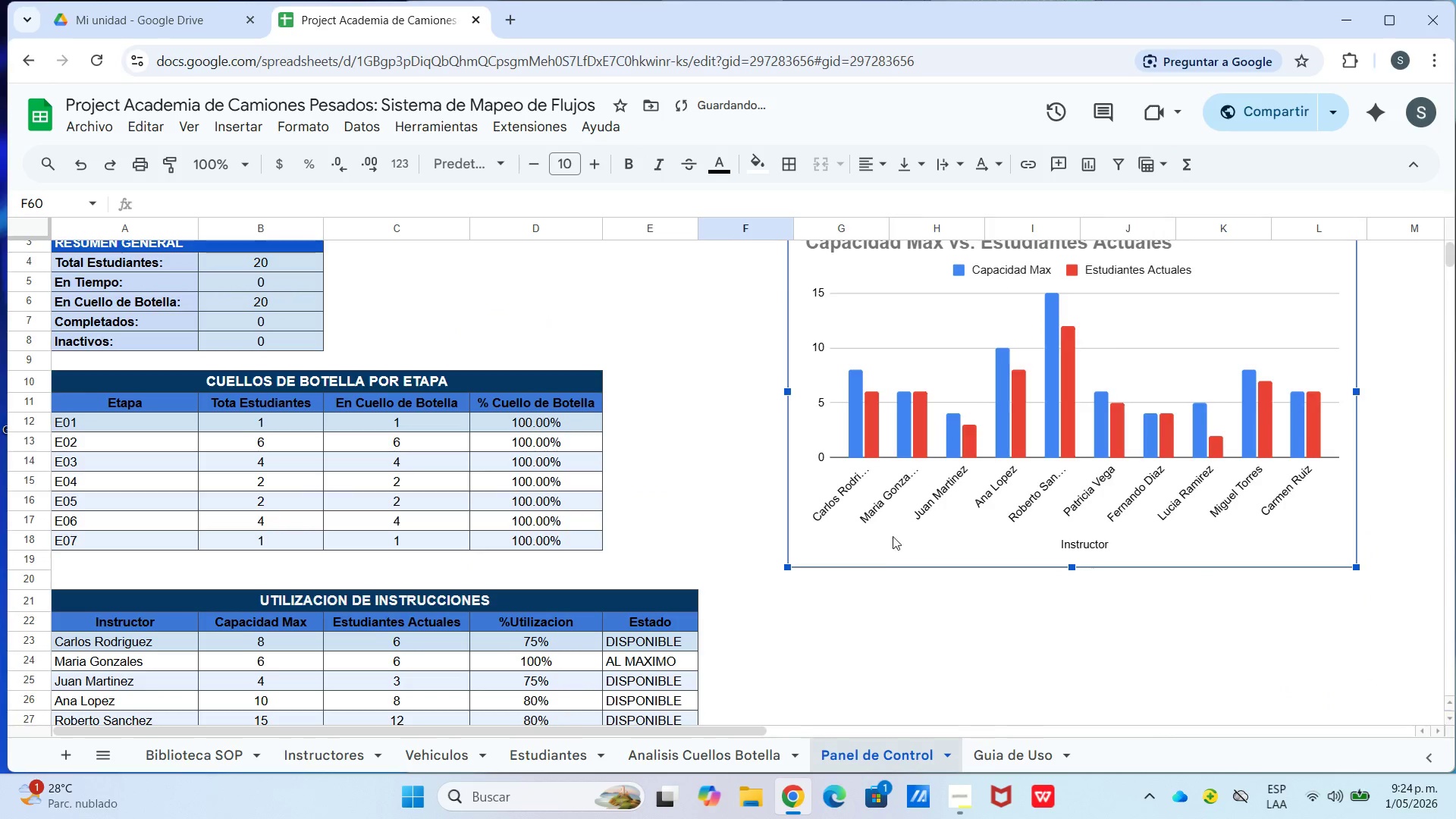 
scroll: coordinate [996, 438], scroll_direction: up, amount: 3.0
 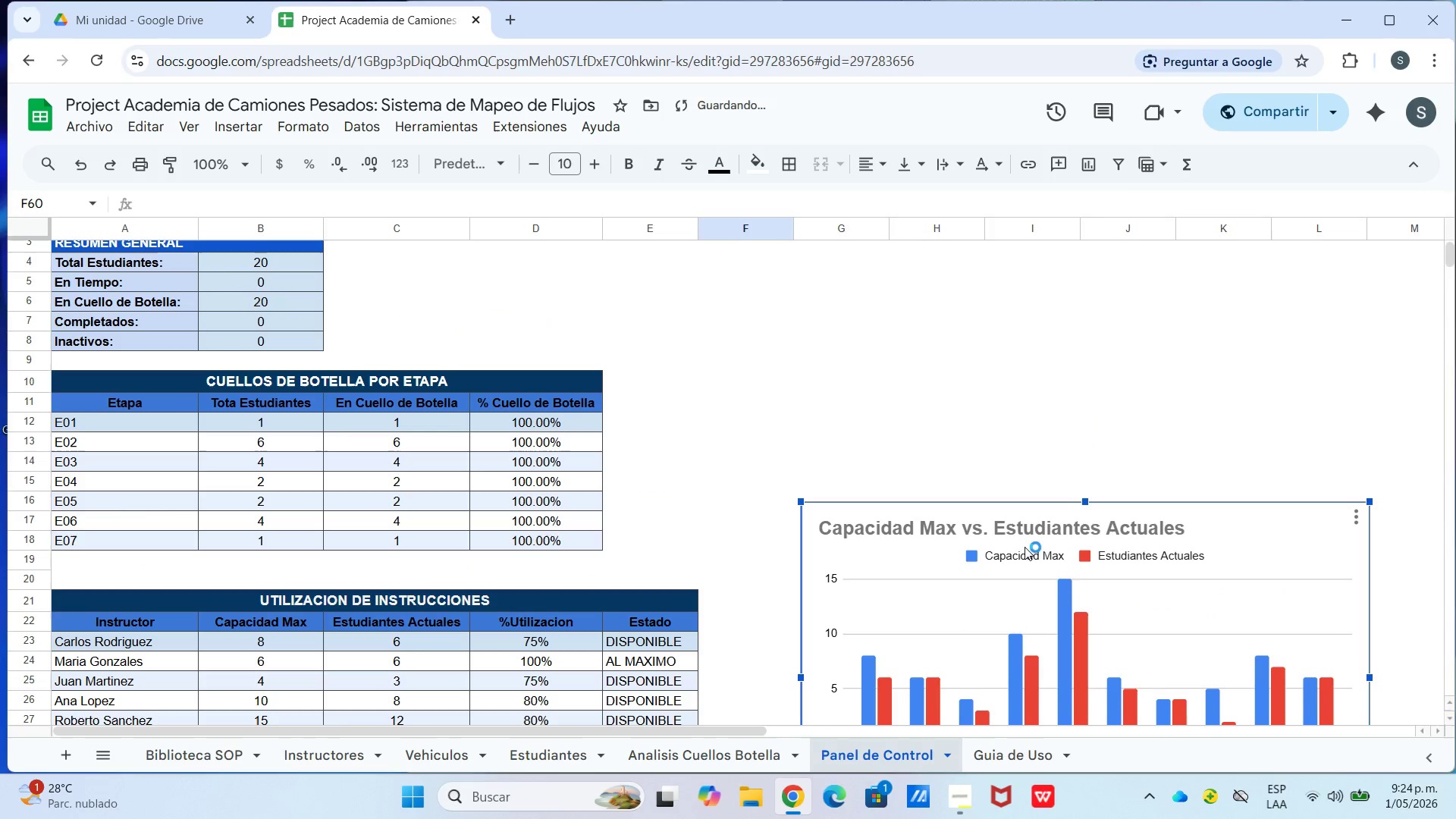 
scroll: coordinate [886, 554], scroll_direction: down, amount: 4.0
 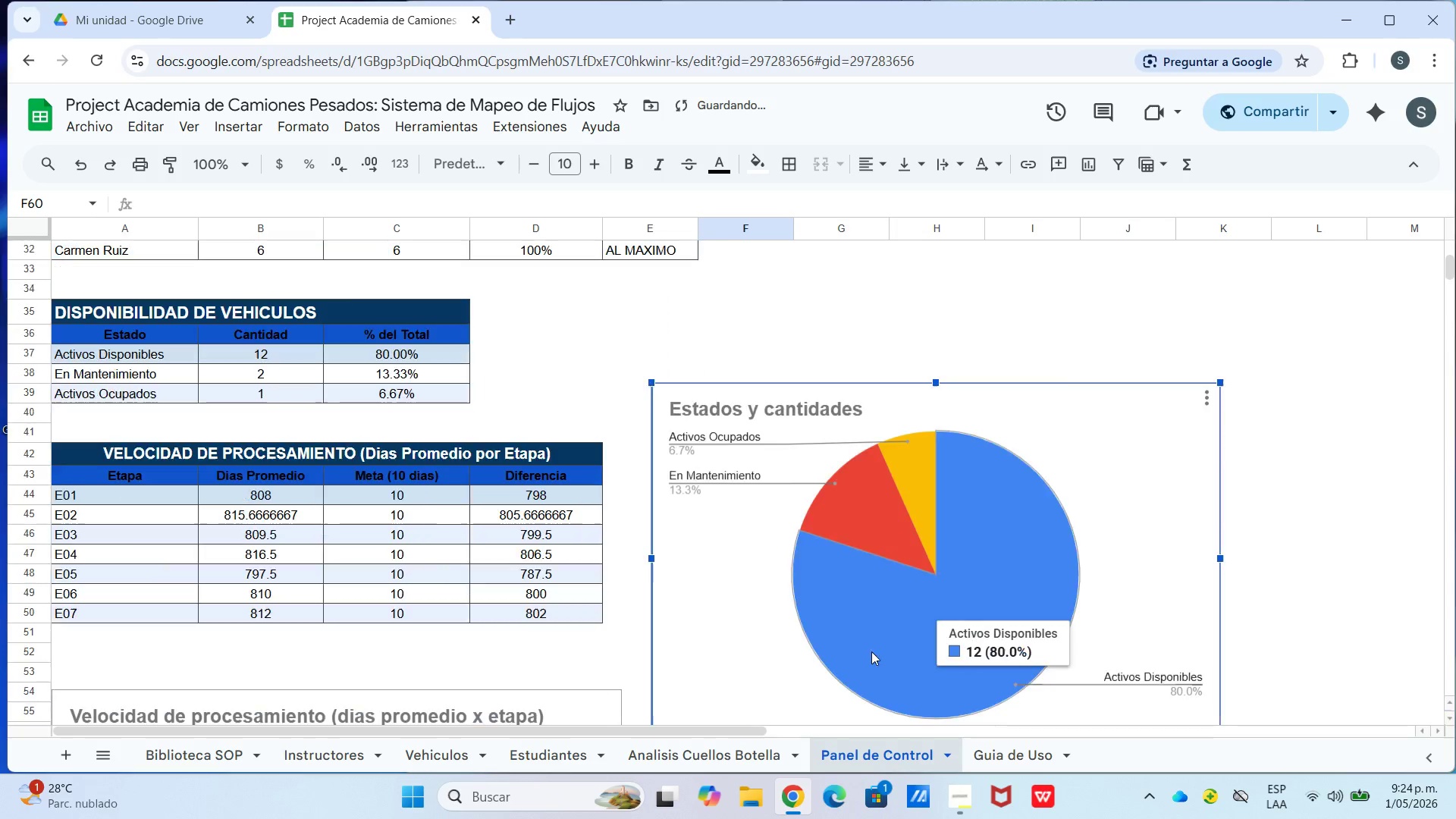 
left_click_drag(start_coordinate=[866, 647], to_coordinate=[842, 535])
 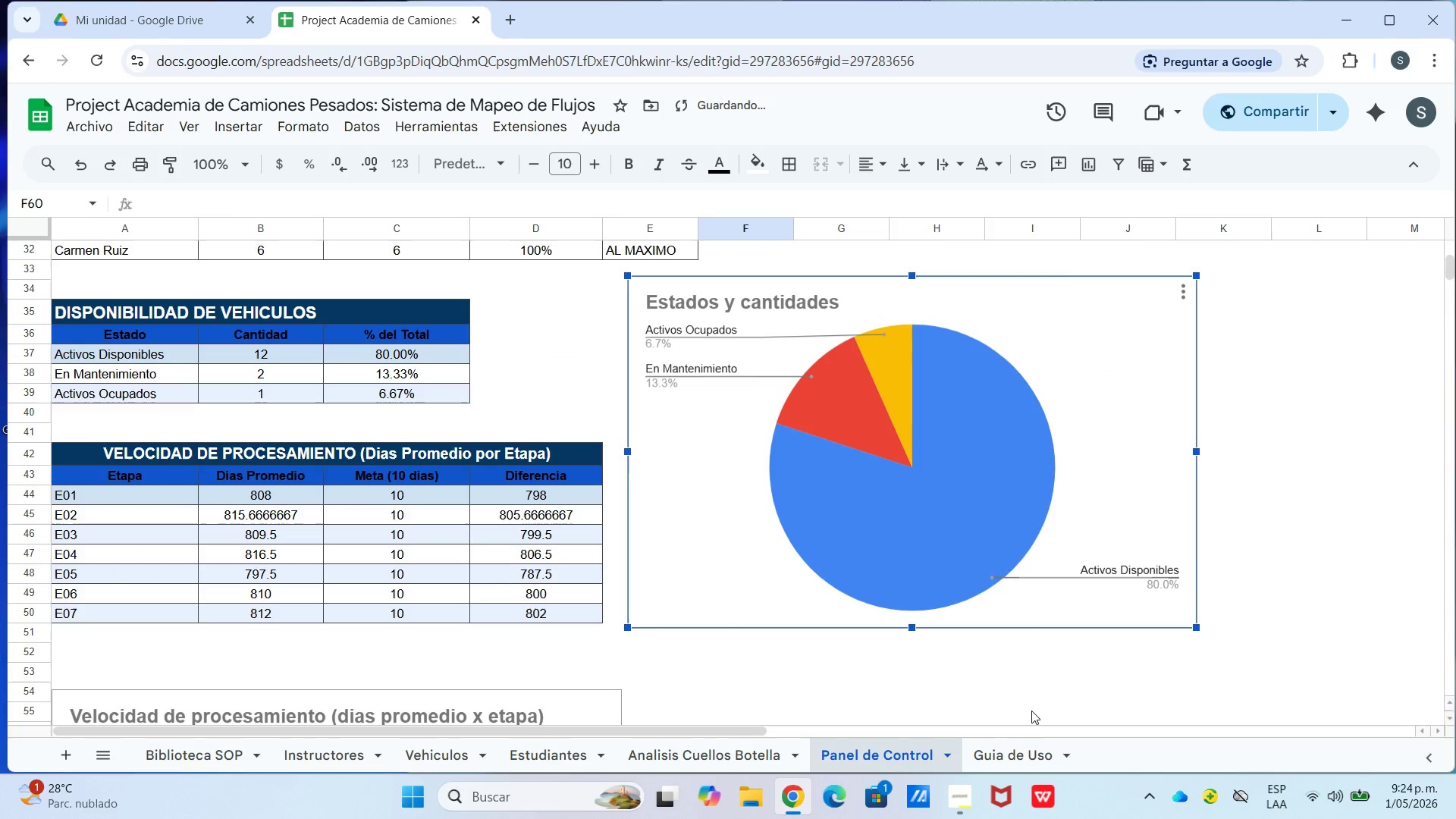 
left_click([1011, 742])
 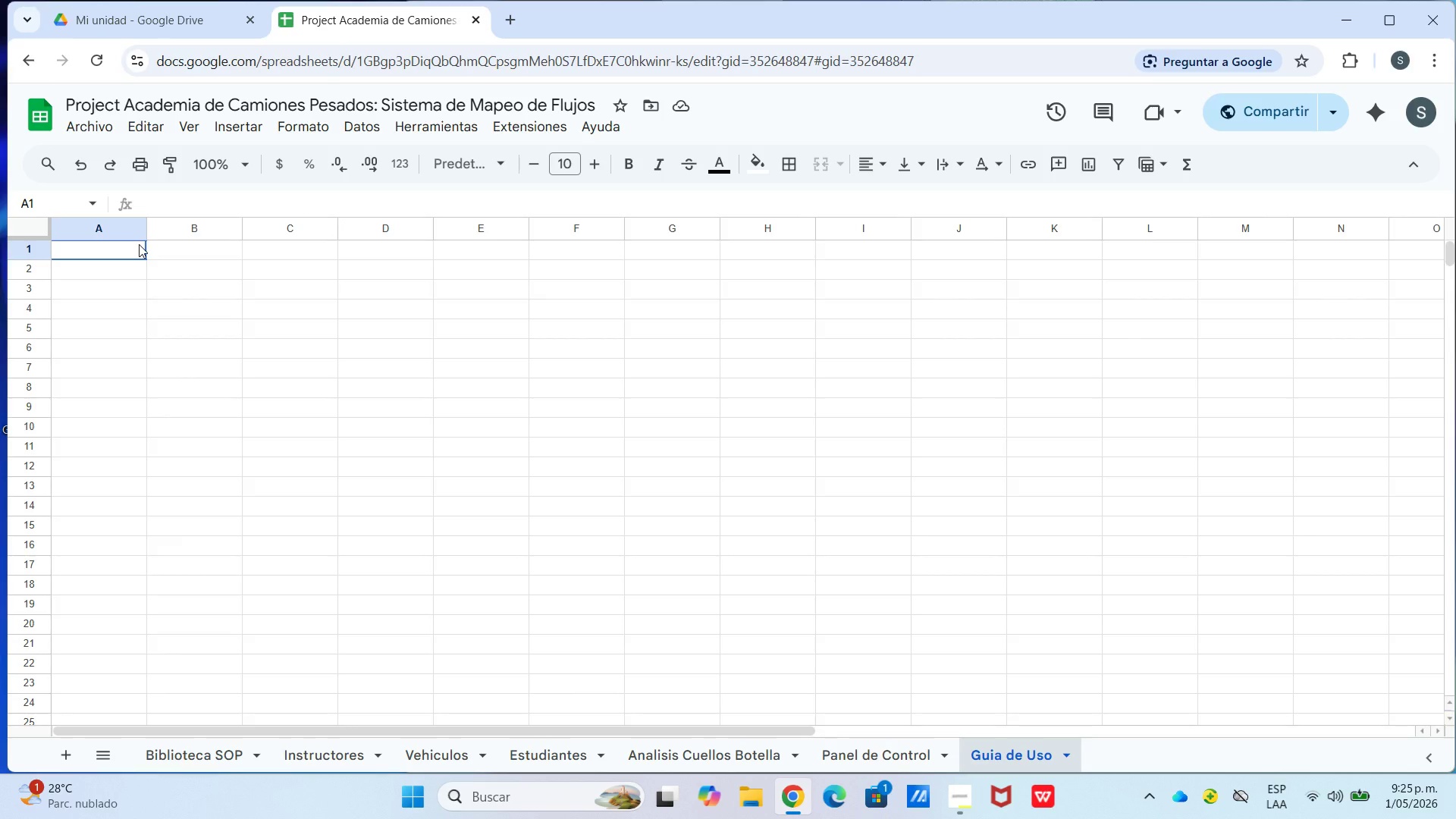 
wait(41.45)
 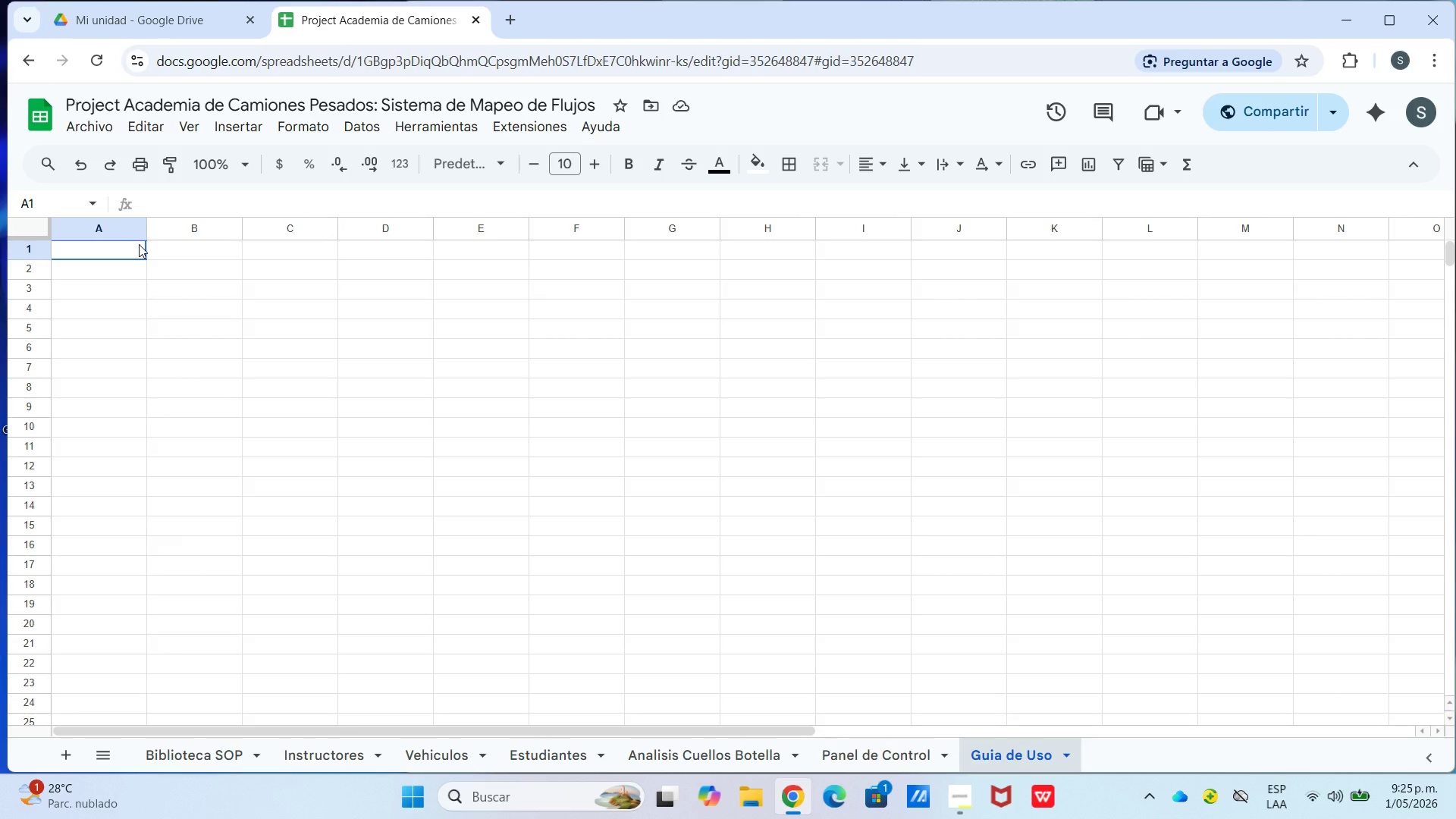 
left_click_drag(start_coordinate=[91, 257], to_coordinate=[82, 253])
 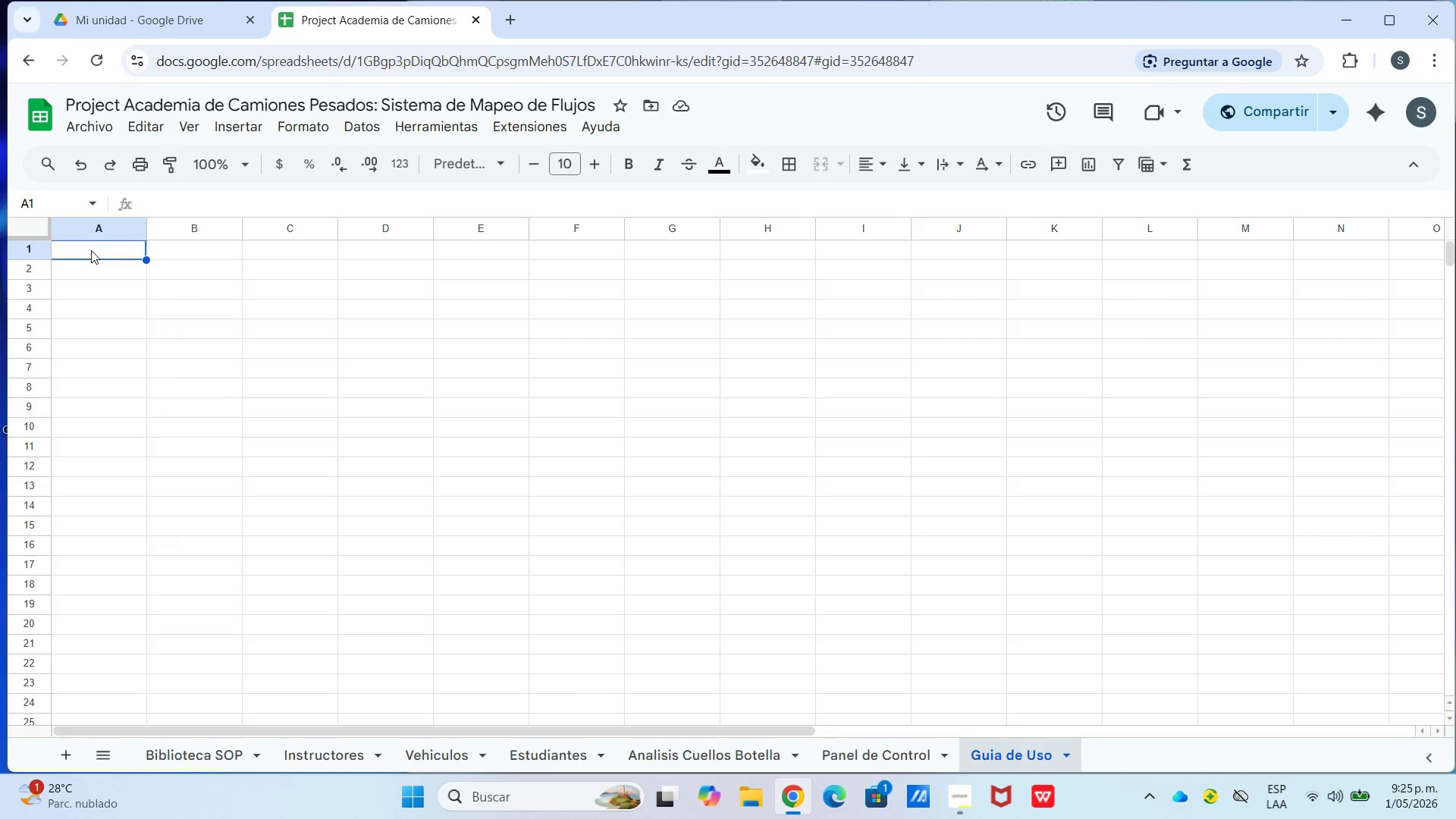 
double_click([91, 250])
 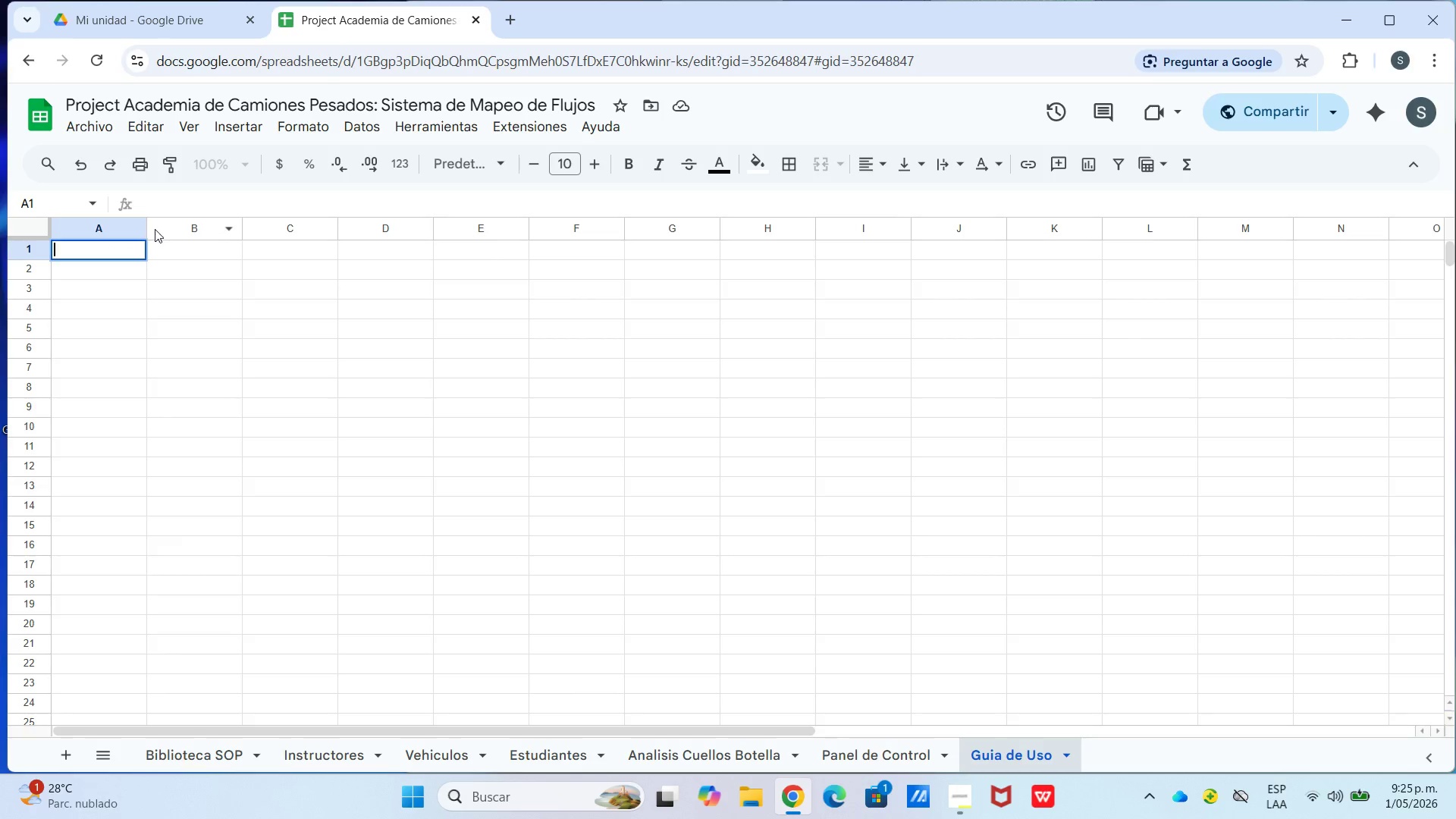 
left_click_drag(start_coordinate=[146, 230], to_coordinate=[600, 228])
 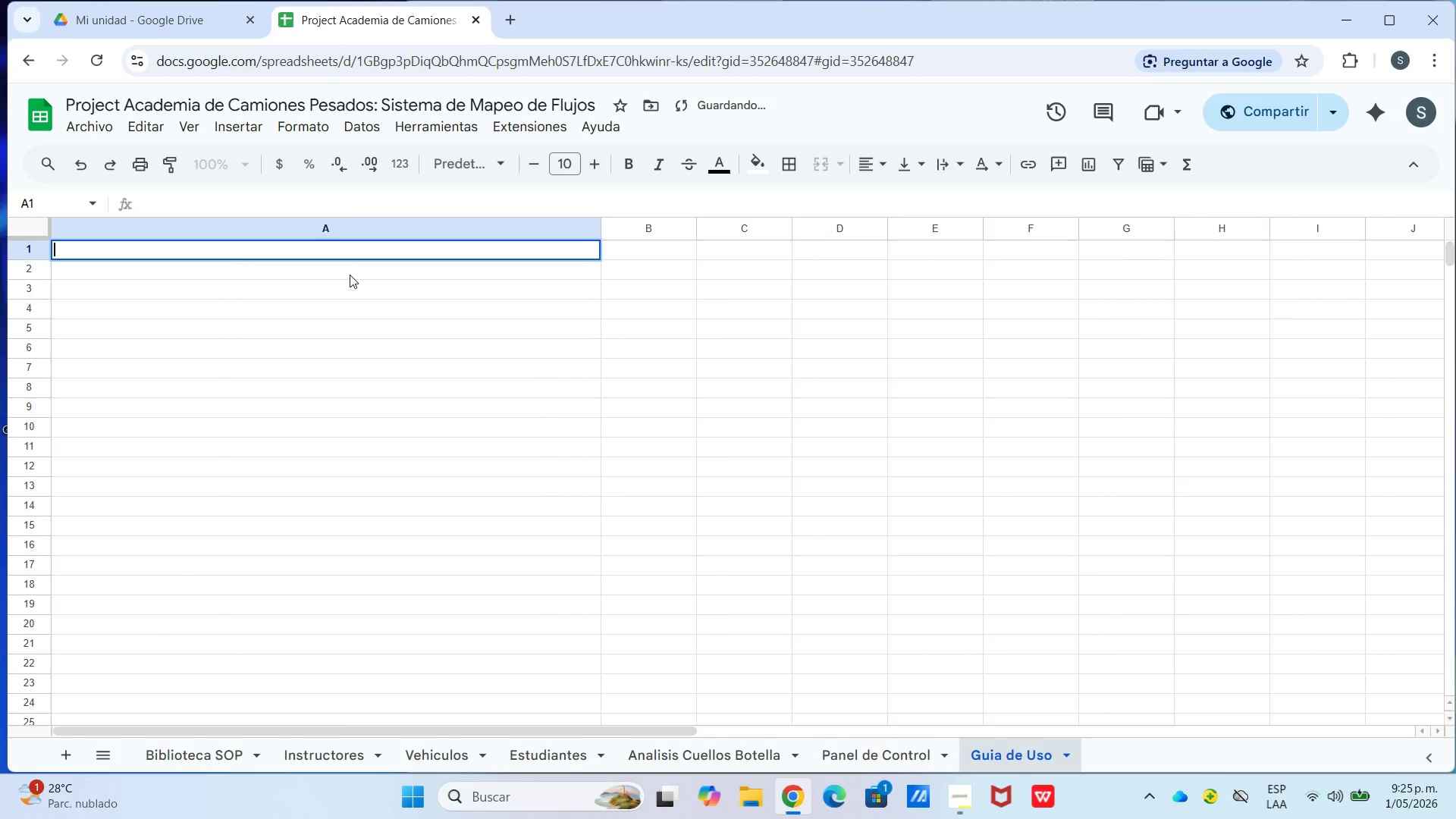 
type(GUIA COMPLETA PAS O)
key(Backspace)
key(Backspace)
type(O A PASO PARA PRINCIPIANTES EN F])
key(Backspace)
key(Backspace)
type(GOOGLE SHEETS)
 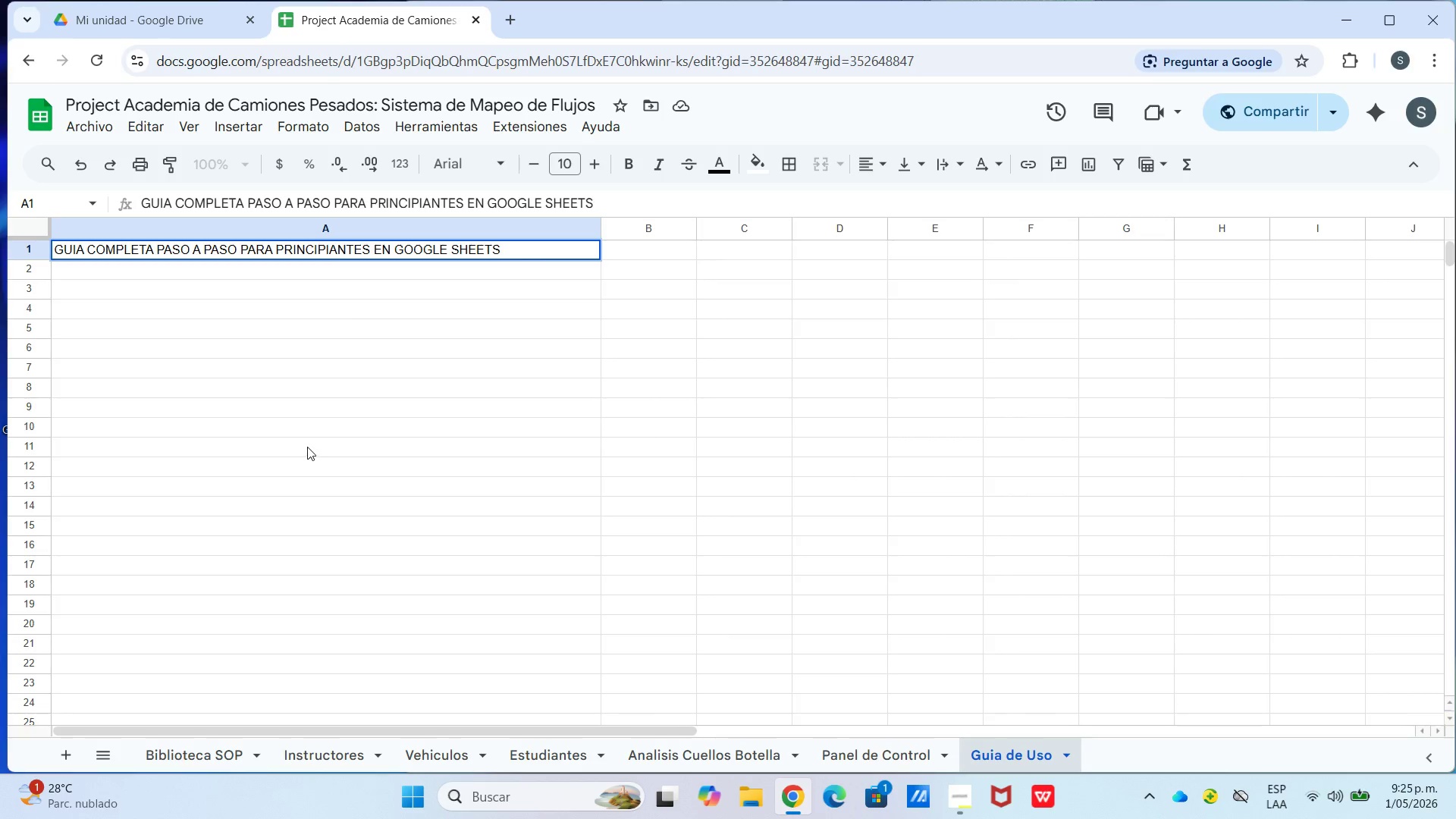 
left_click([360, 269])
 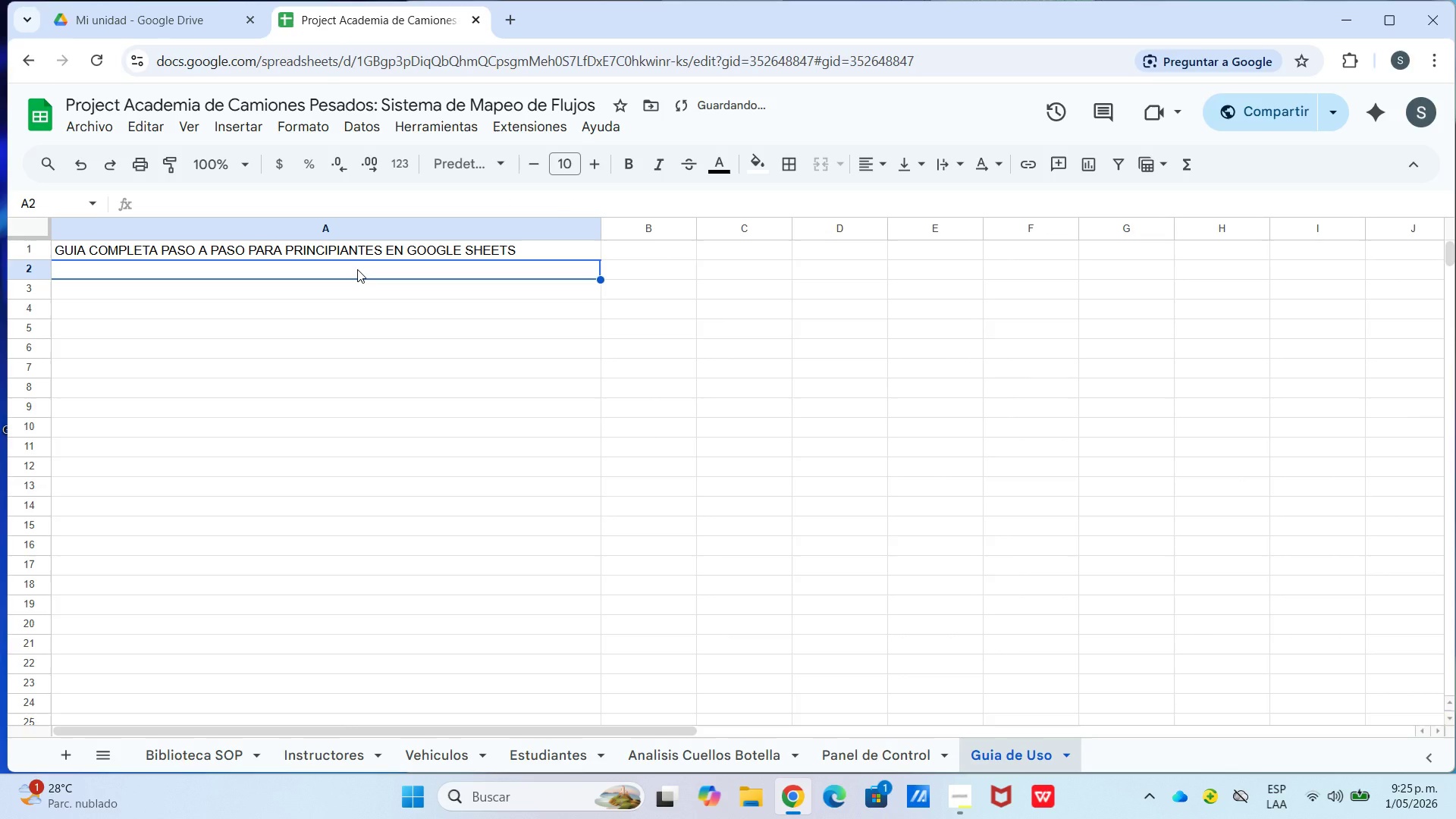 
type(Sistema de Mapeos de Flujos o)
key(Backspace)
type(Operativos y  )
key(Backspace)
type(Cuellos de Botella)
 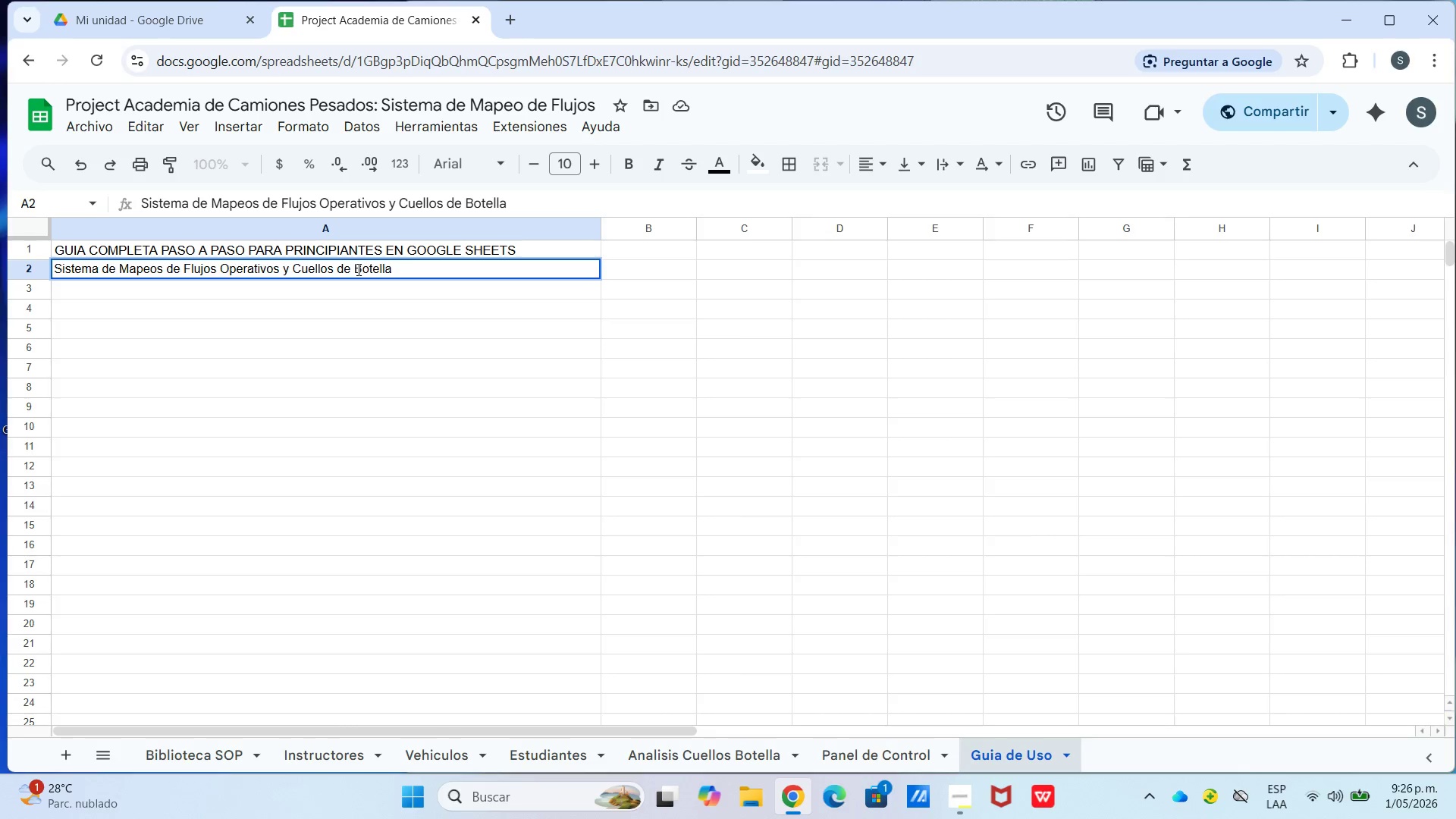 
left_click([376, 252])
 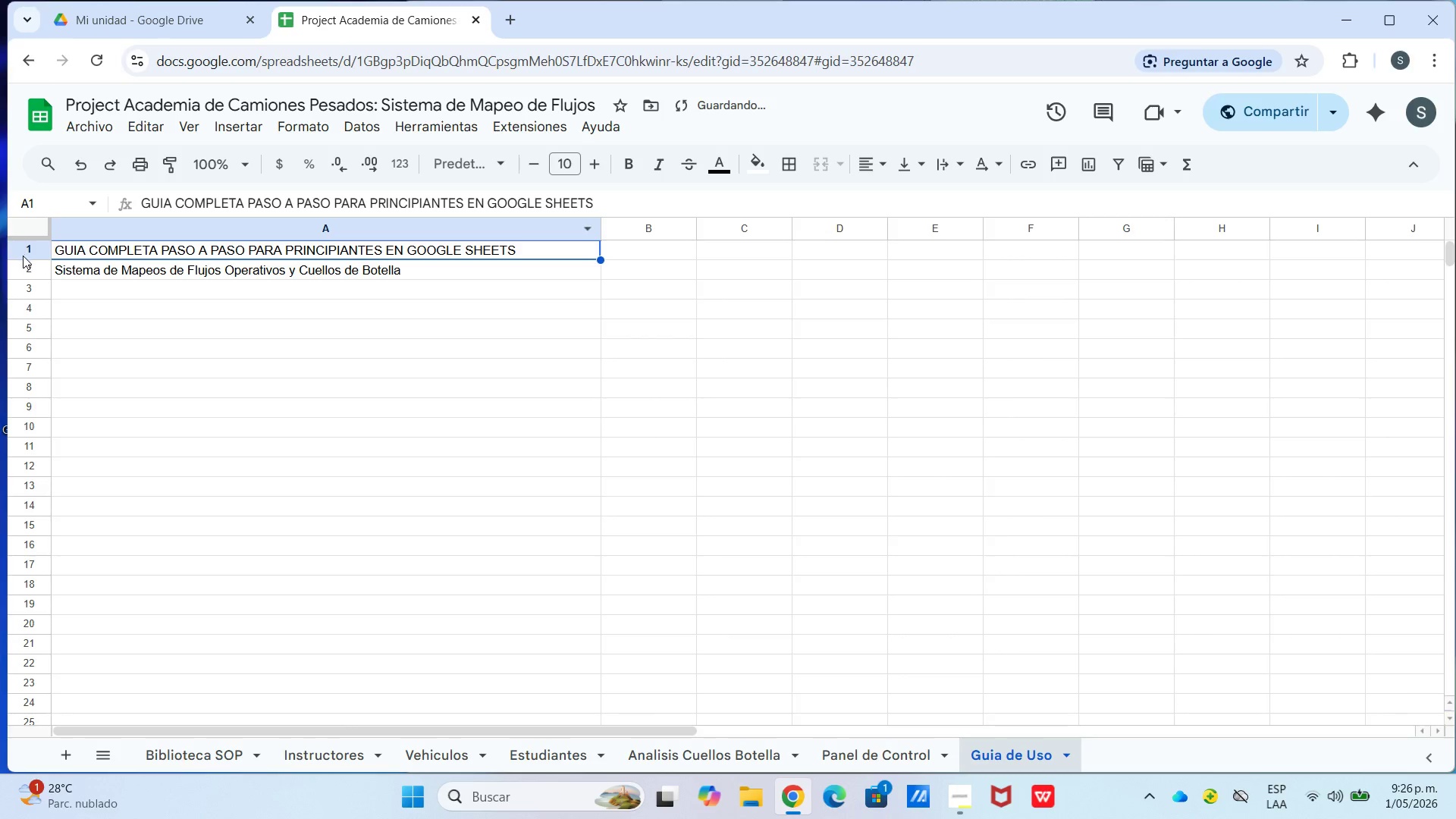 
left_click_drag(start_coordinate=[24, 259], to_coordinate=[30, 276])
 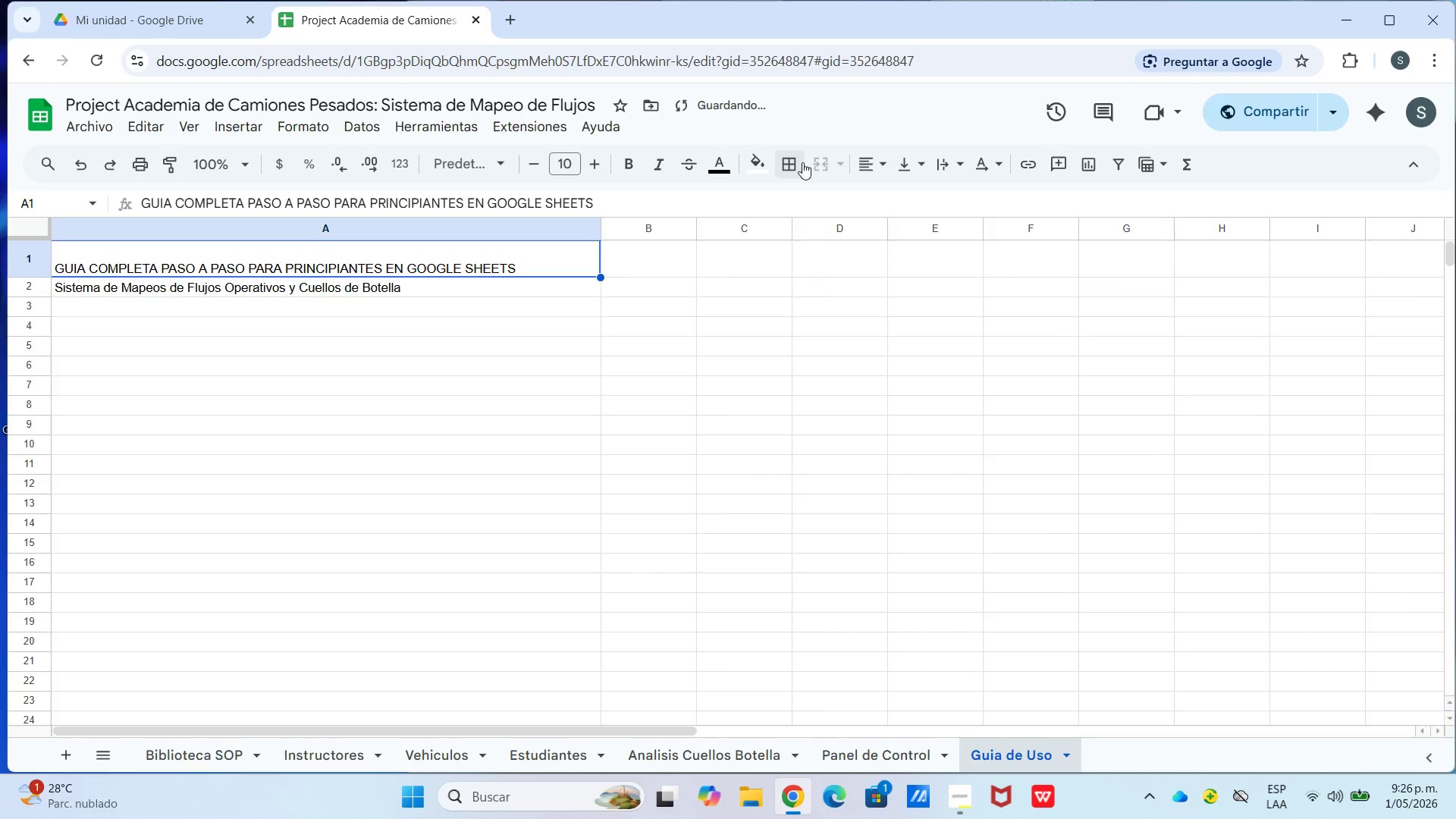 
left_click([881, 163])
 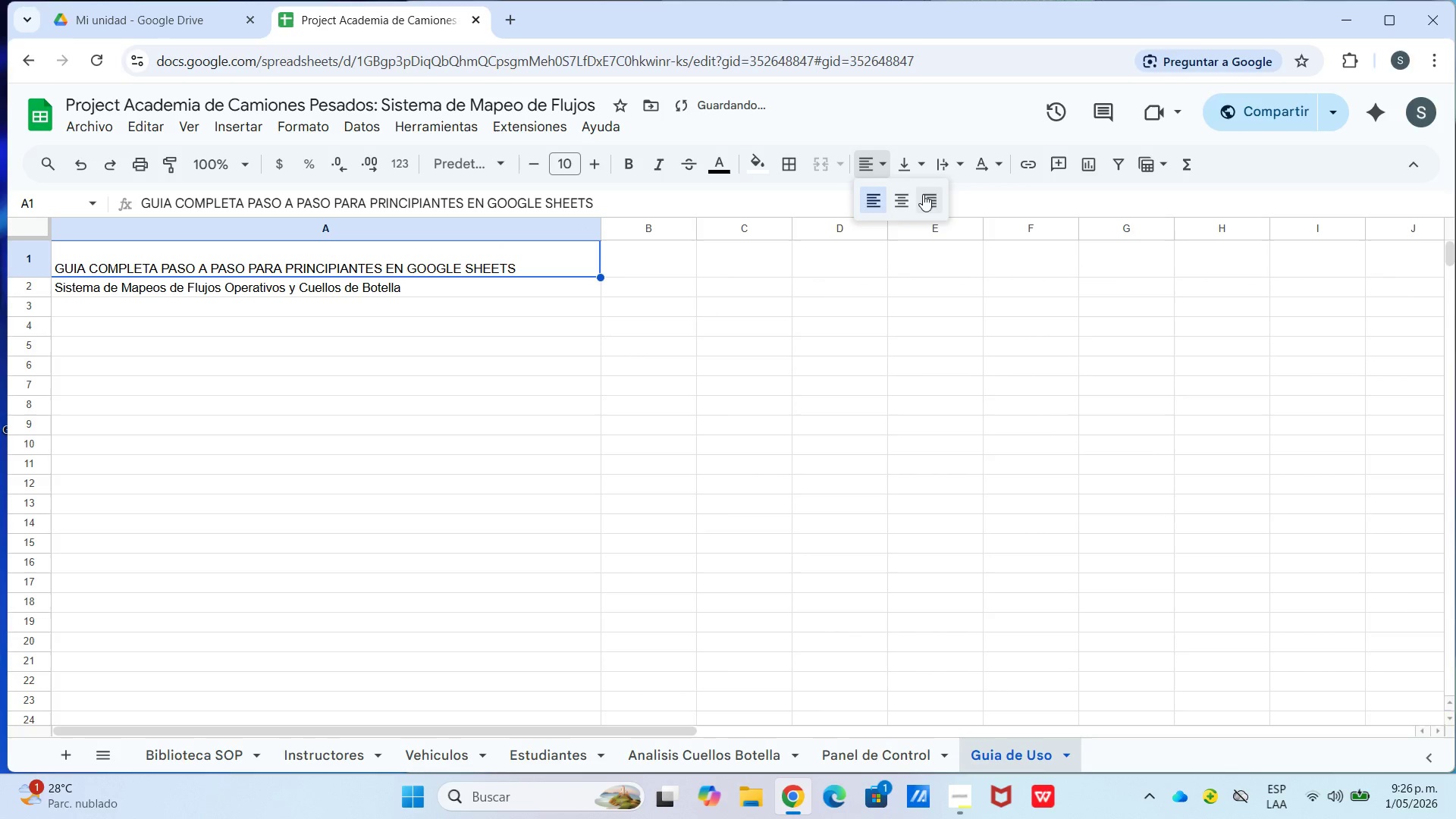 
left_click_drag(start_coordinate=[890, 209], to_coordinate=[894, 209])
 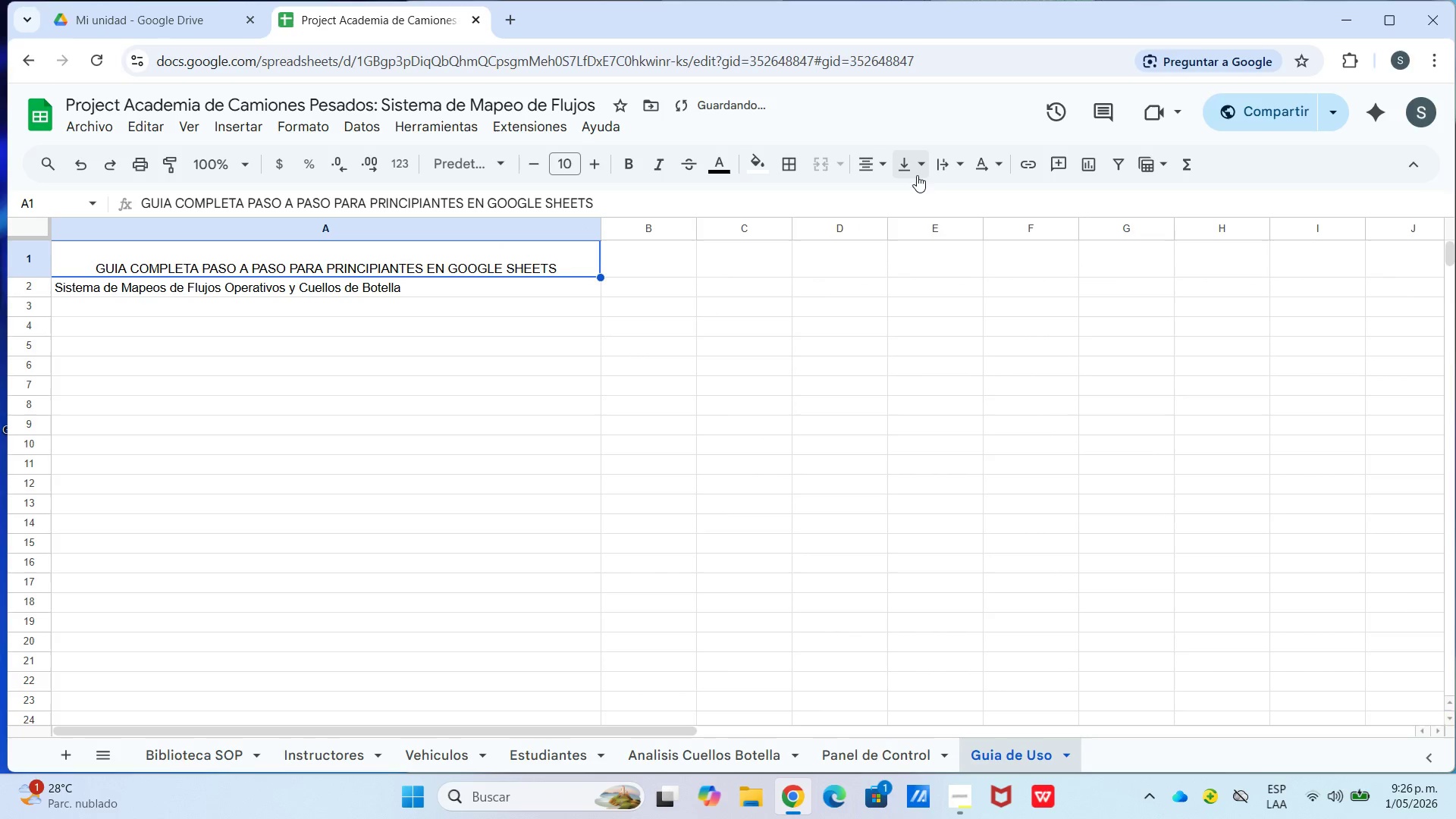 
double_click([915, 173])
 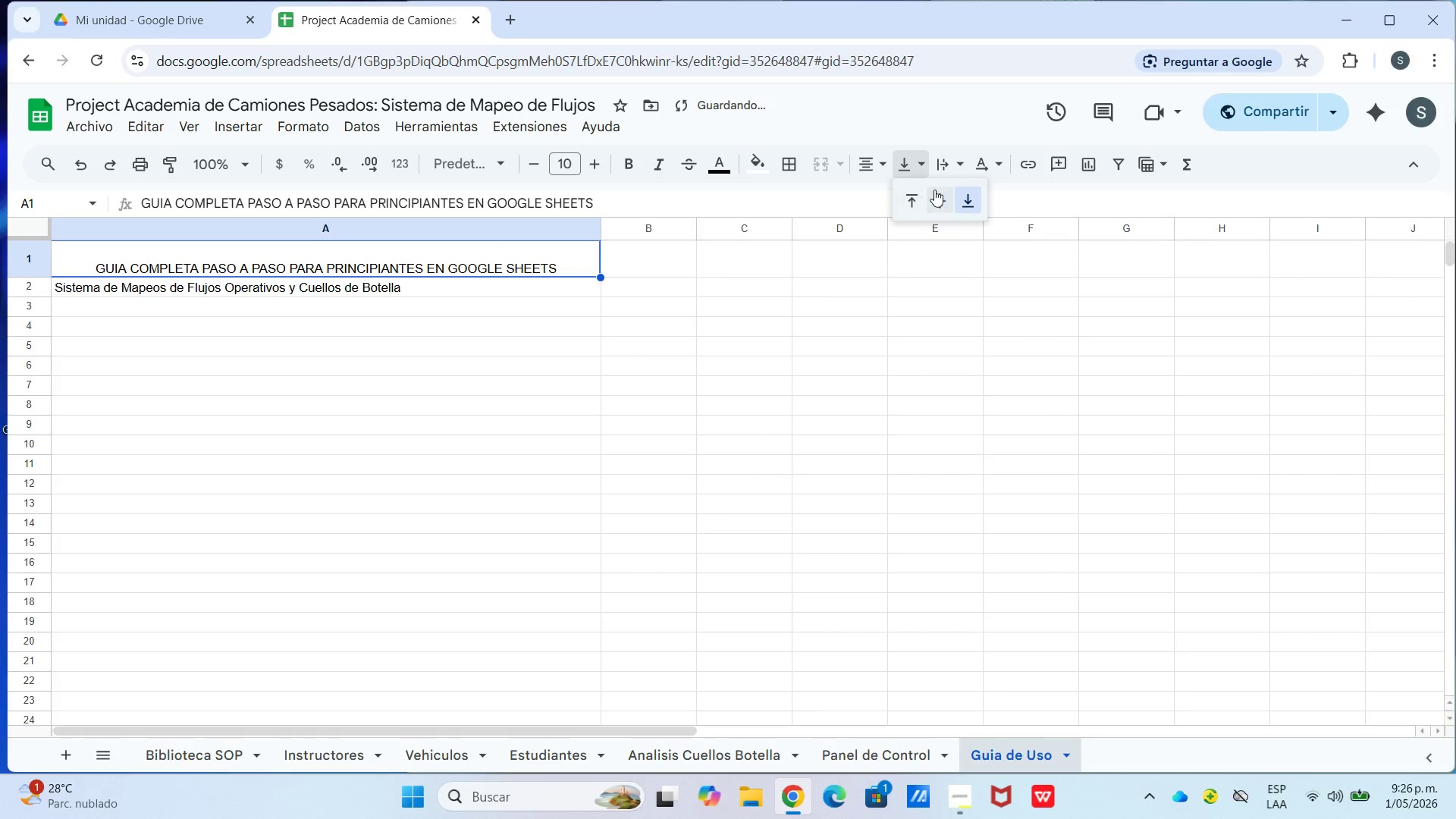 
left_click([937, 199])
 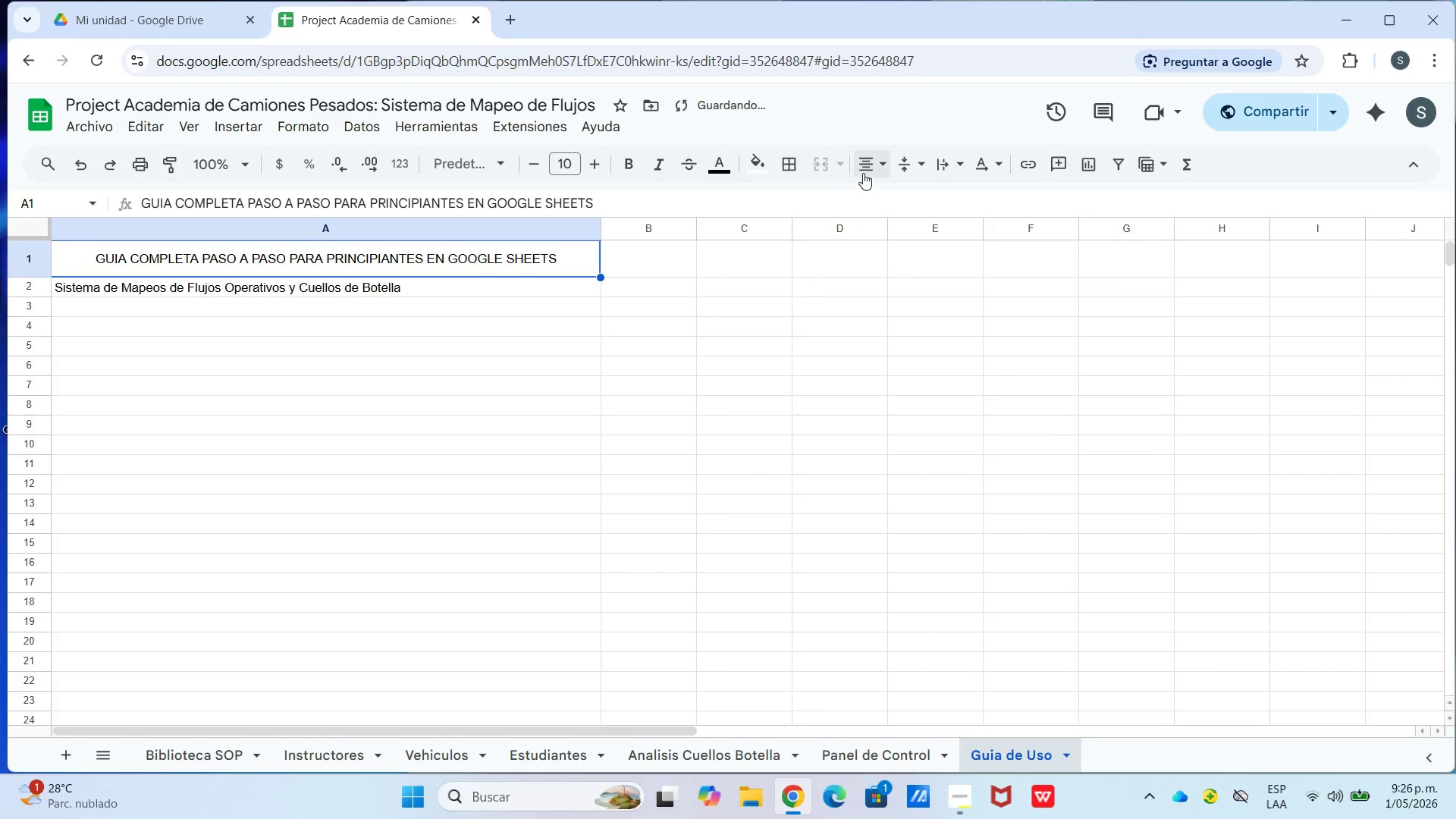 
left_click([876, 174])
 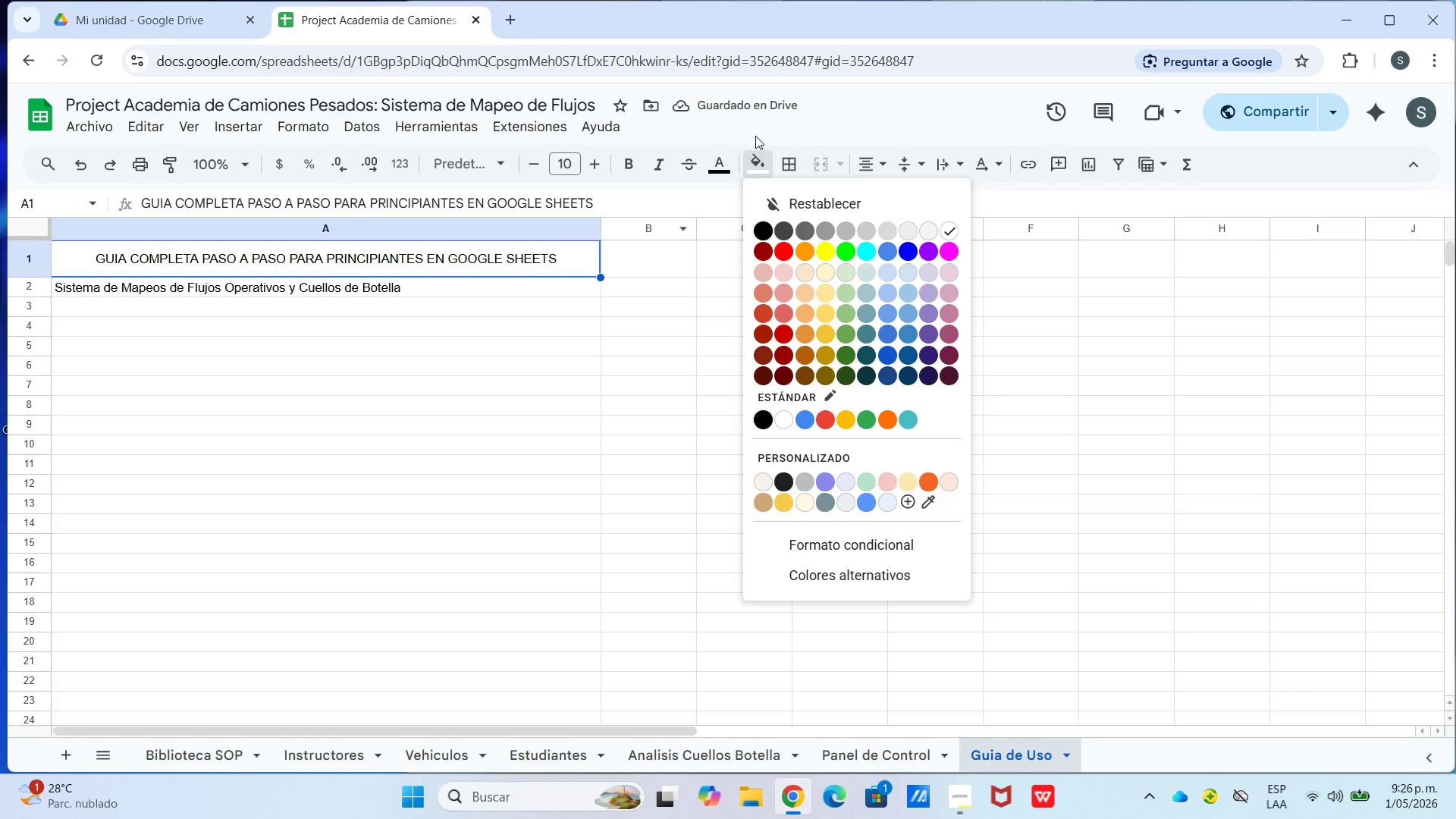 
left_click([907, 371])
 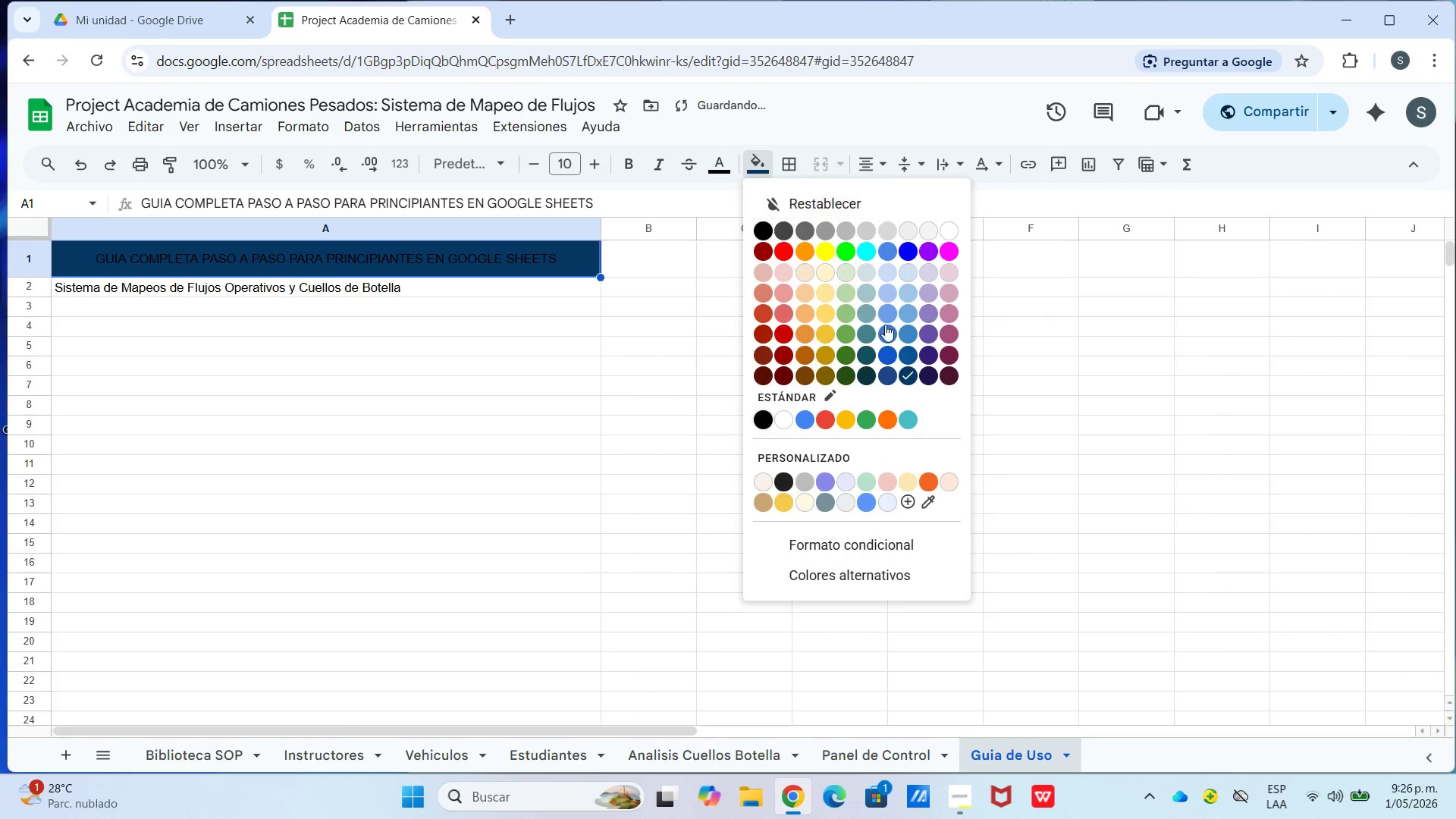 
left_click([932, 379])
 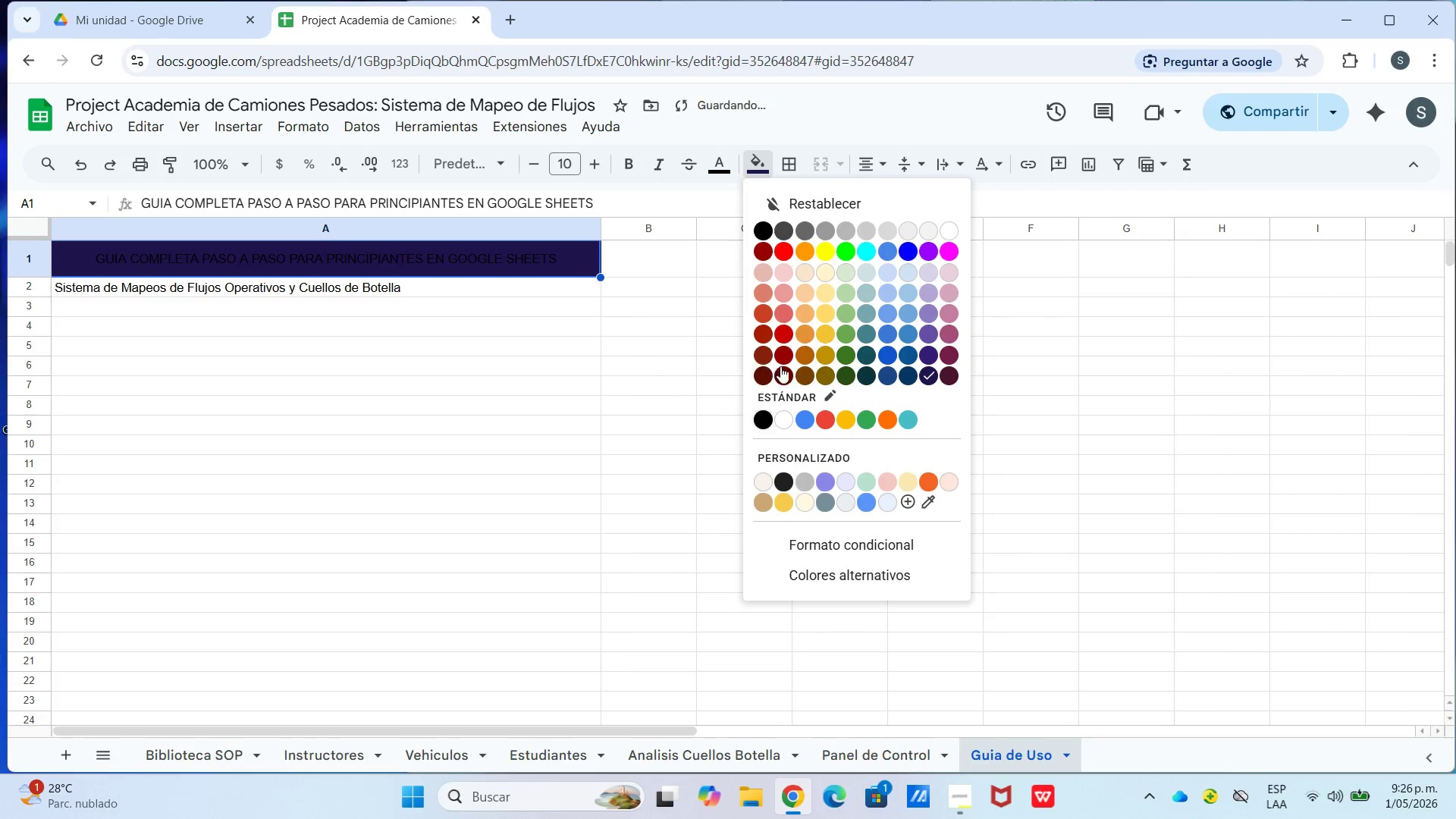 
left_click([764, 360])
 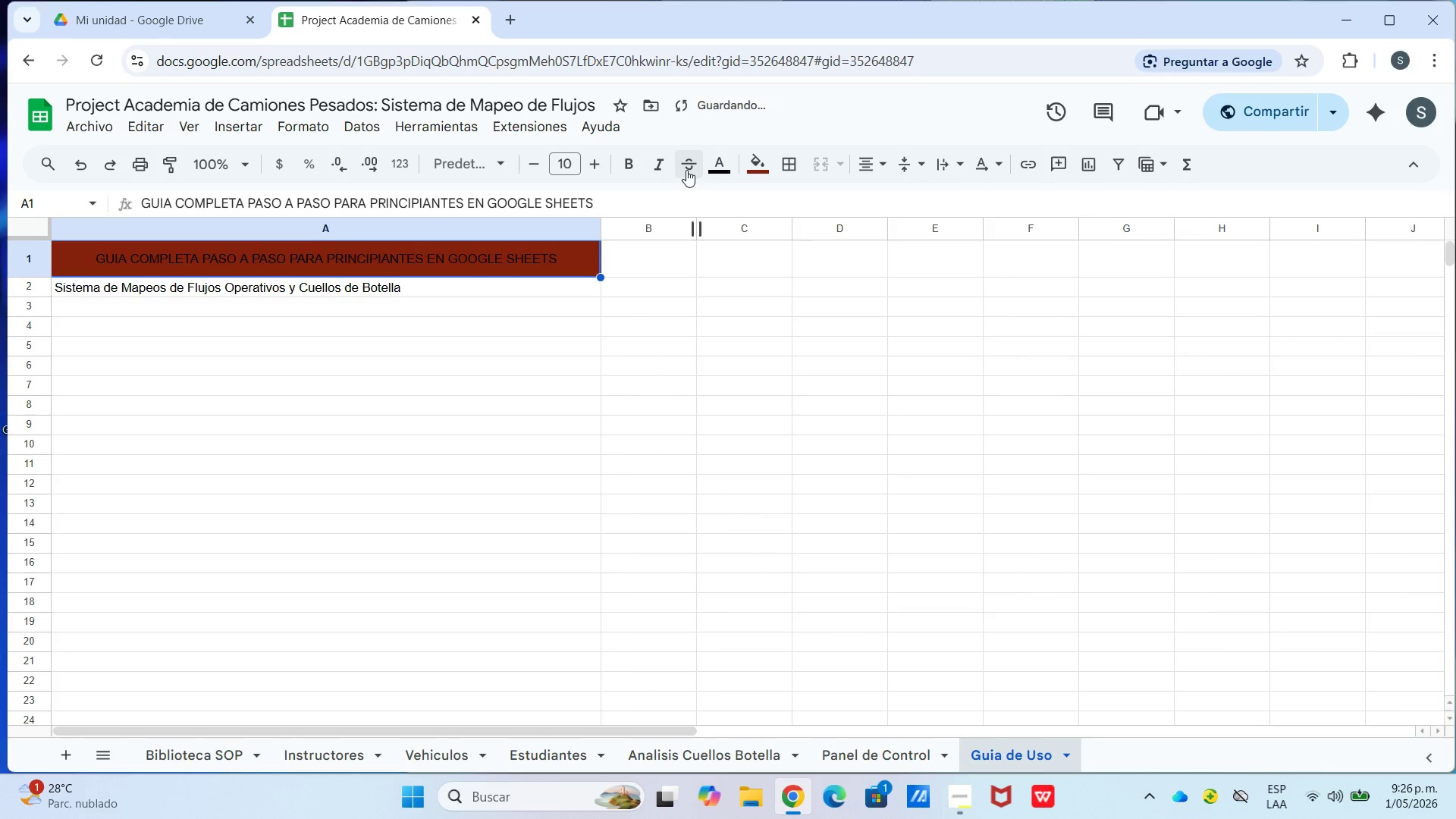 
left_click_drag(start_coordinate=[713, 163], to_coordinate=[717, 163])
 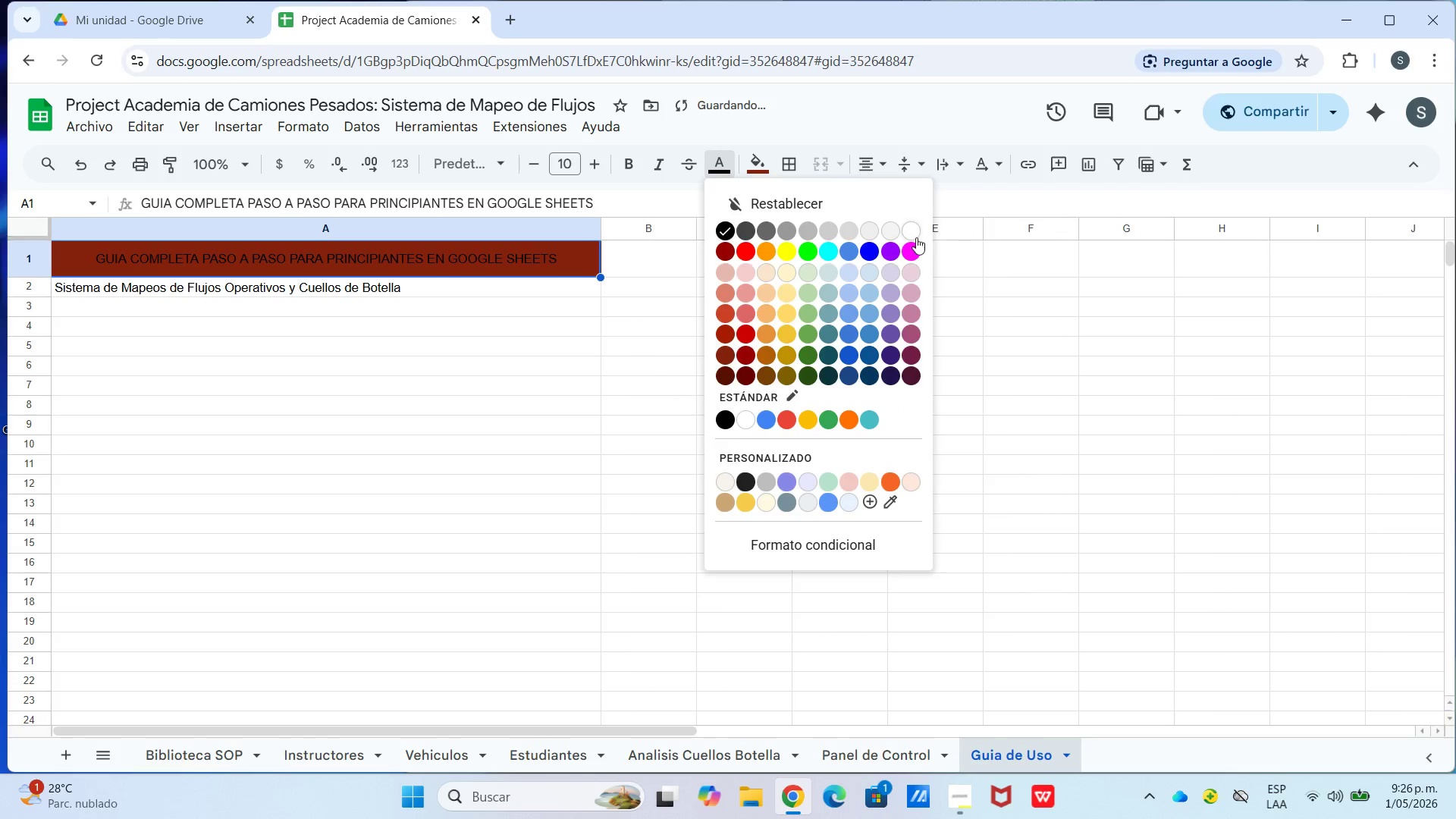 
left_click([912, 237])
 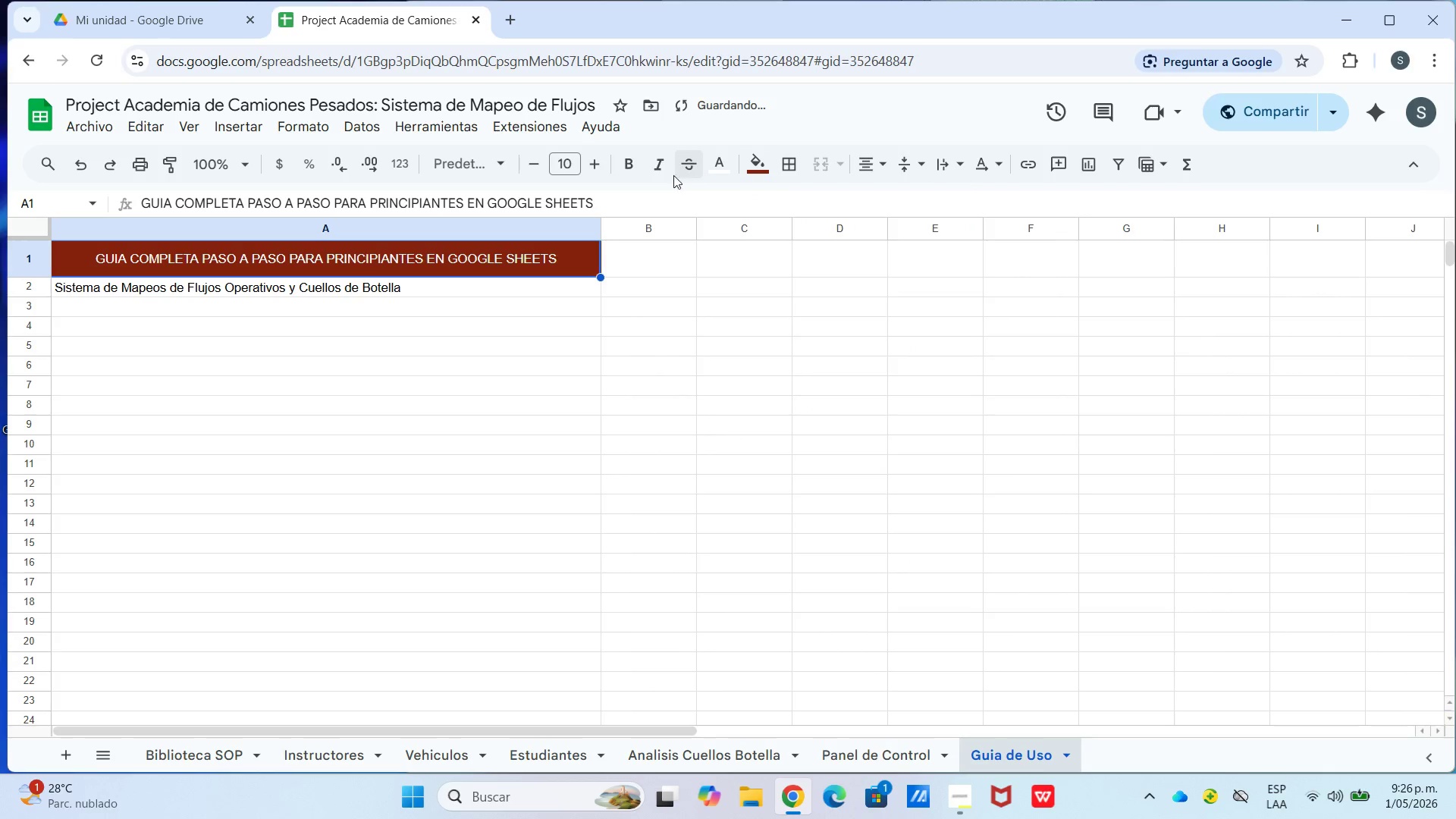 
left_click([626, 164])
 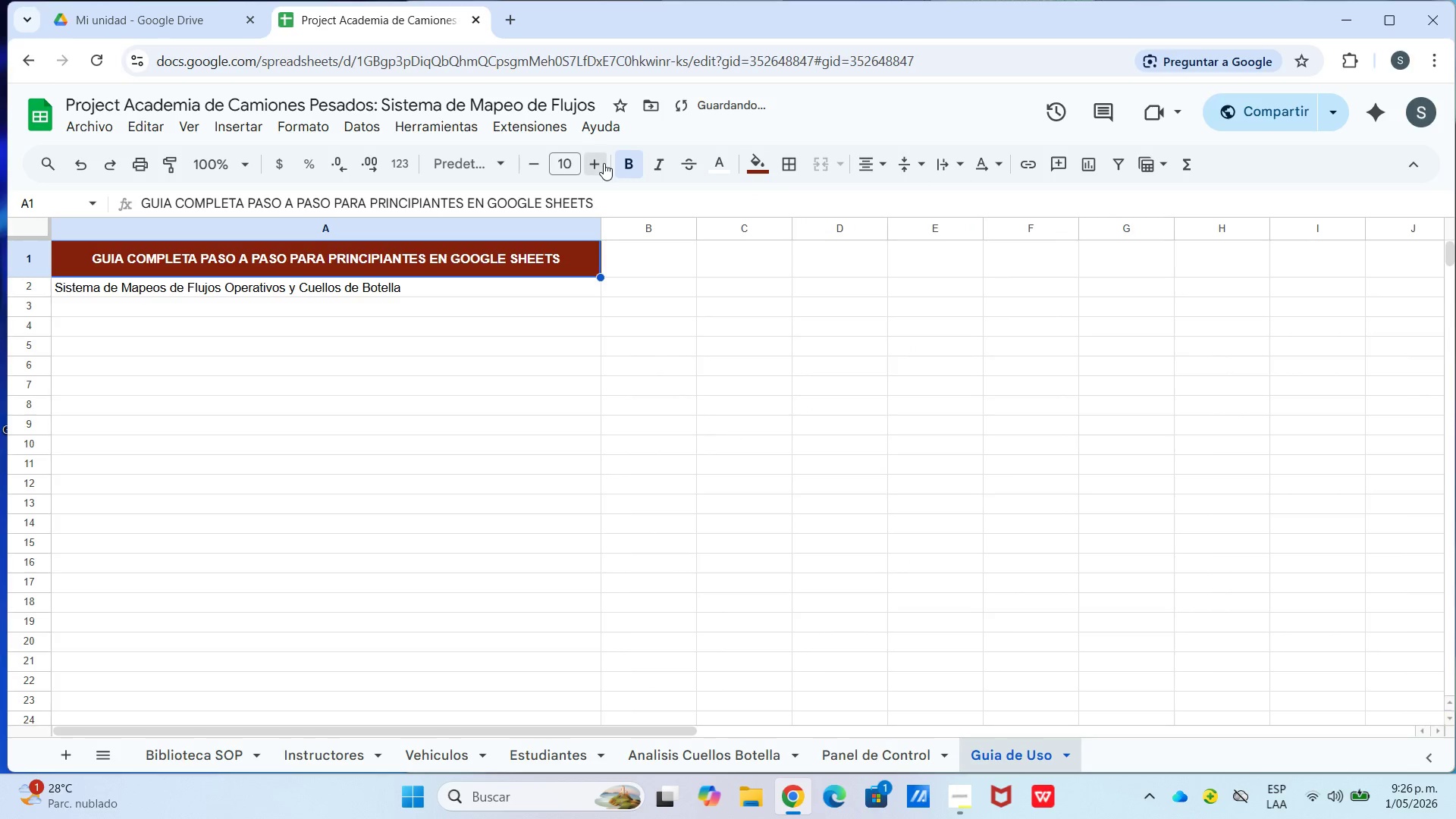 
double_click([603, 162])
 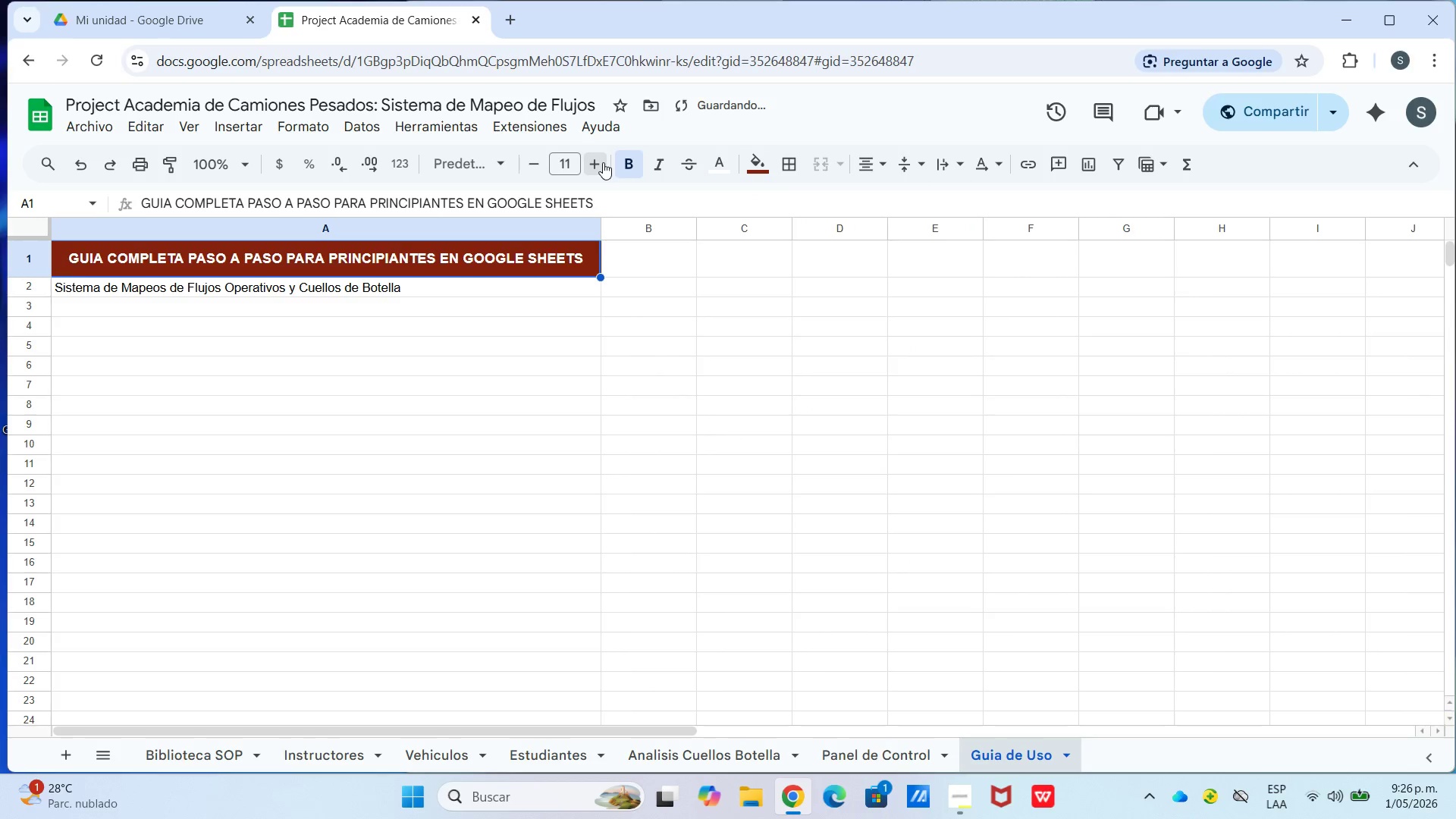 
triple_click([603, 162])
 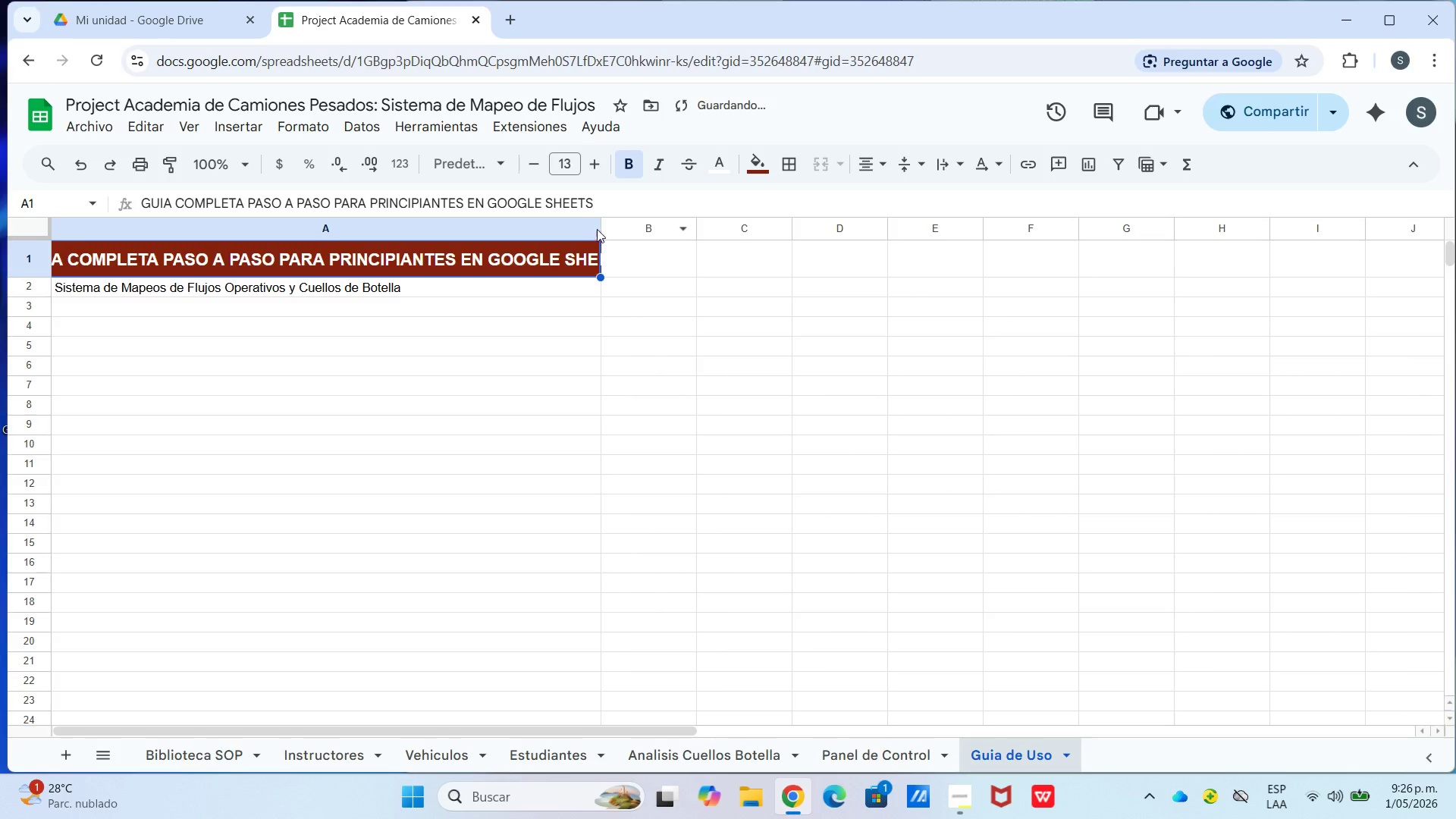 
left_click_drag(start_coordinate=[600, 229], to_coordinate=[639, 228])
 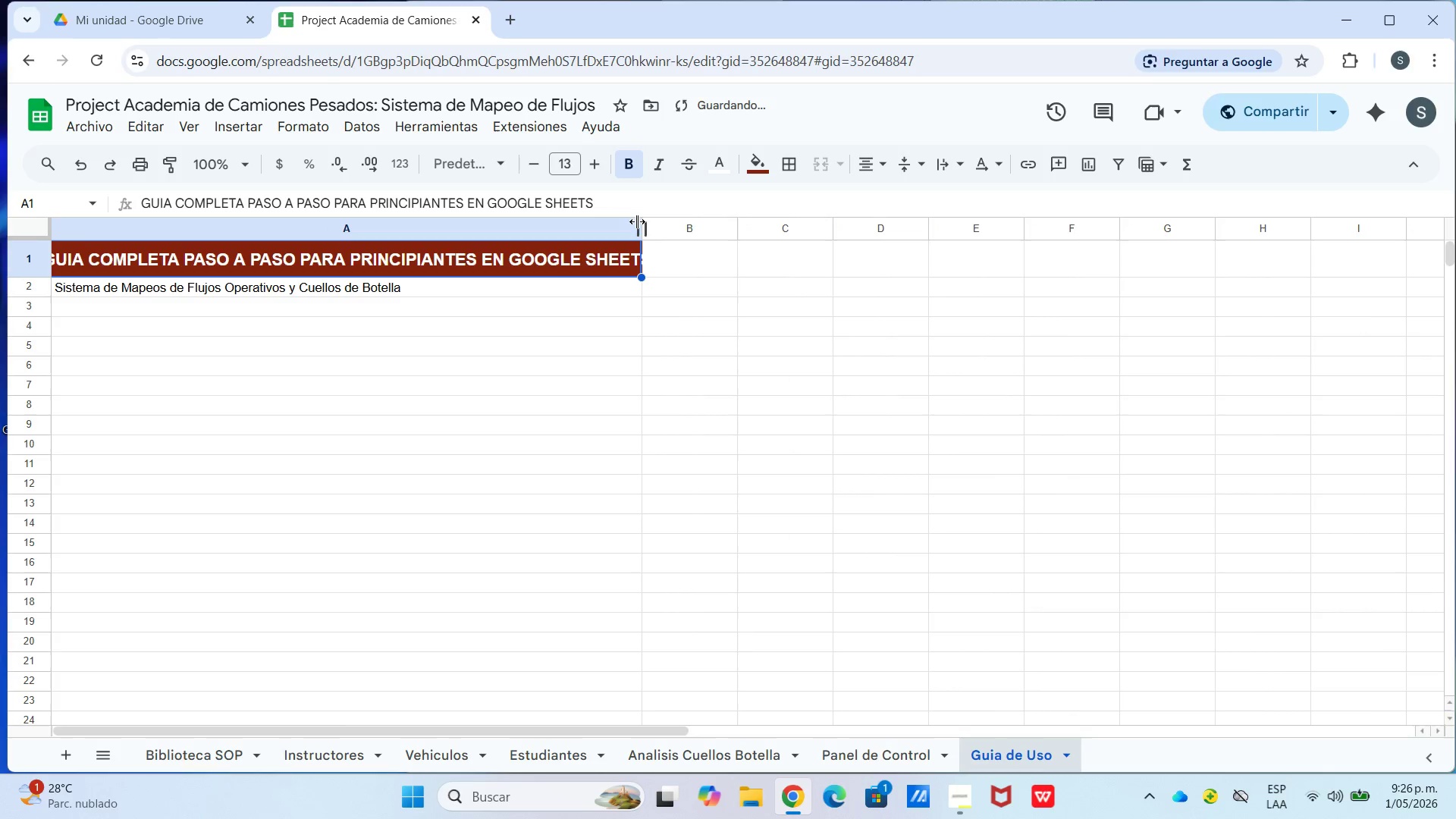 
left_click_drag(start_coordinate=[639, 224], to_coordinate=[700, 224])
 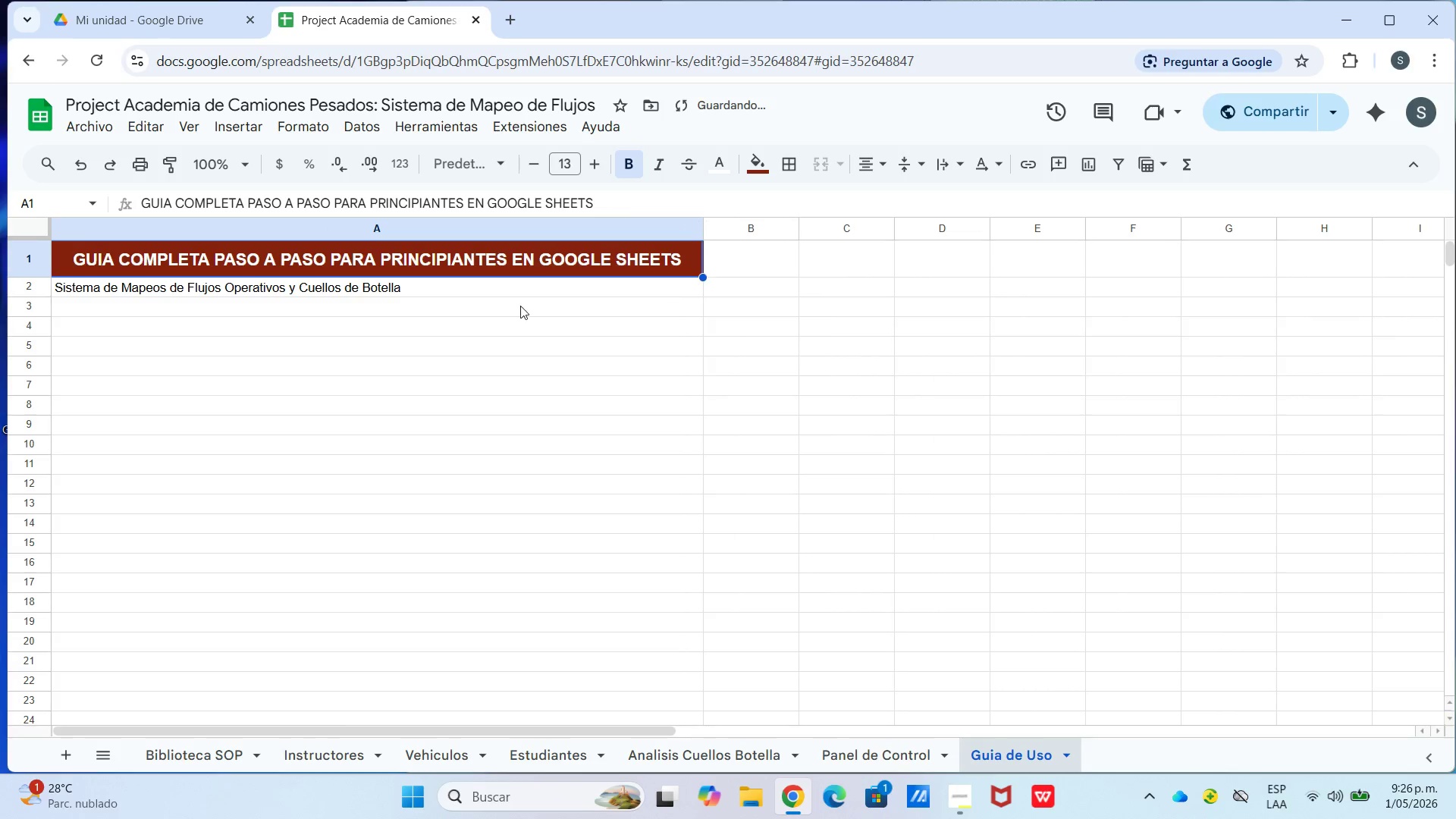 
left_click([506, 303])
 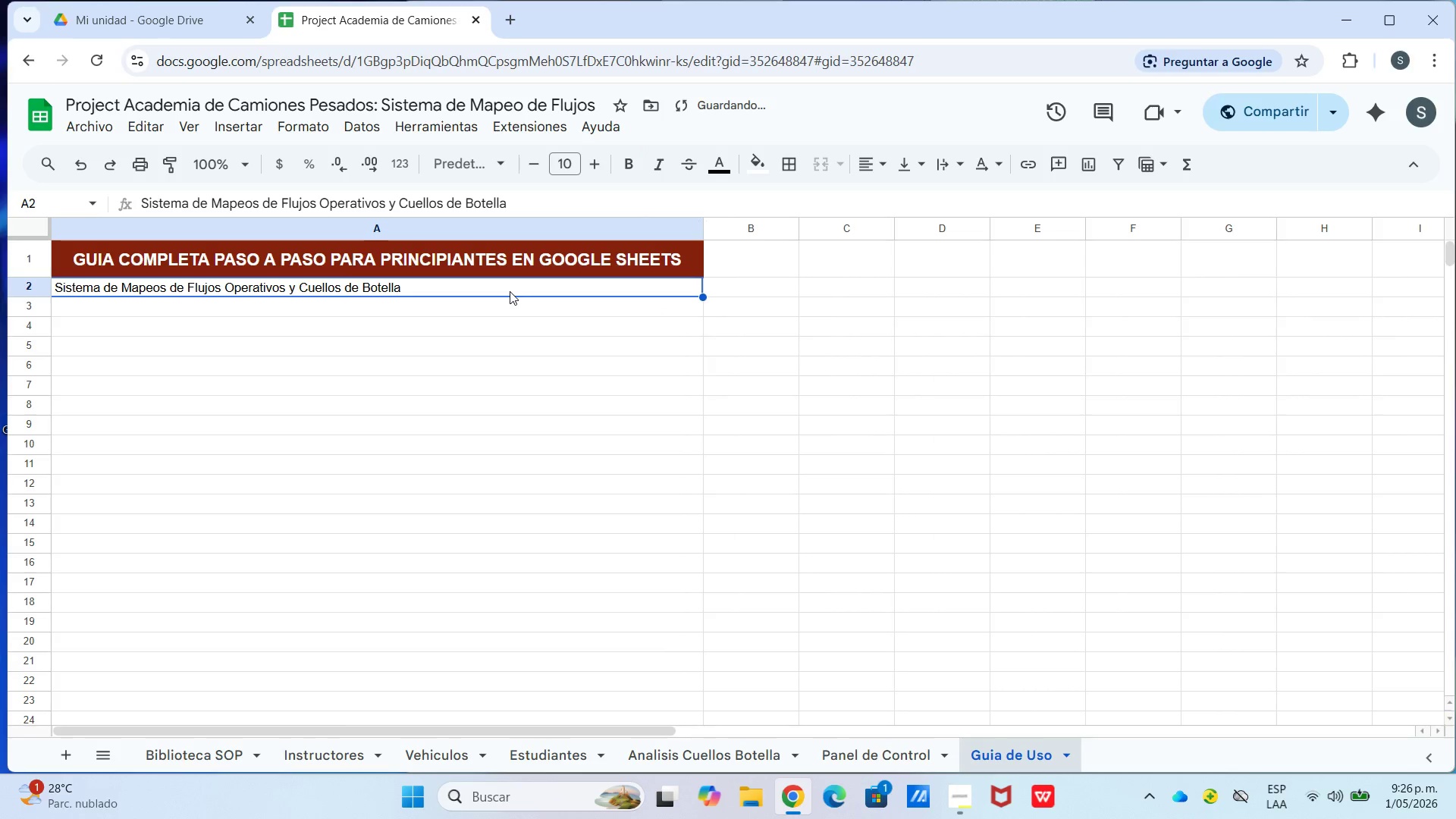 
triple_click([510, 253])
 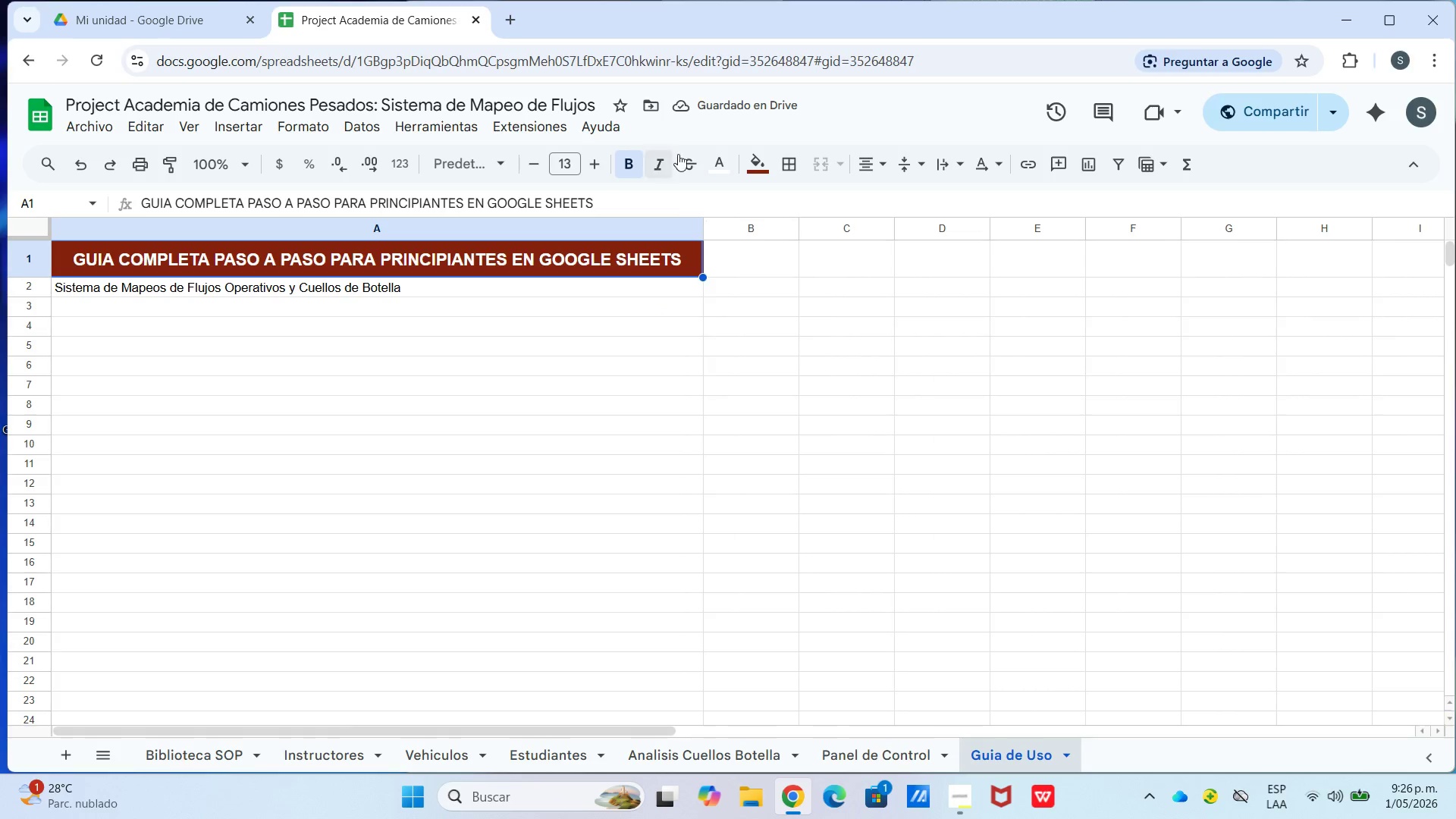 
mouse_move([757, 168])
 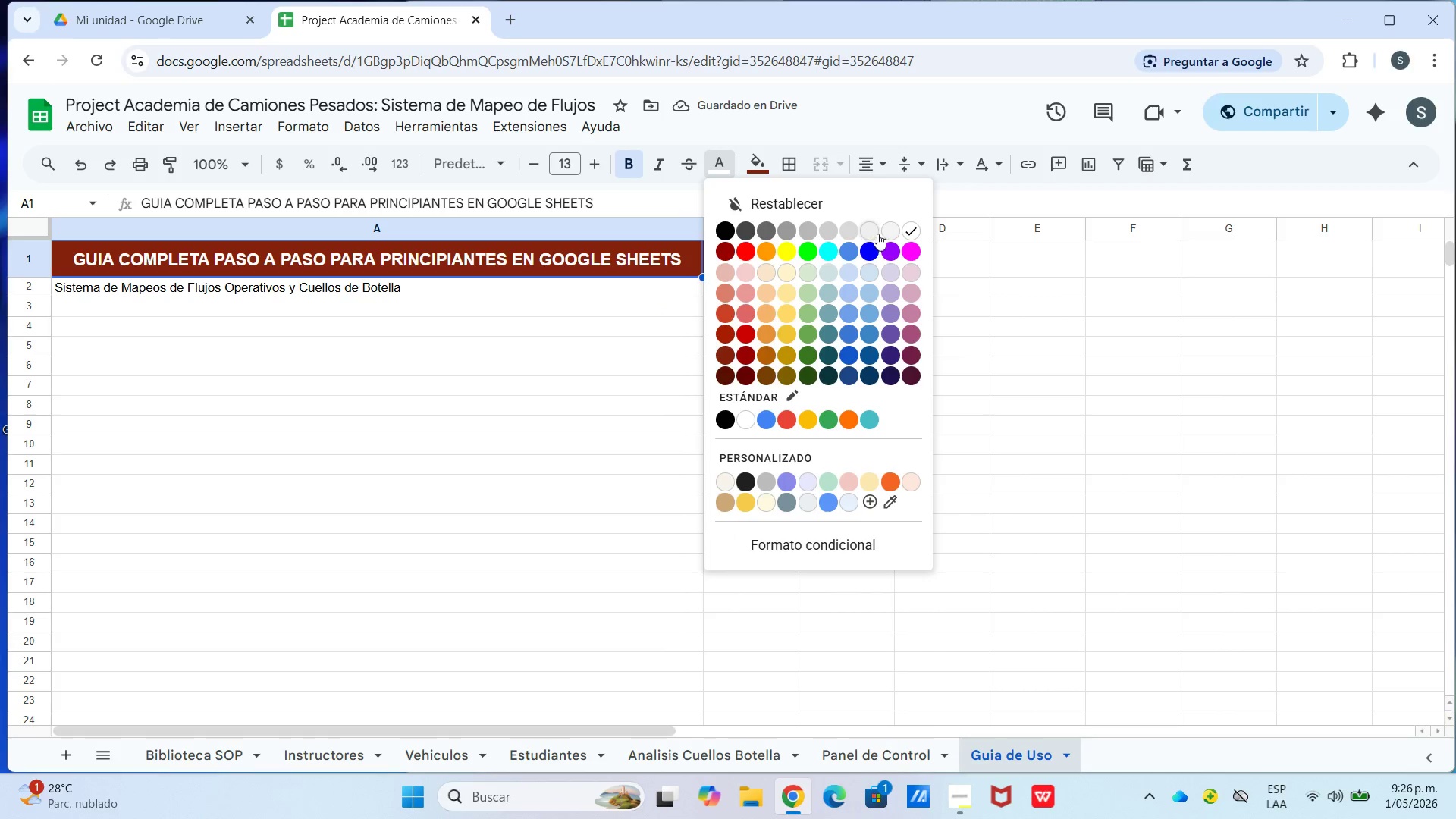 
left_click([895, 233])
 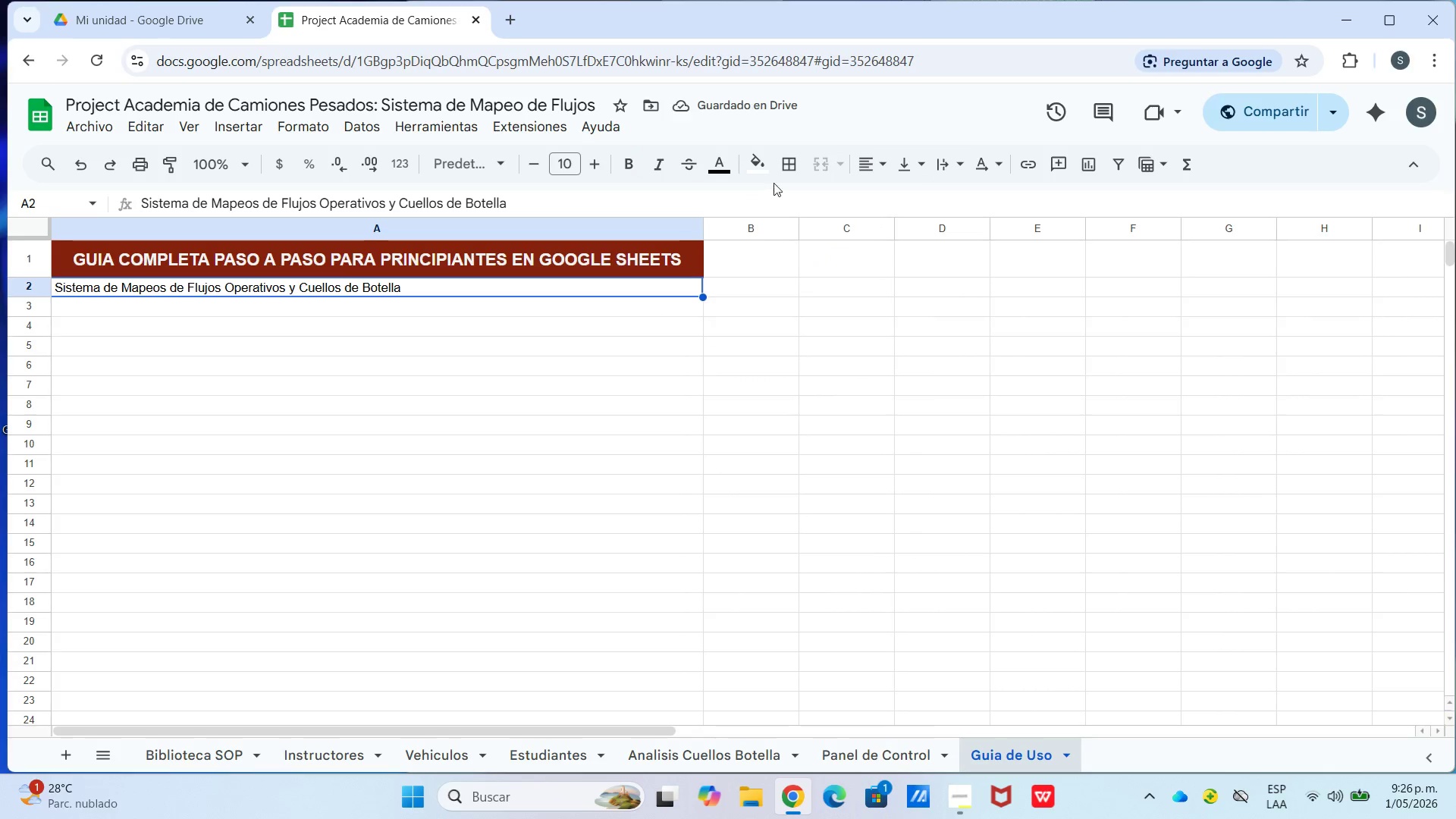 
double_click([897, 189])
 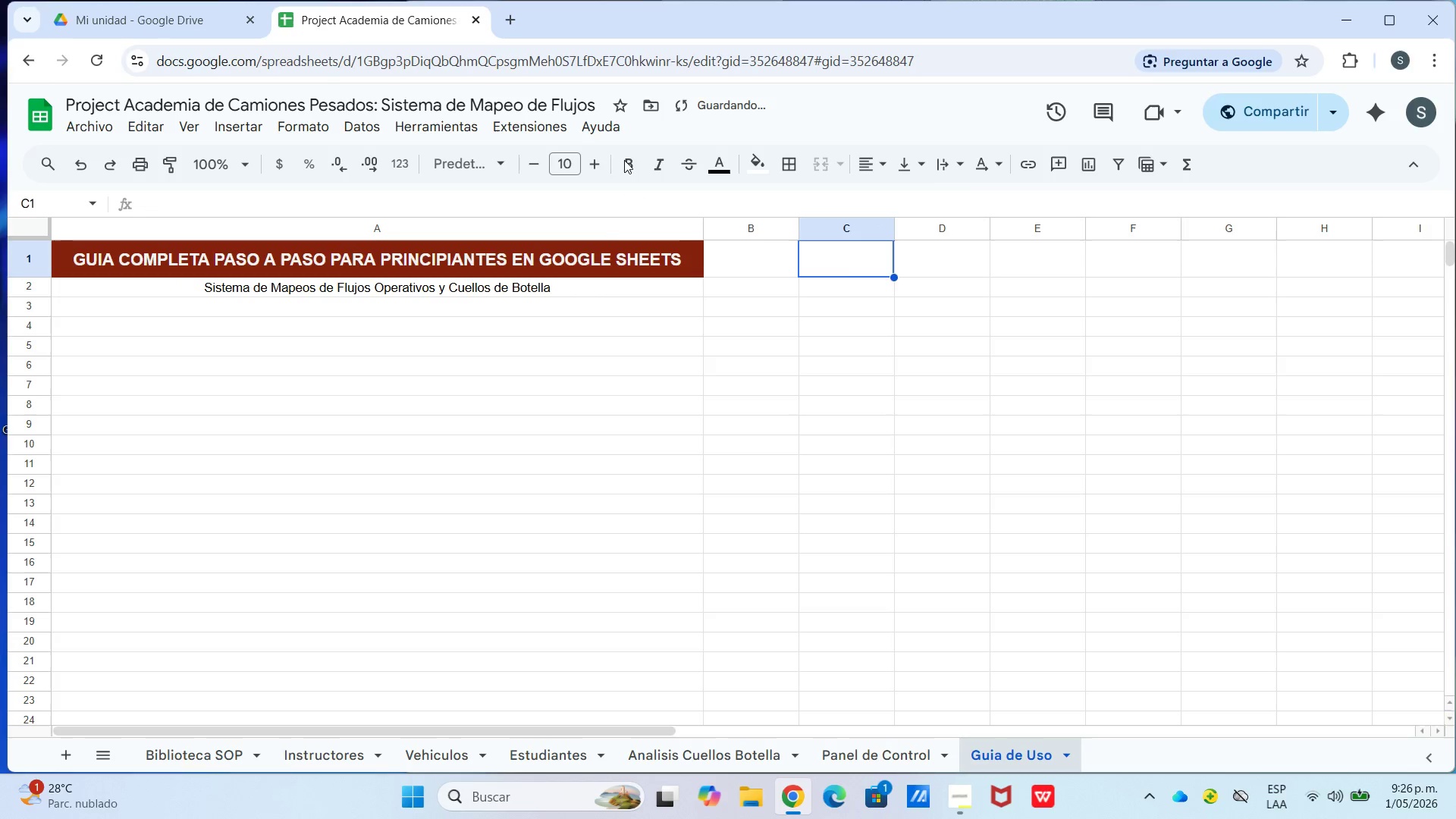 
left_click([602, 287])
 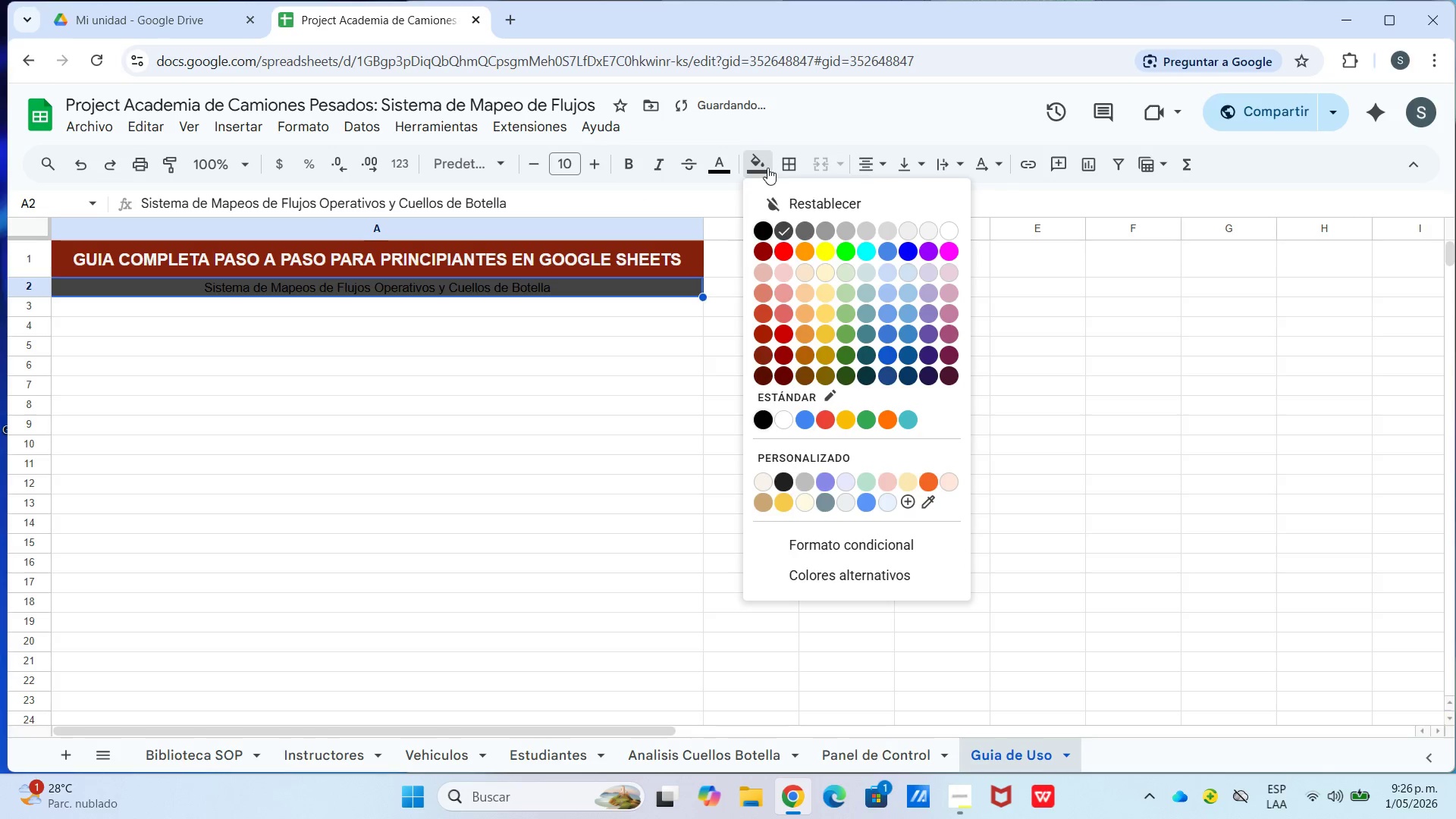 
wait(5.47)
 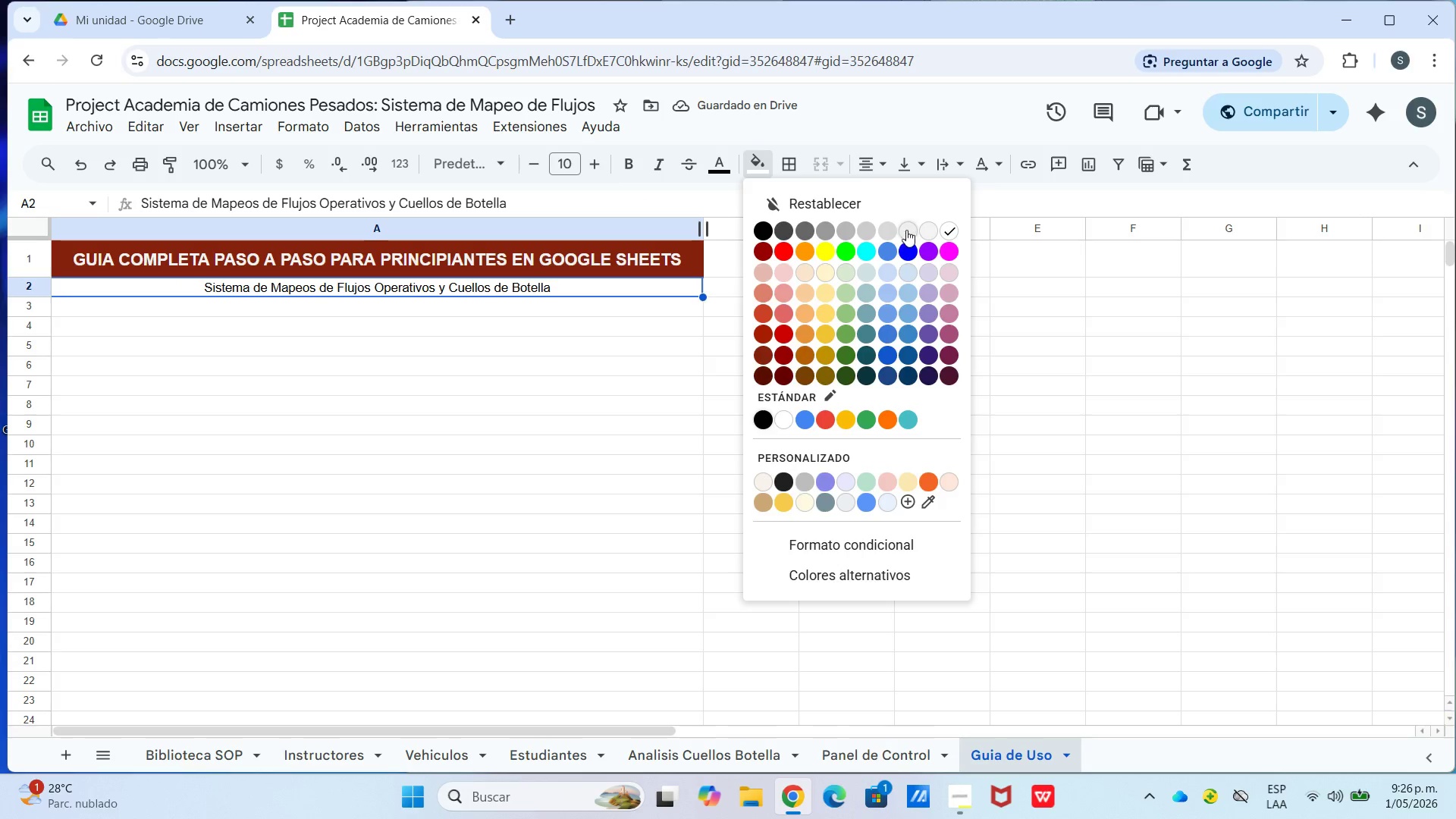 
left_click([824, 272])
 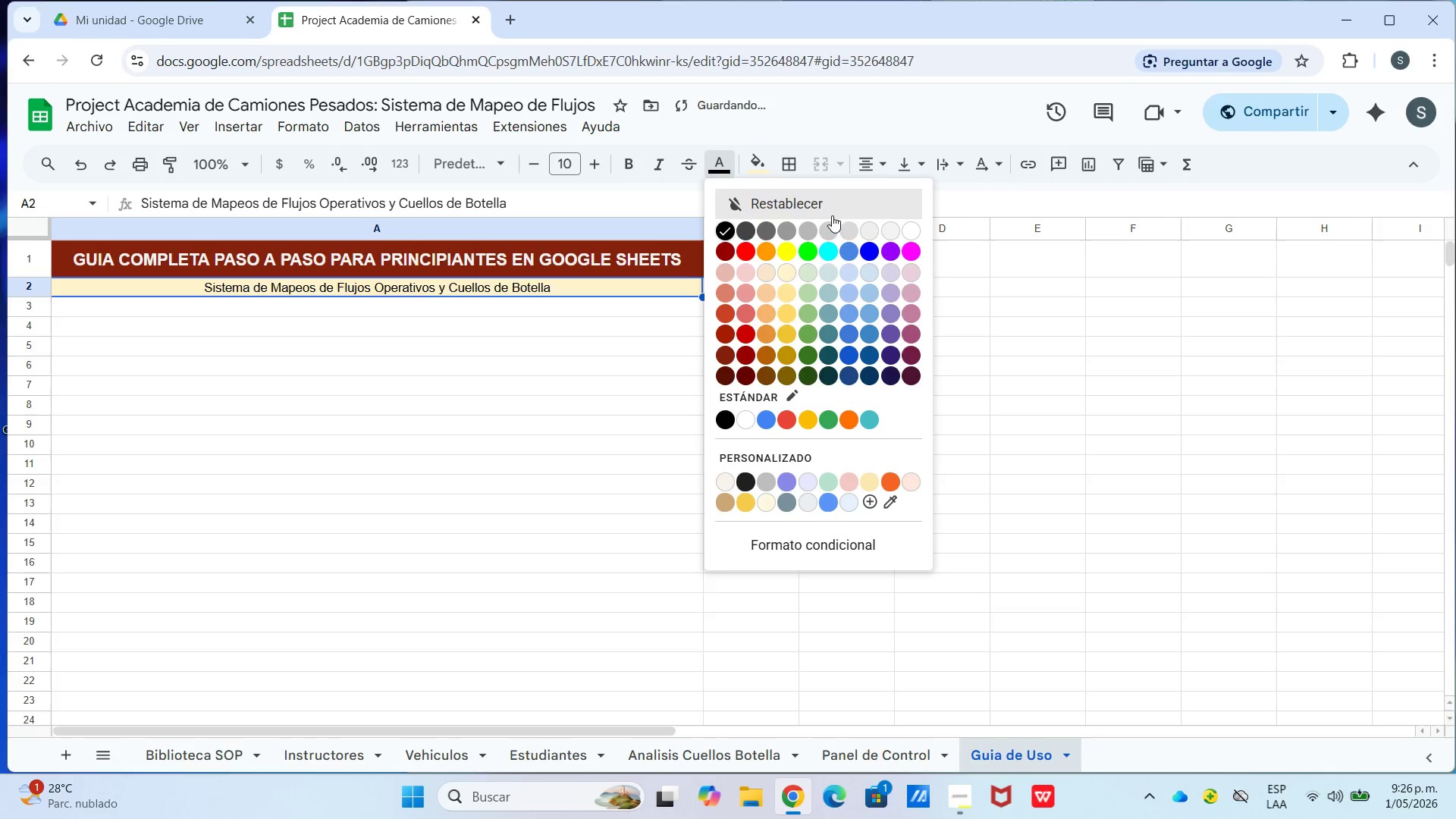 
left_click([748, 227])
 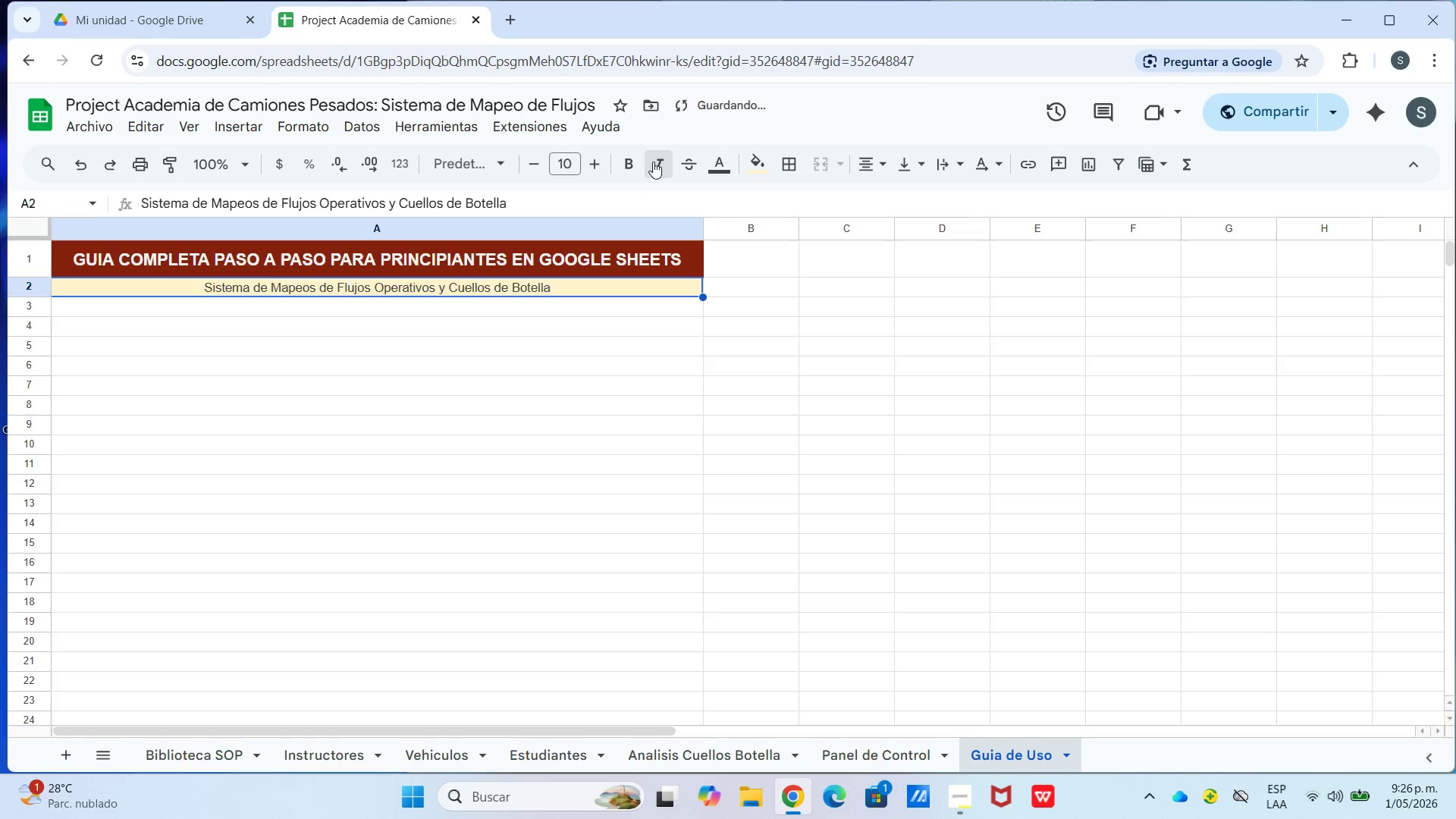 
double_click([811, 365])
 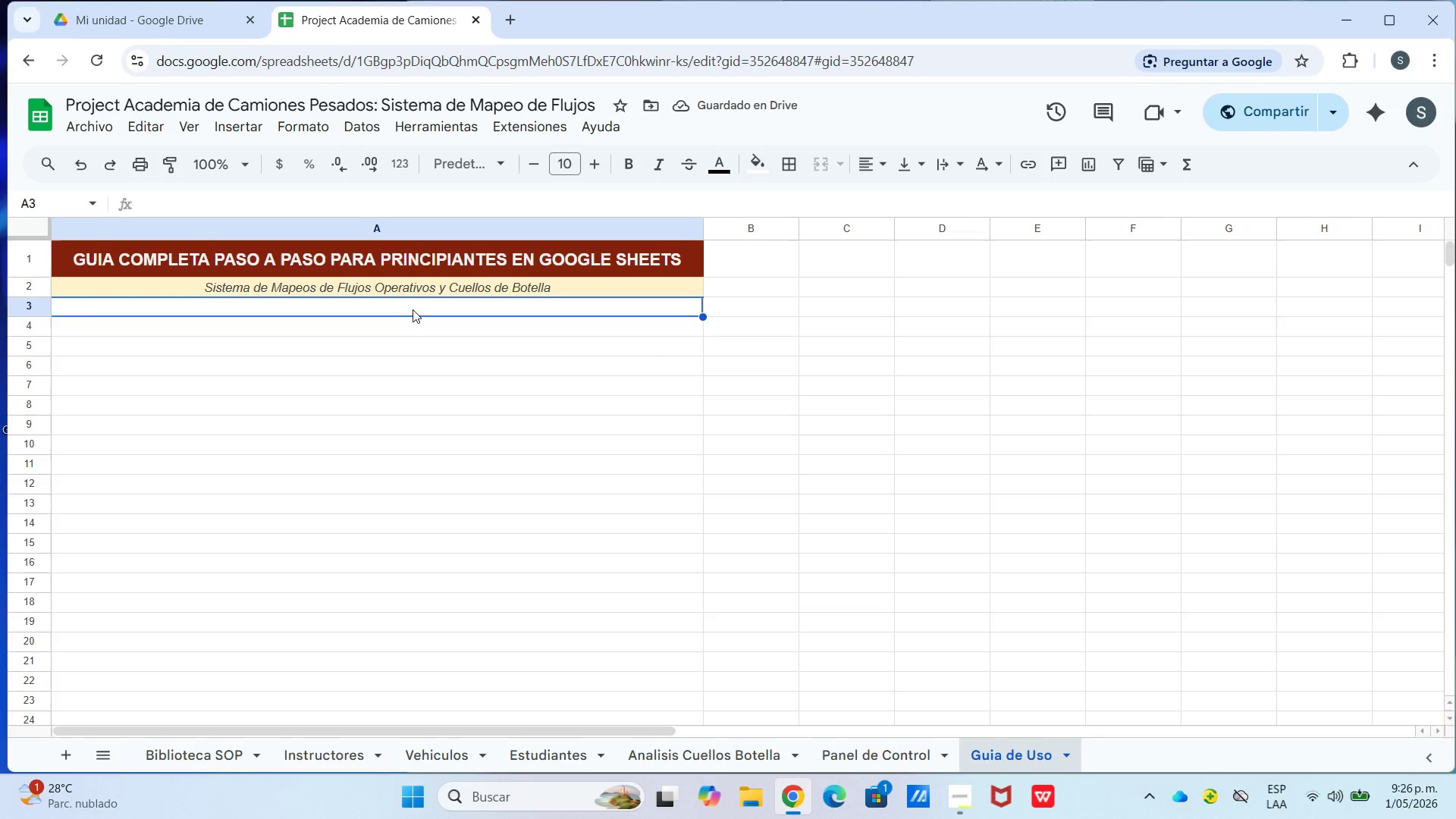 
wait(5.72)
 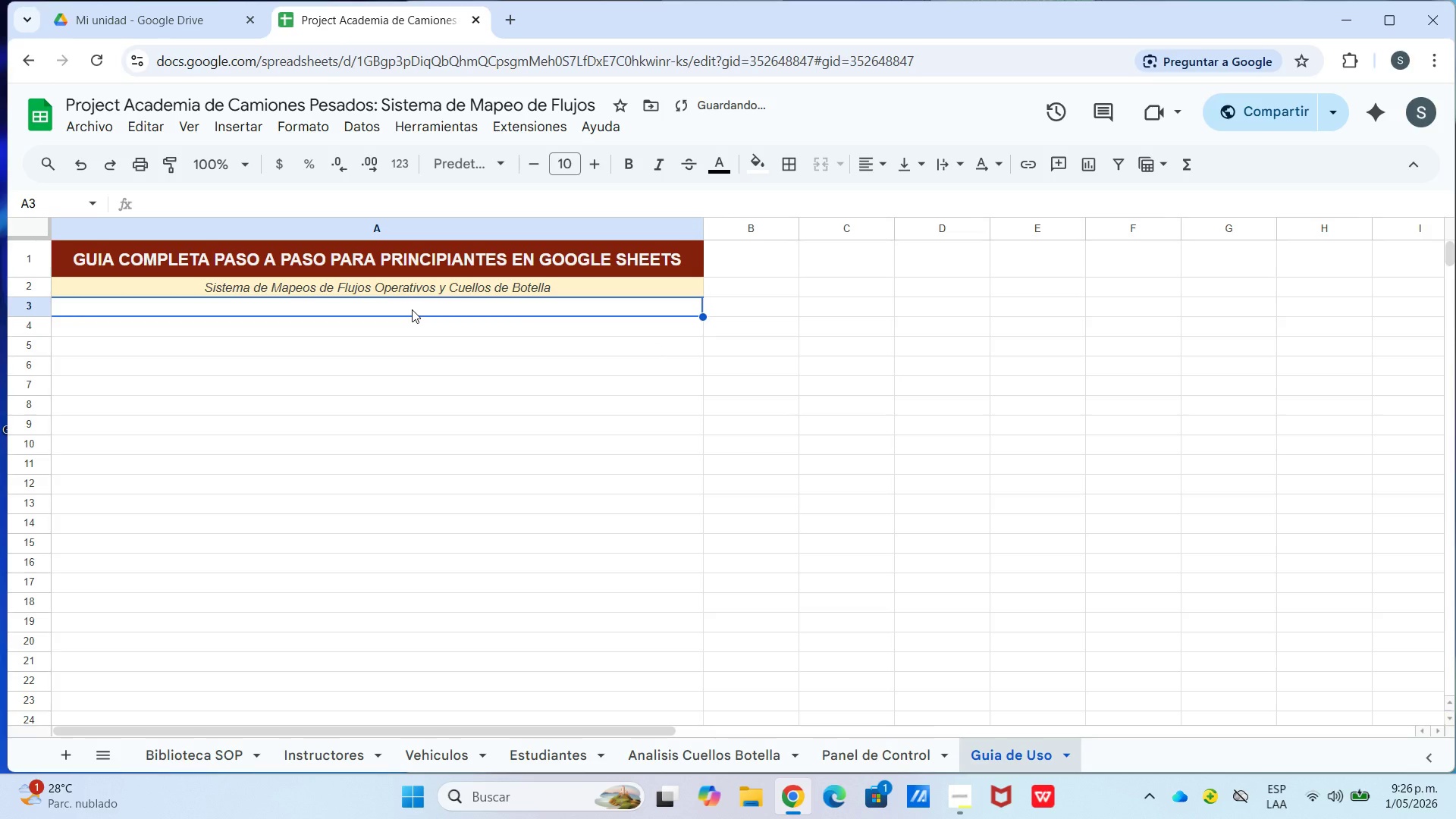 
left_click([151, 326])
 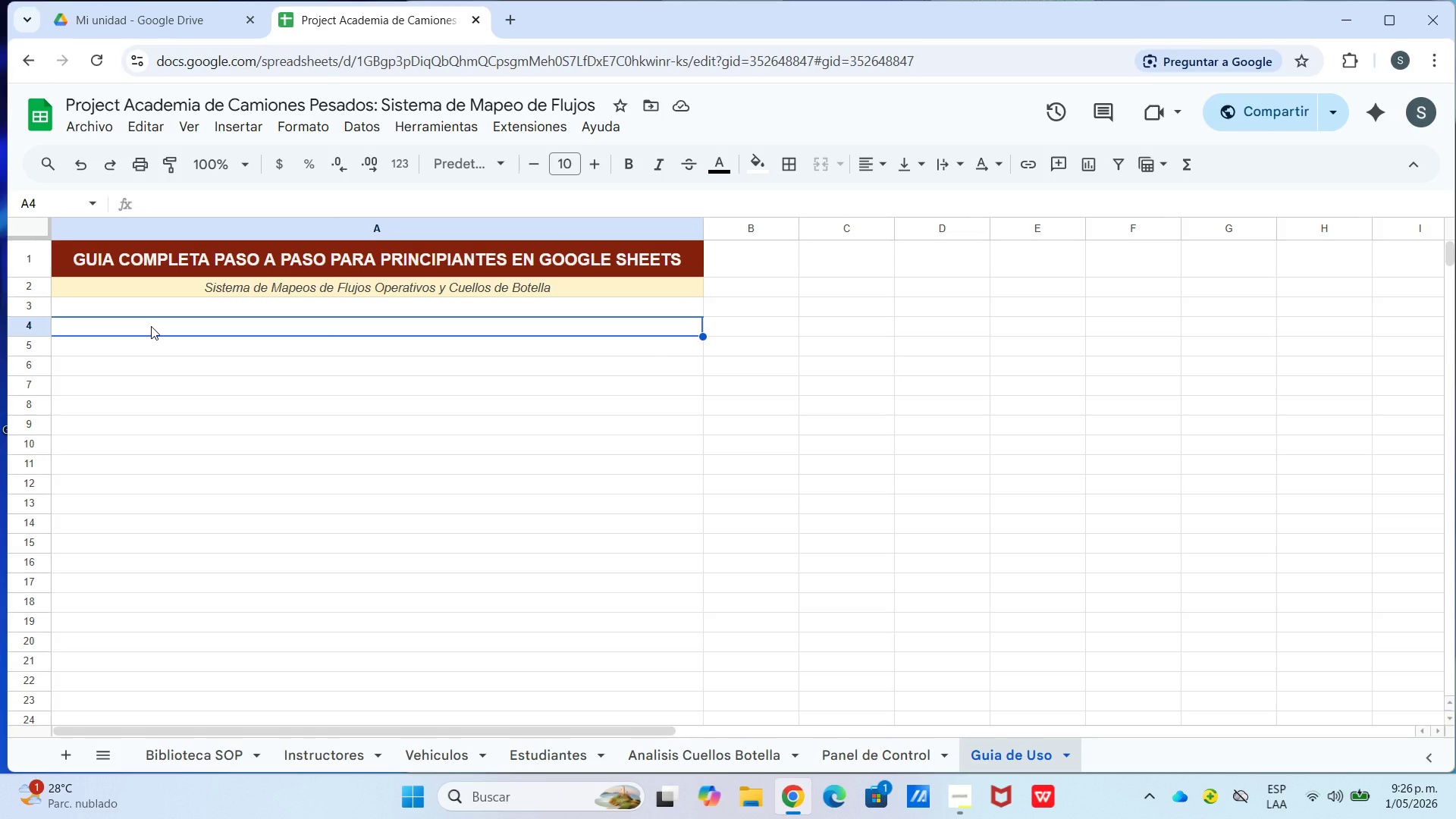 
type(E)
key(Backspace)
type(1.)
key(Backspace)
type(> ESTRUCTURA DEL SISTEMA)
 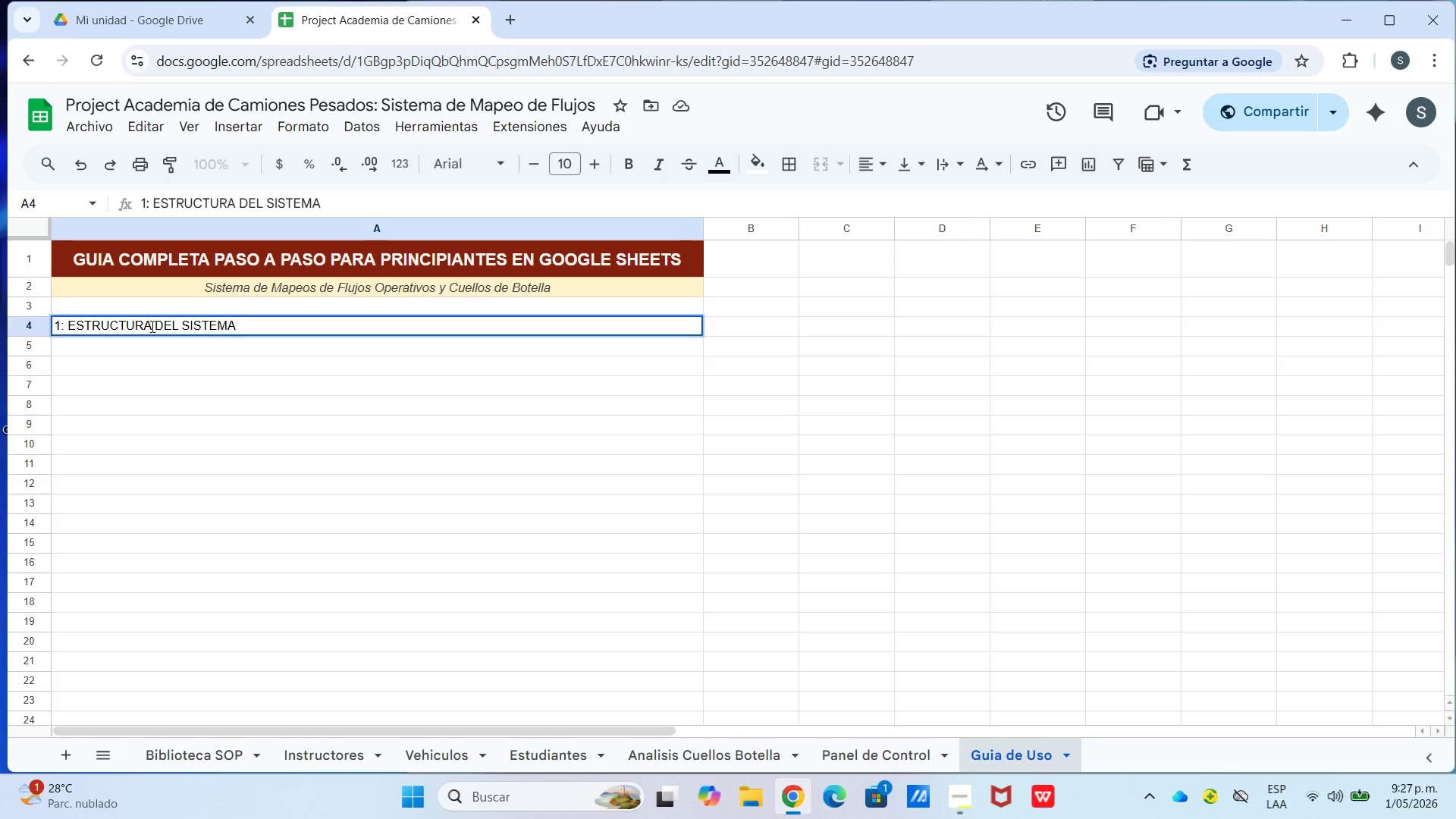 
key(Enter)
 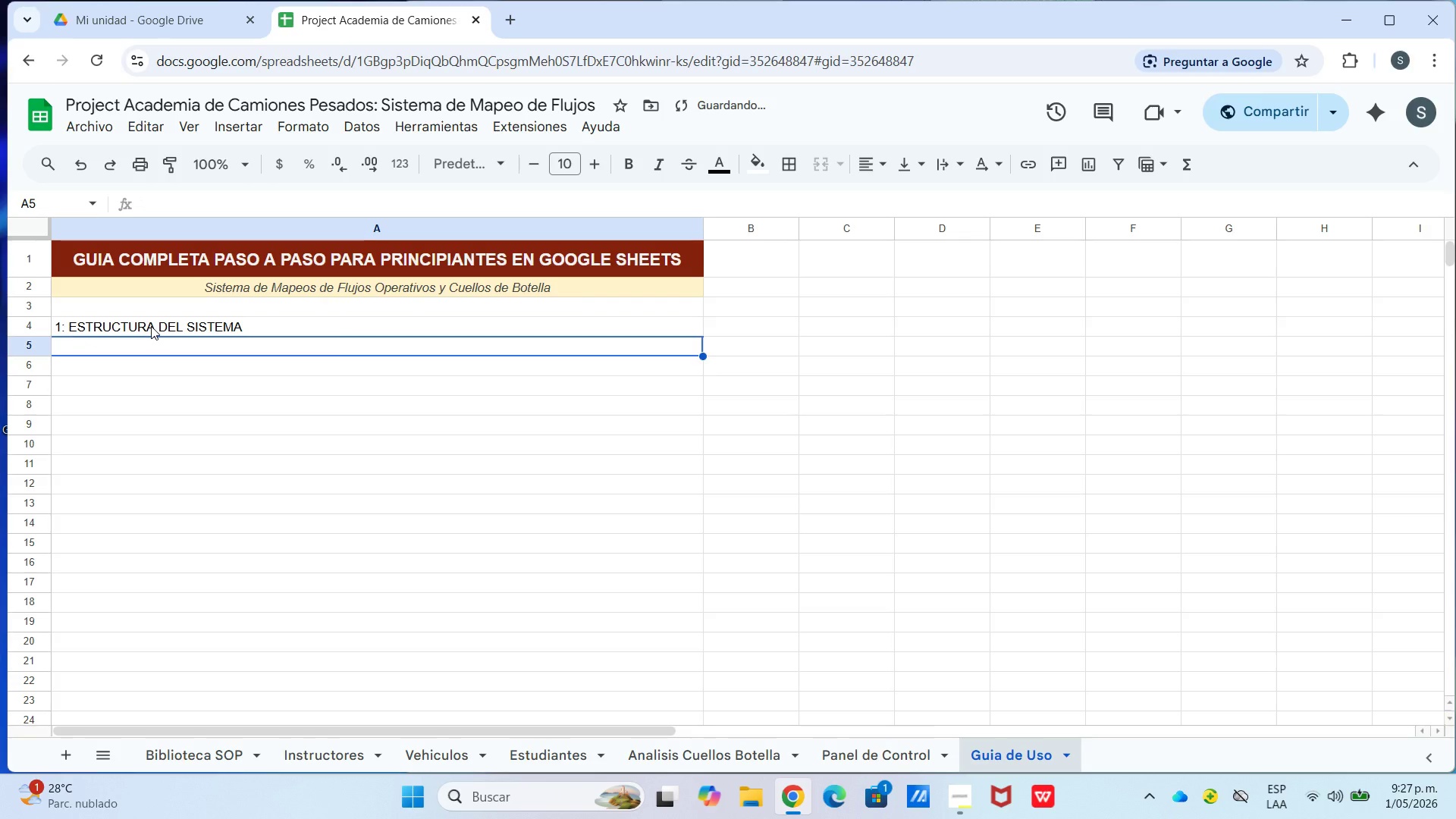 
type(El sistema tiene 7 hojas principales>)
 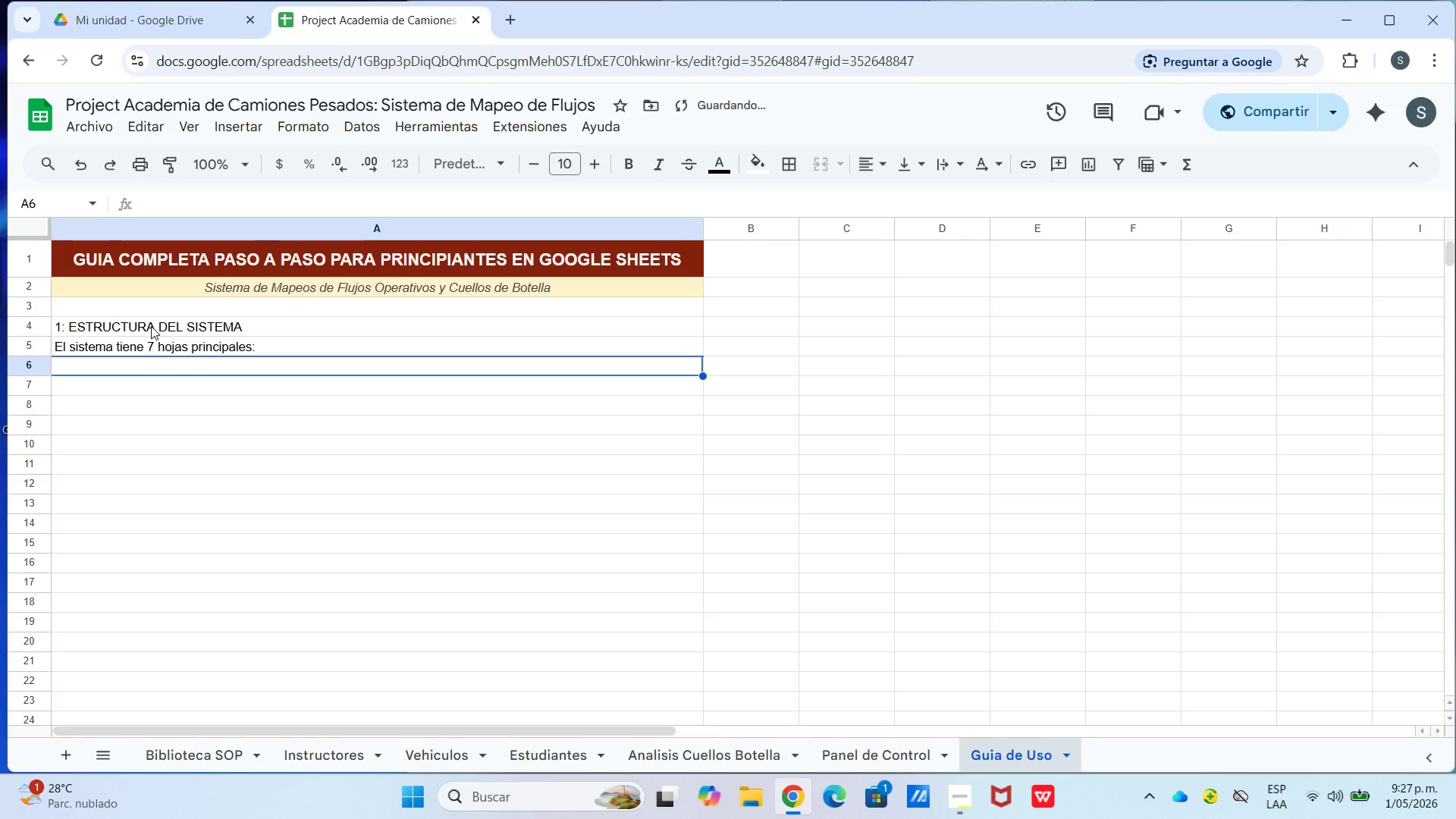 
 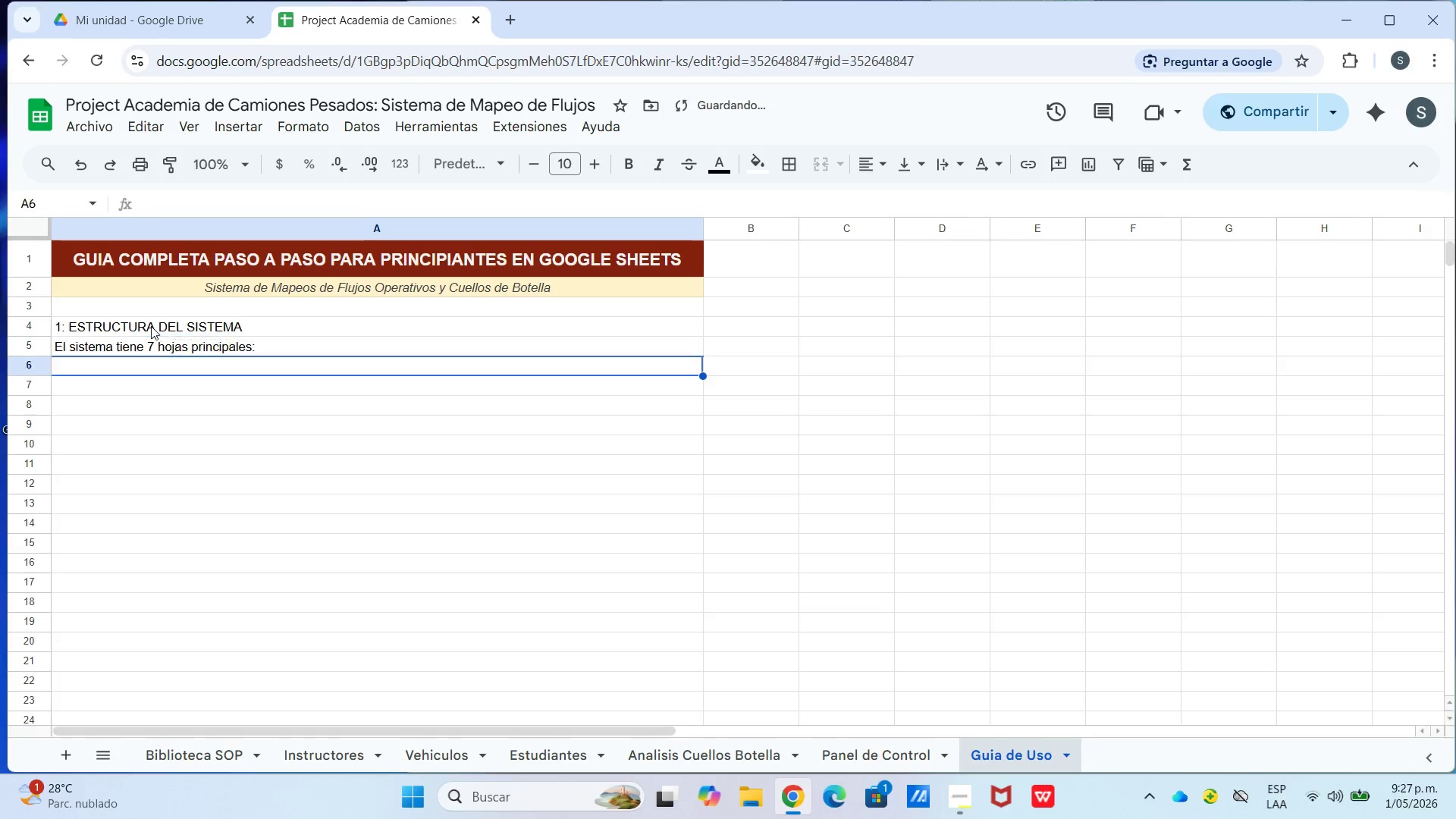 
key(Enter)
 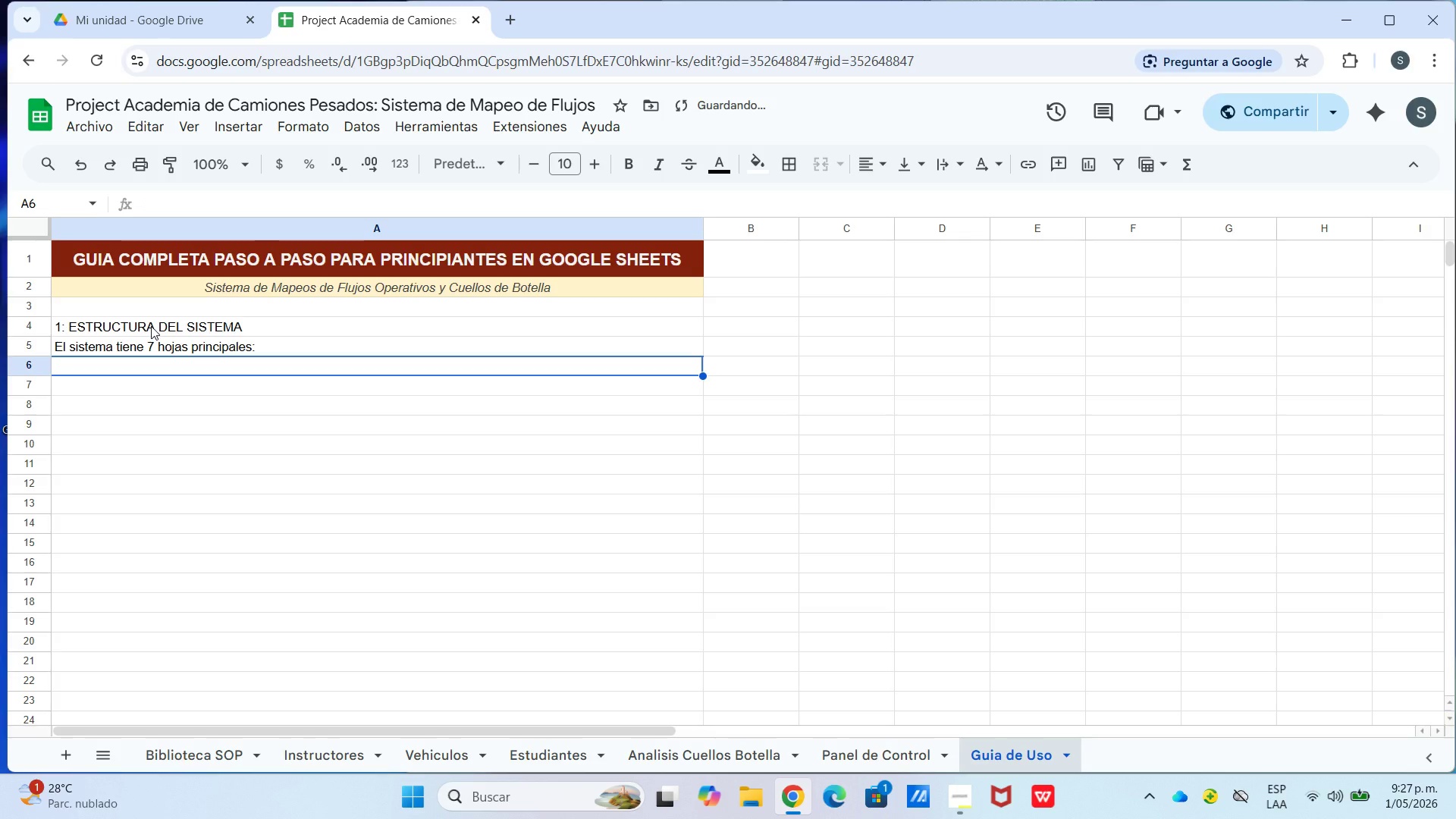 
type(Biblioteca)
 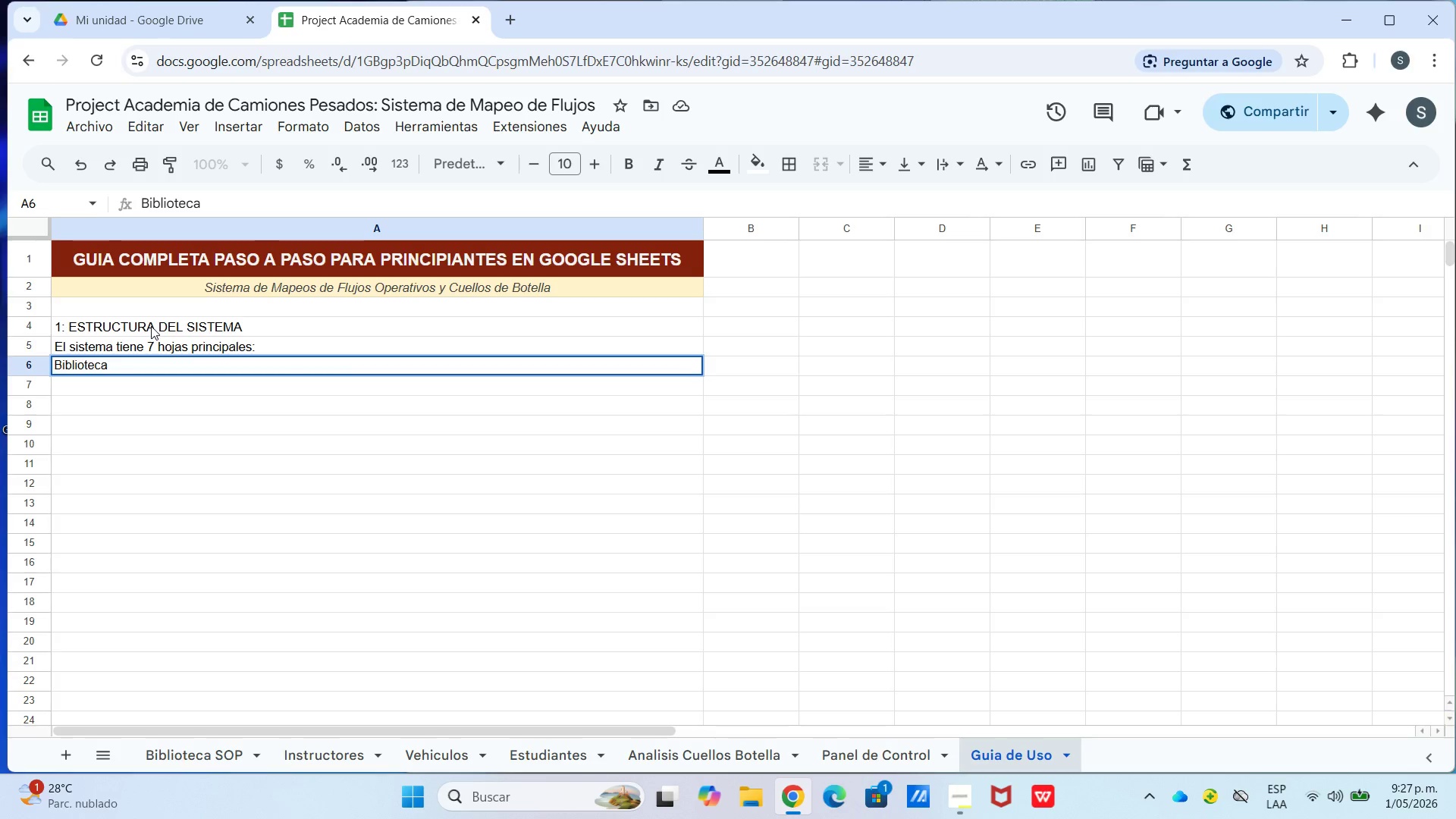 
hold_key(key=ShiftLeft, duration=2.05)
 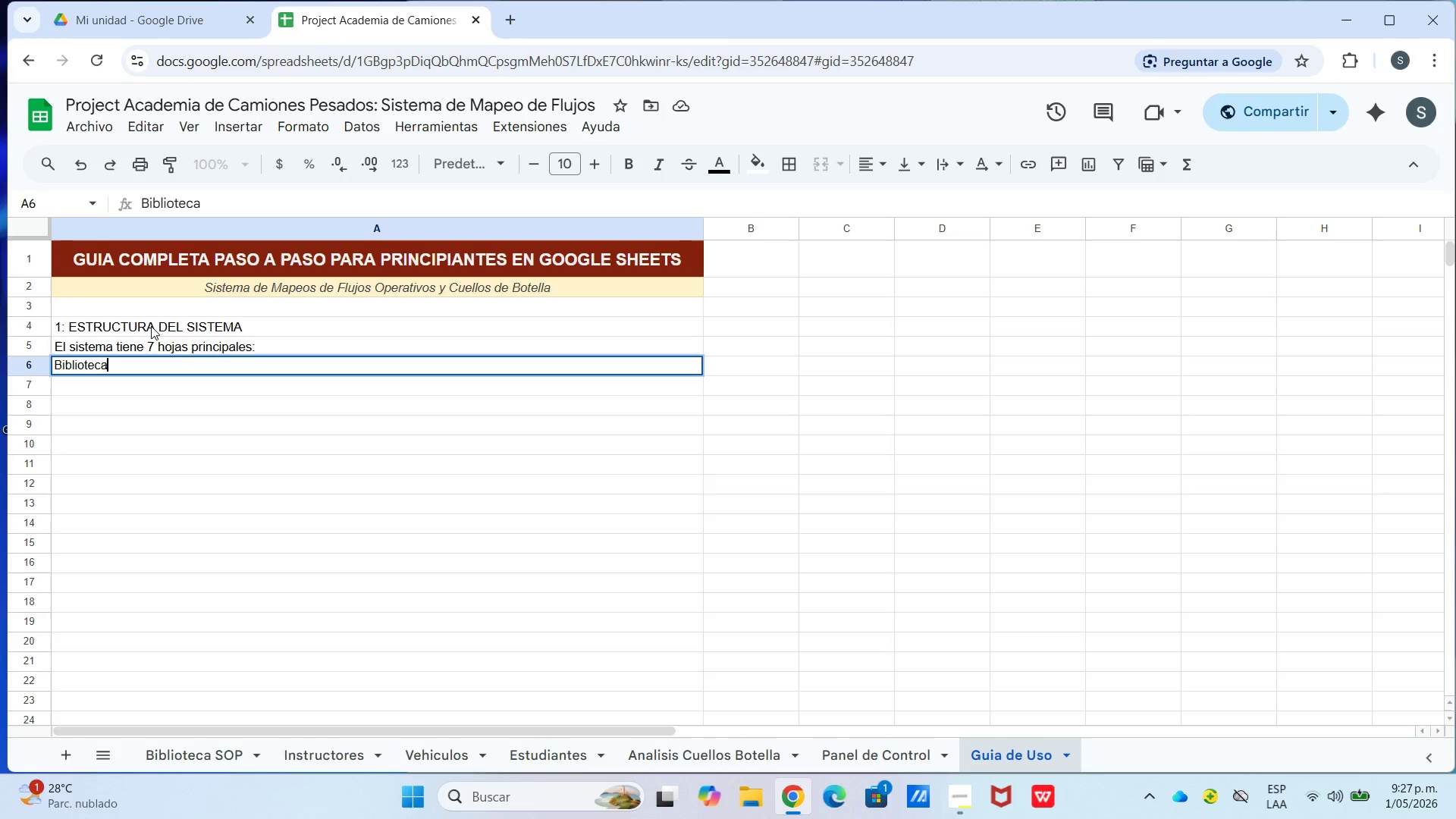 
type( SOP> D)
 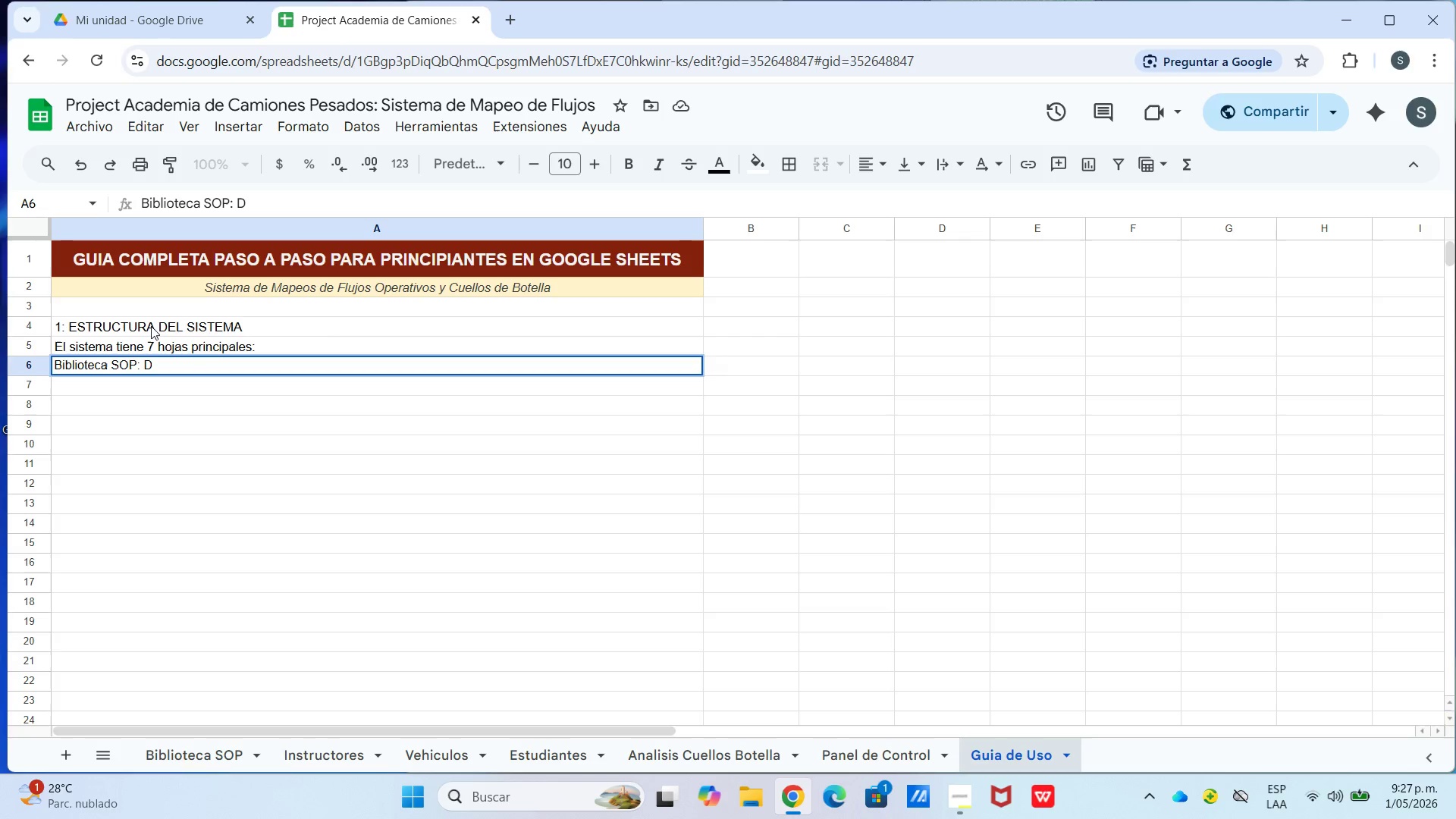 
wait(9.58)
 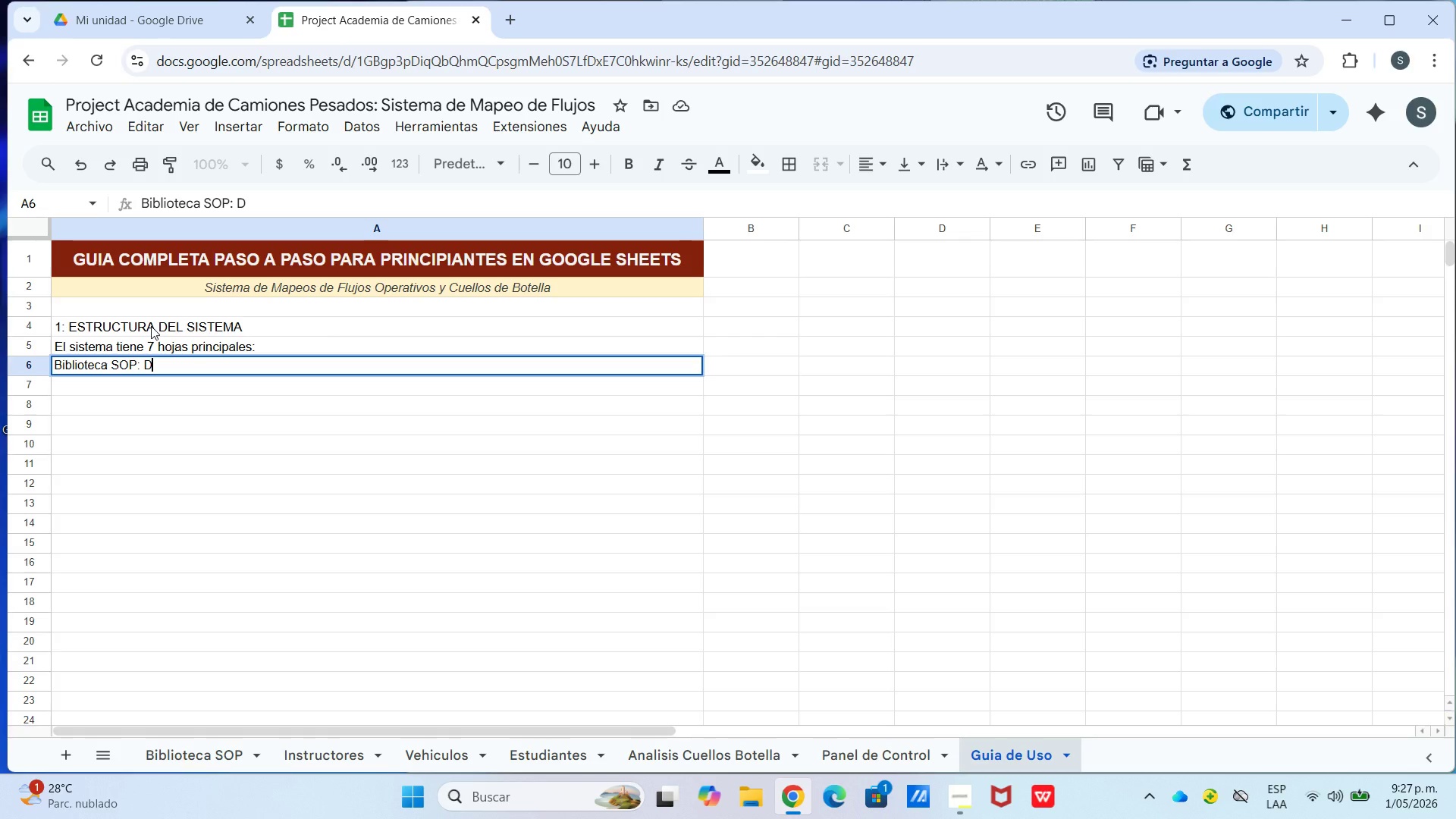 
type(efine las 7 etapas del flujo de trabajo de )
key(Backspace)
key(Backspace)
key(Backspace)
type(con documentacion y requisitos)
 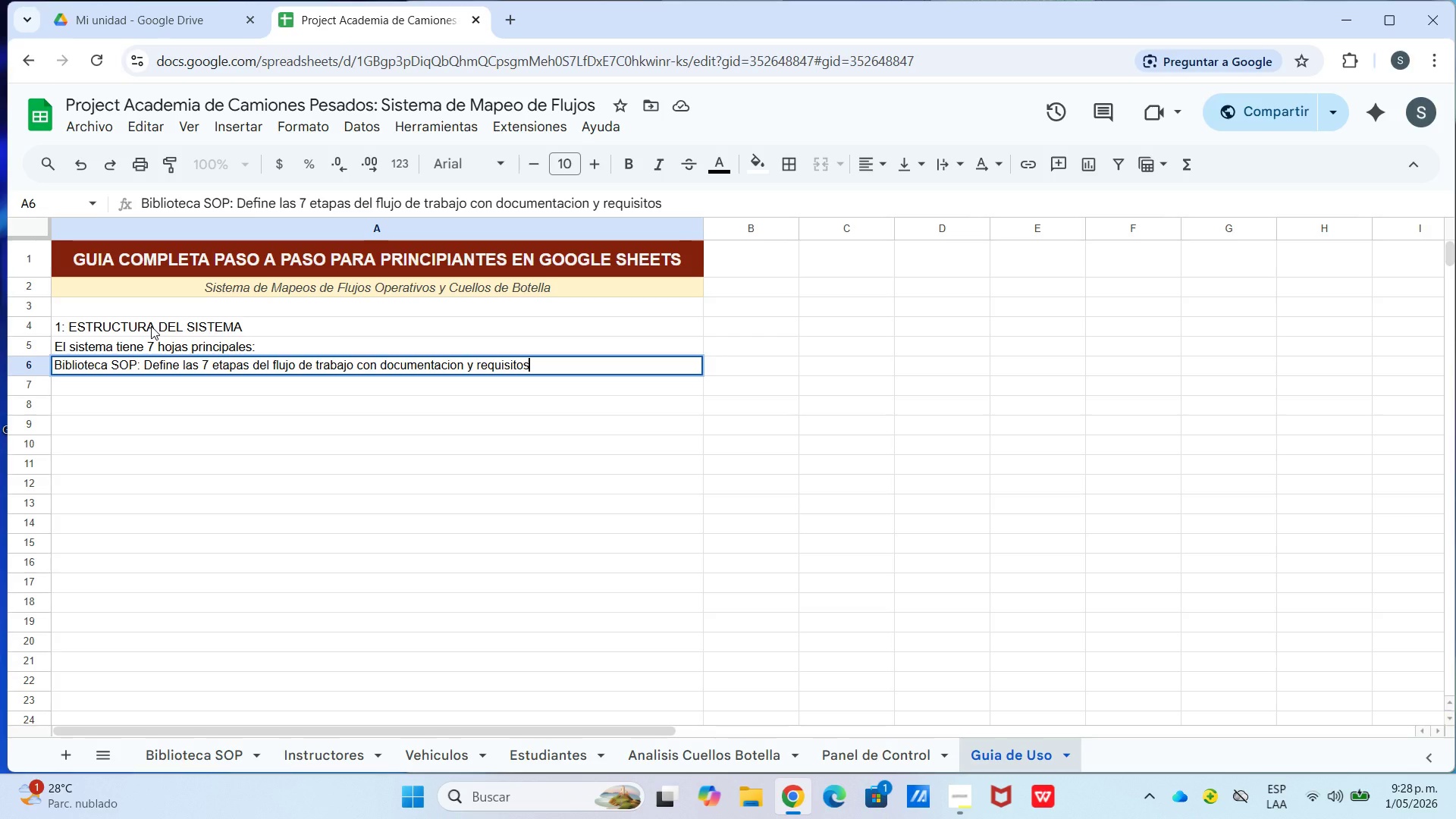 
key(Enter)
 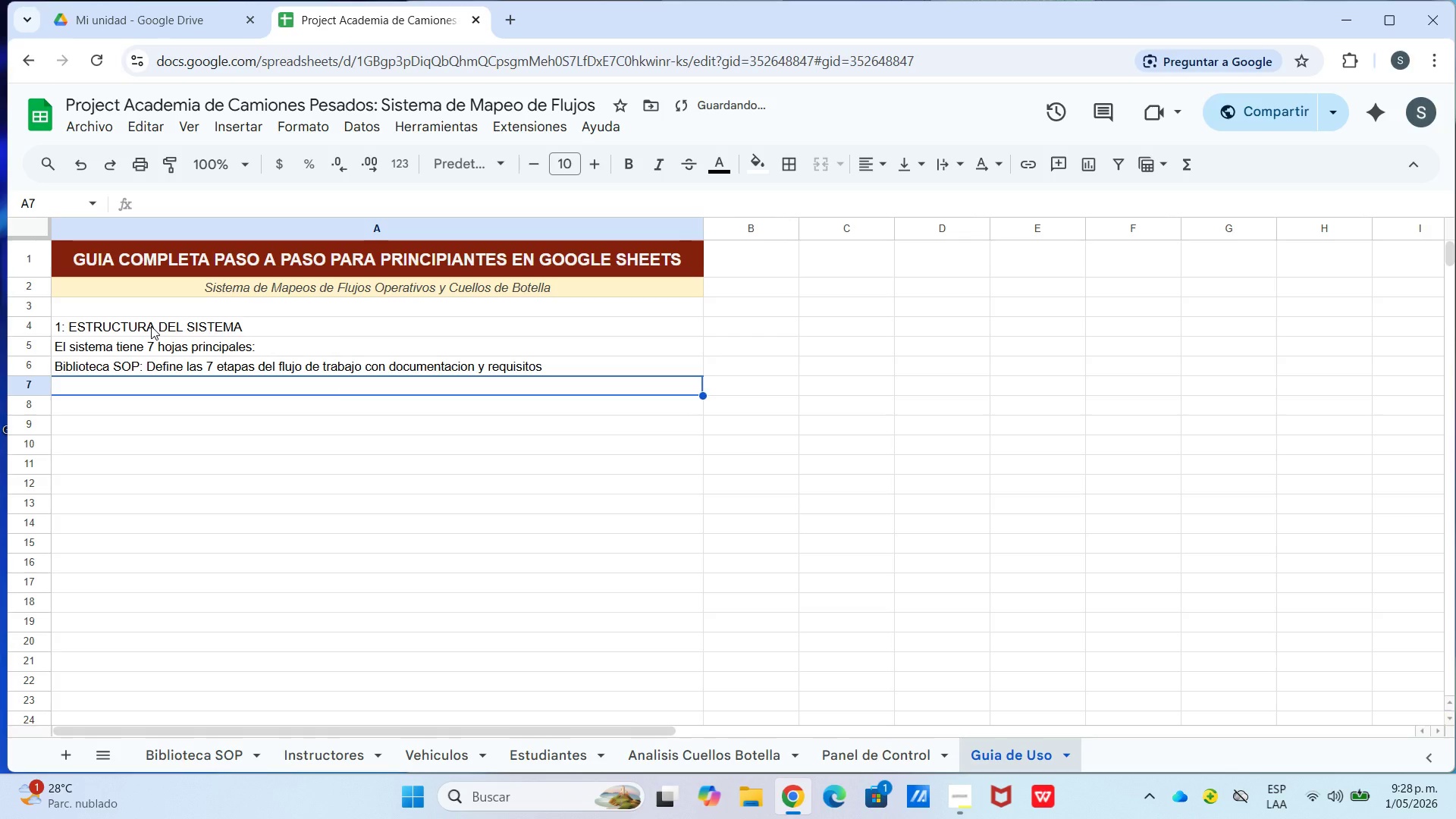 
type(Instructores> Bae de datos de 10 instructores con su capacidad y diso)
key(Backspace)
type(ponibilidad)
 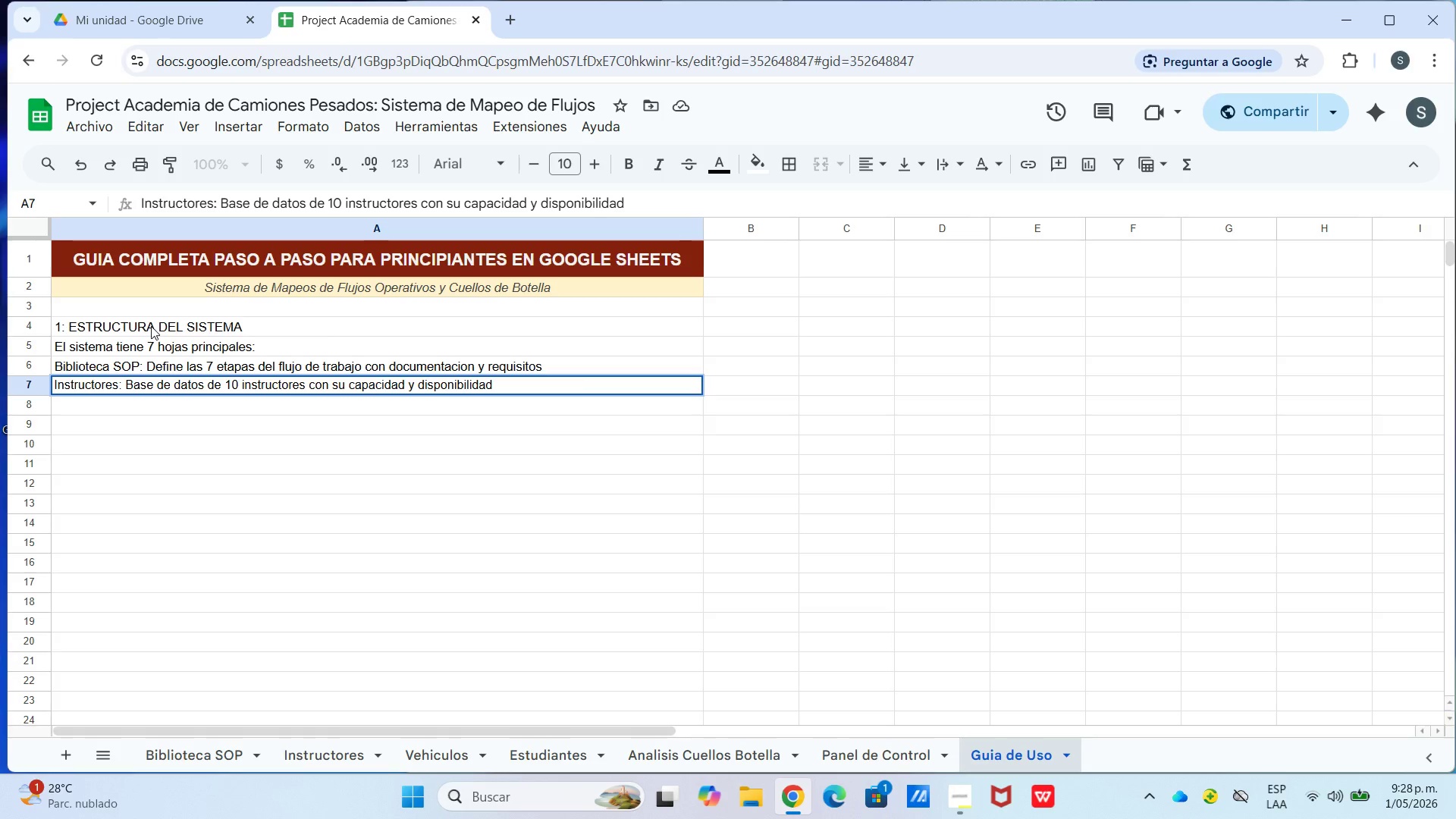 
key(Enter)
 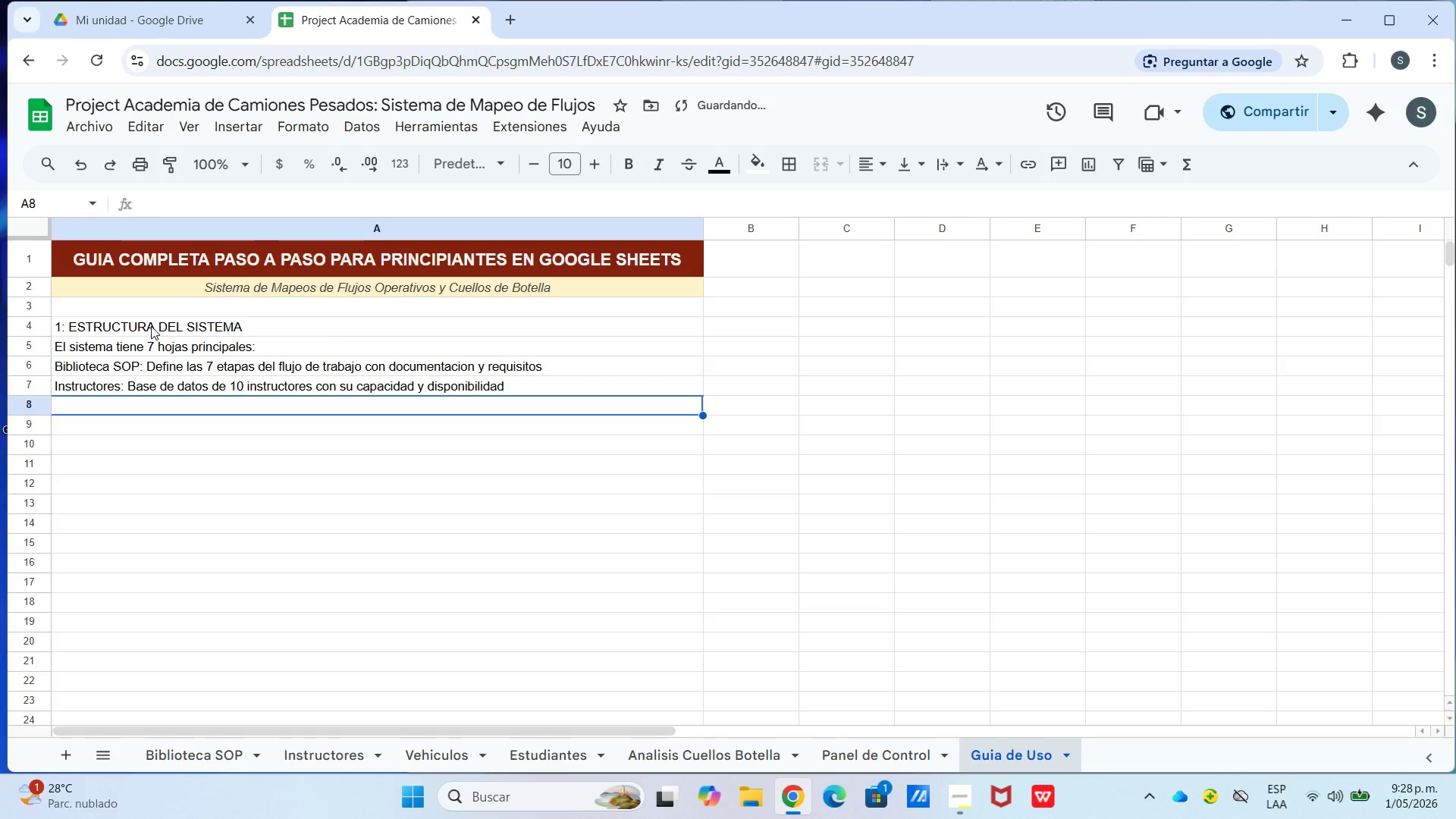 
type(Vehiculos> Flota de 15 camiones con esta y disp)
key(Backspace)
key(Backspace)
key(Backspace)
type(do y disponibilidad)
 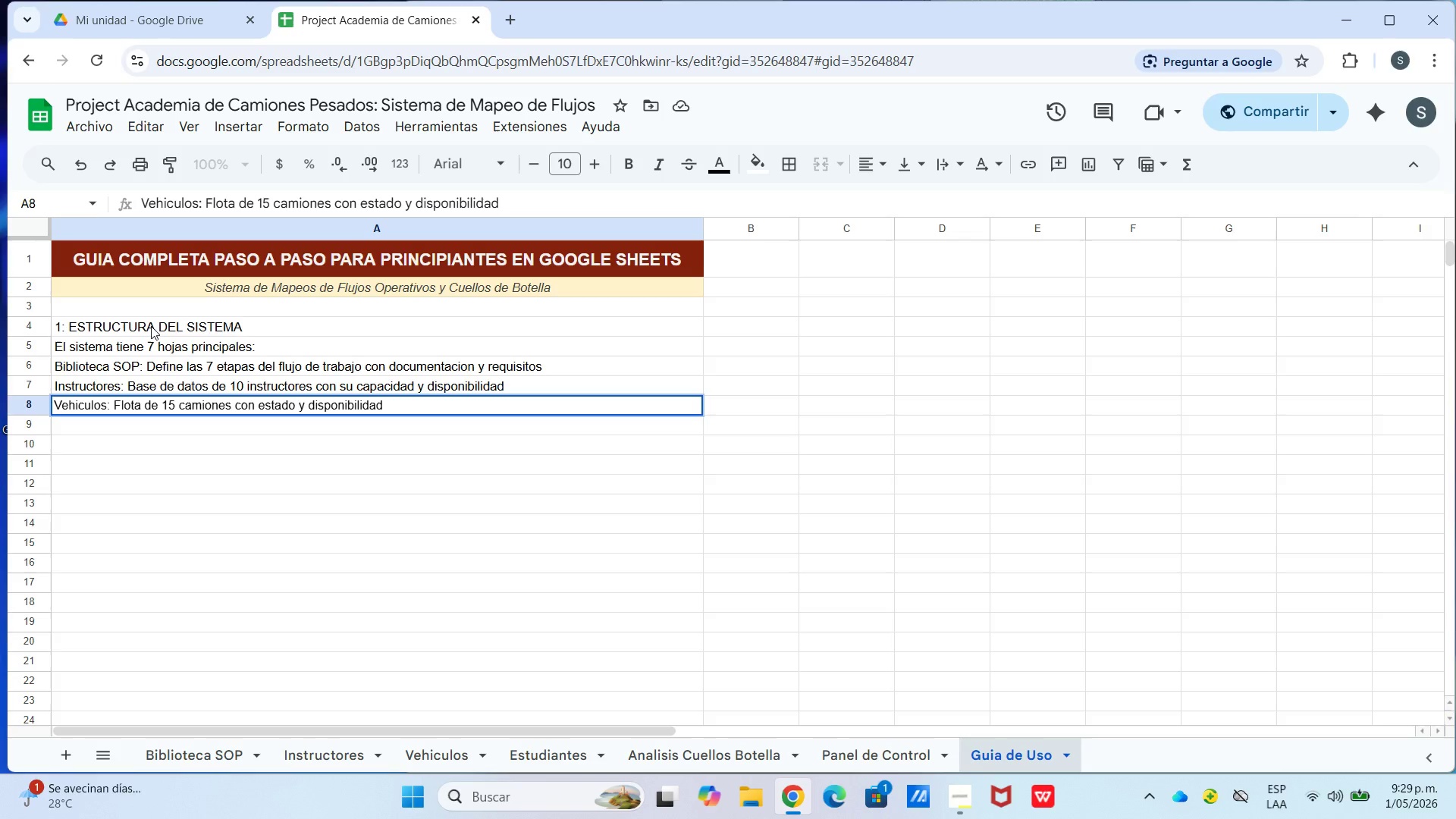 
key(Enter)
 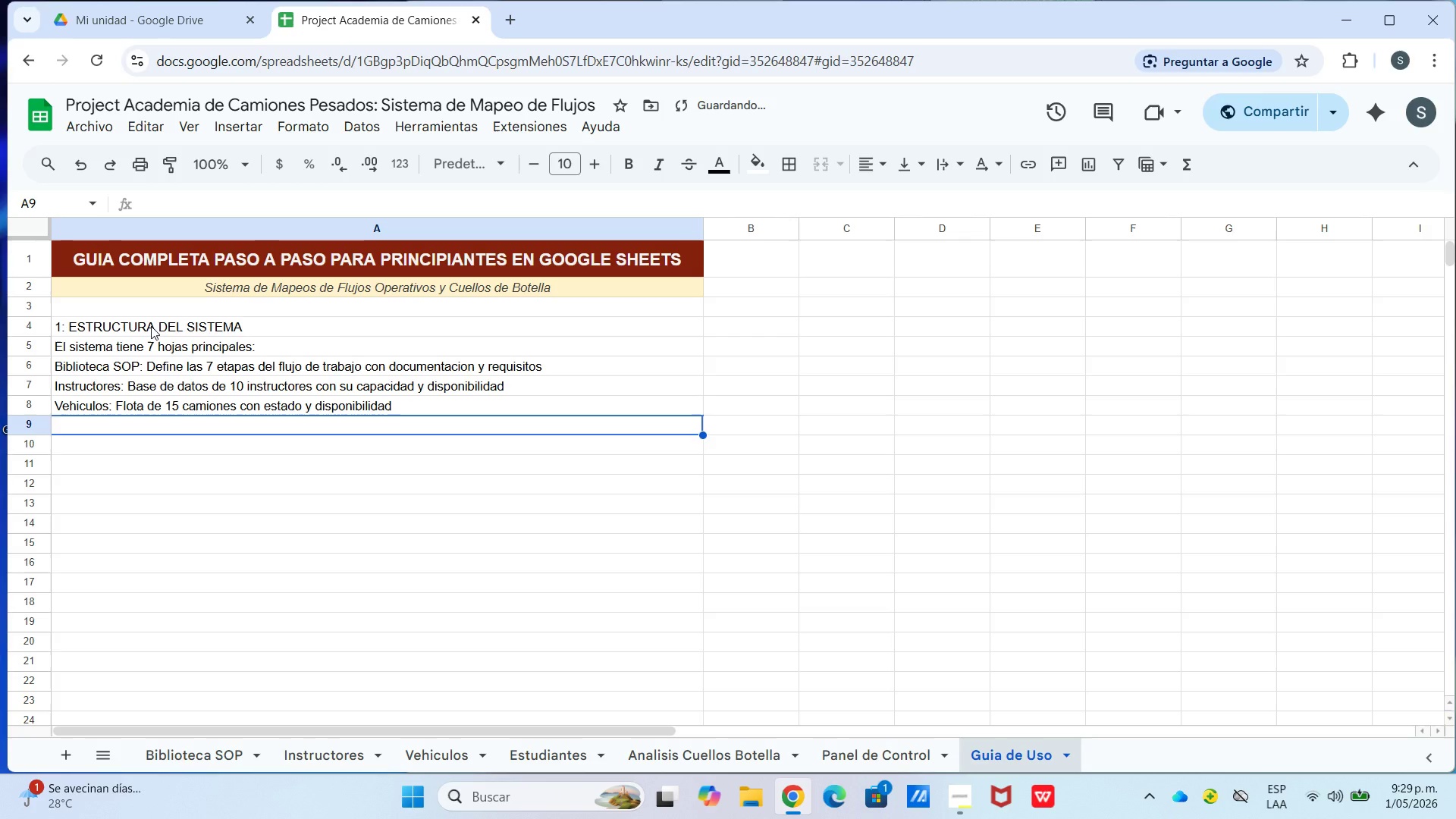 
type(Estudiantes> Regs)
key(Backspace)
type(istro de 20 estudiantes con validacion de datos)
 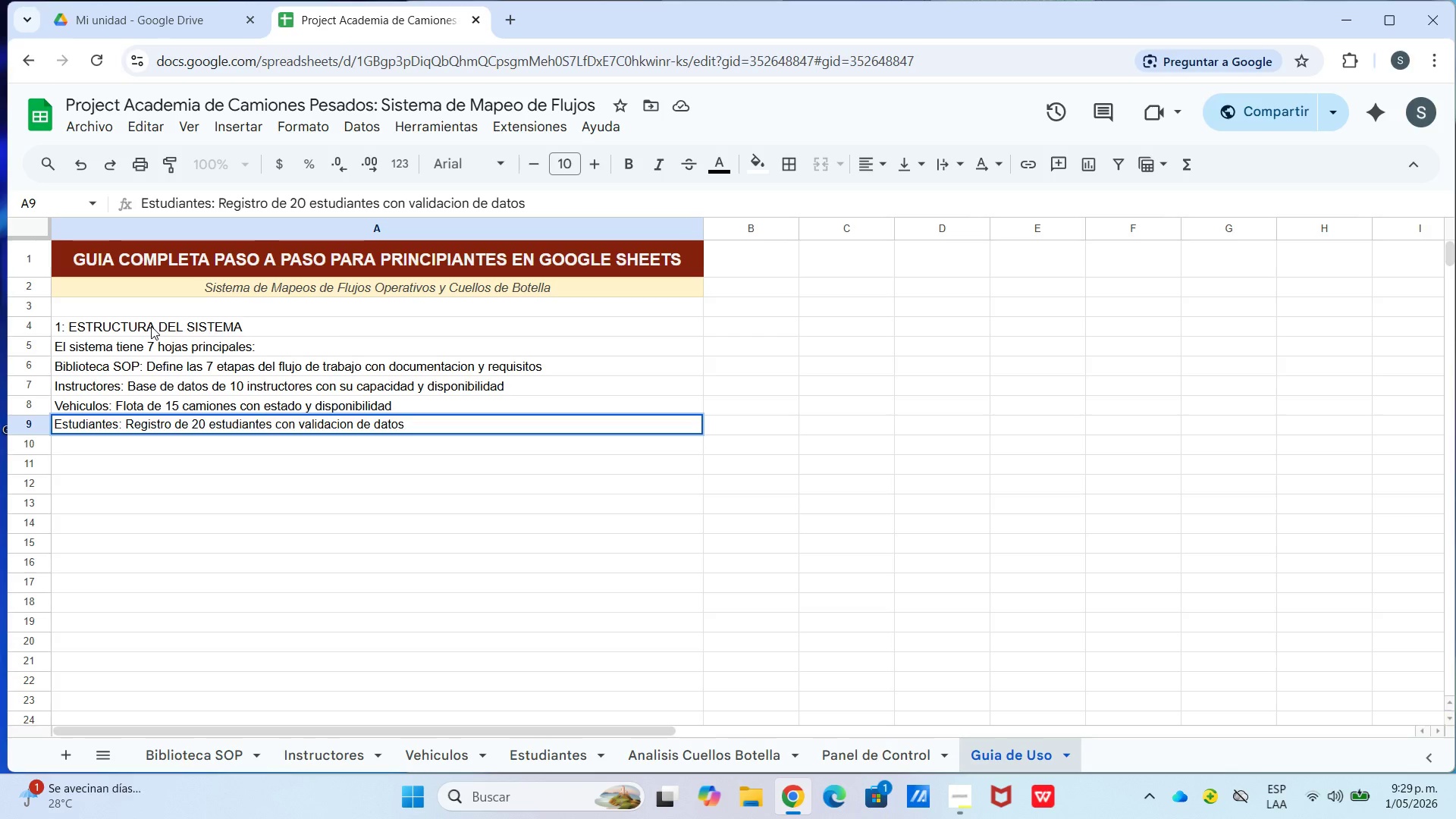 
key(Enter)
 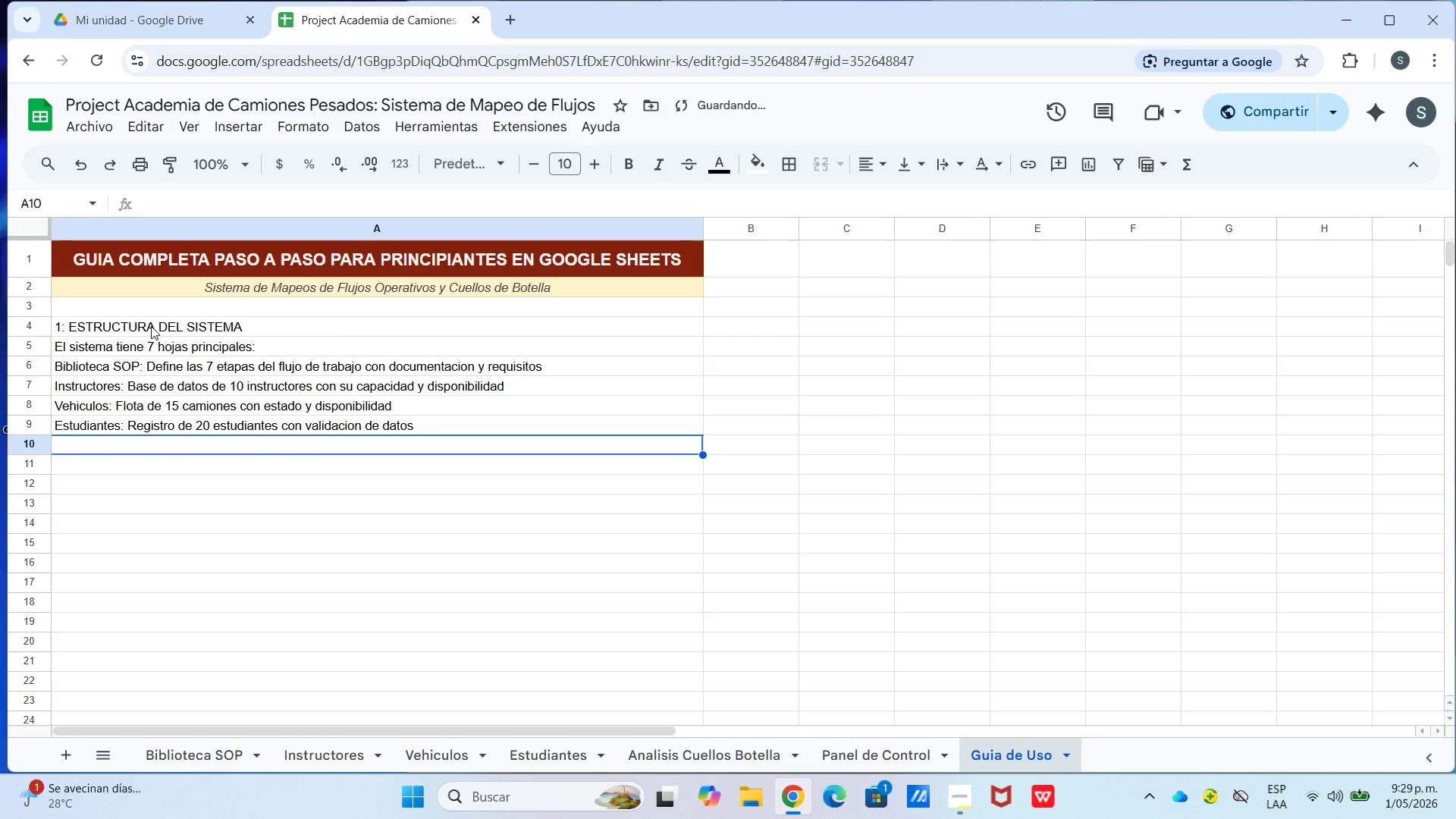 
type(Analisis Cuellos Botella> Calculo automatico e dai)
key(Backspace)
key(Backspace)
type(ias op)
key(Backspace)
key(Backspace)
type(por estapa y deteccion de cuellos de botella)
 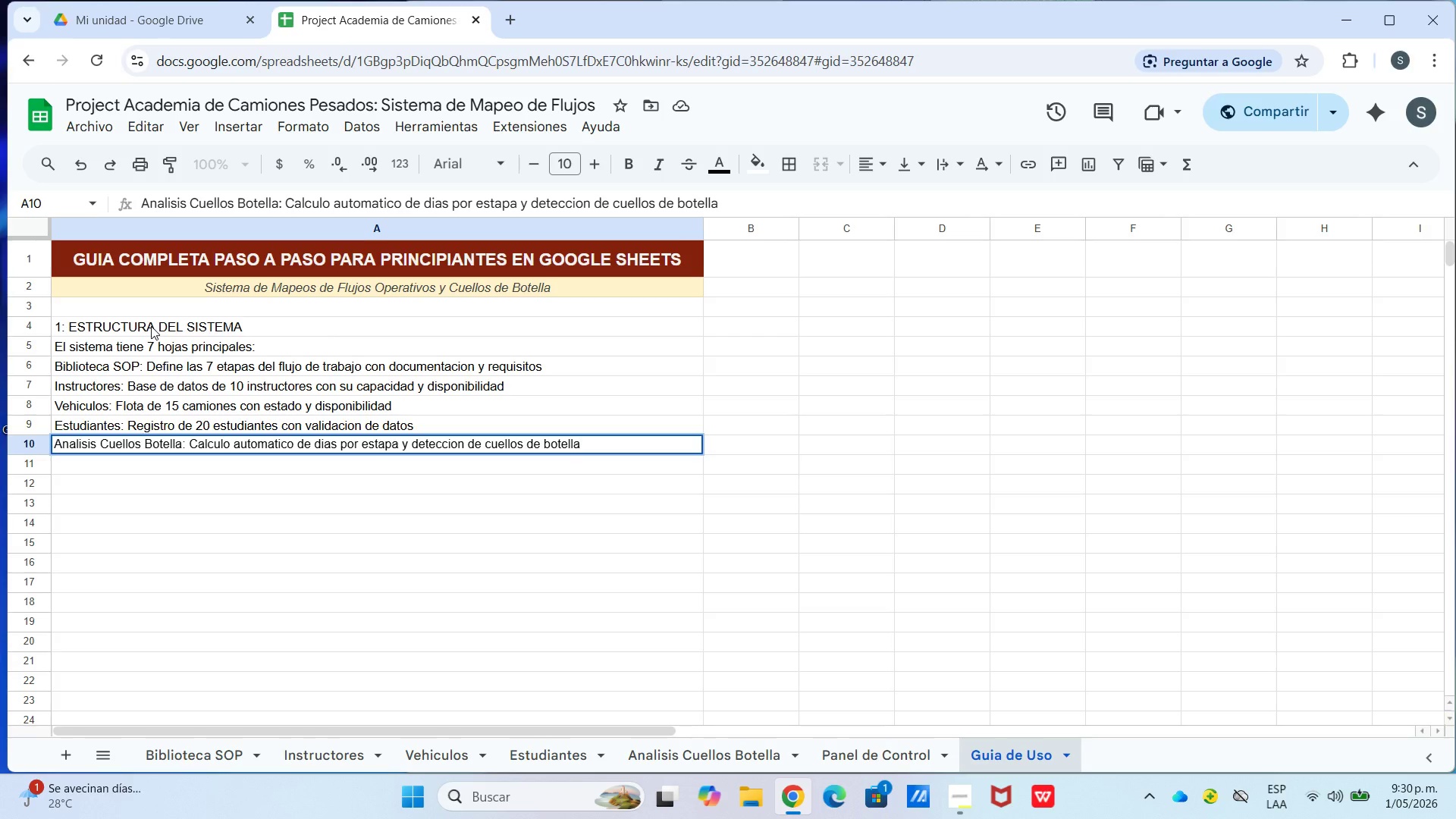 
key(Enter)
 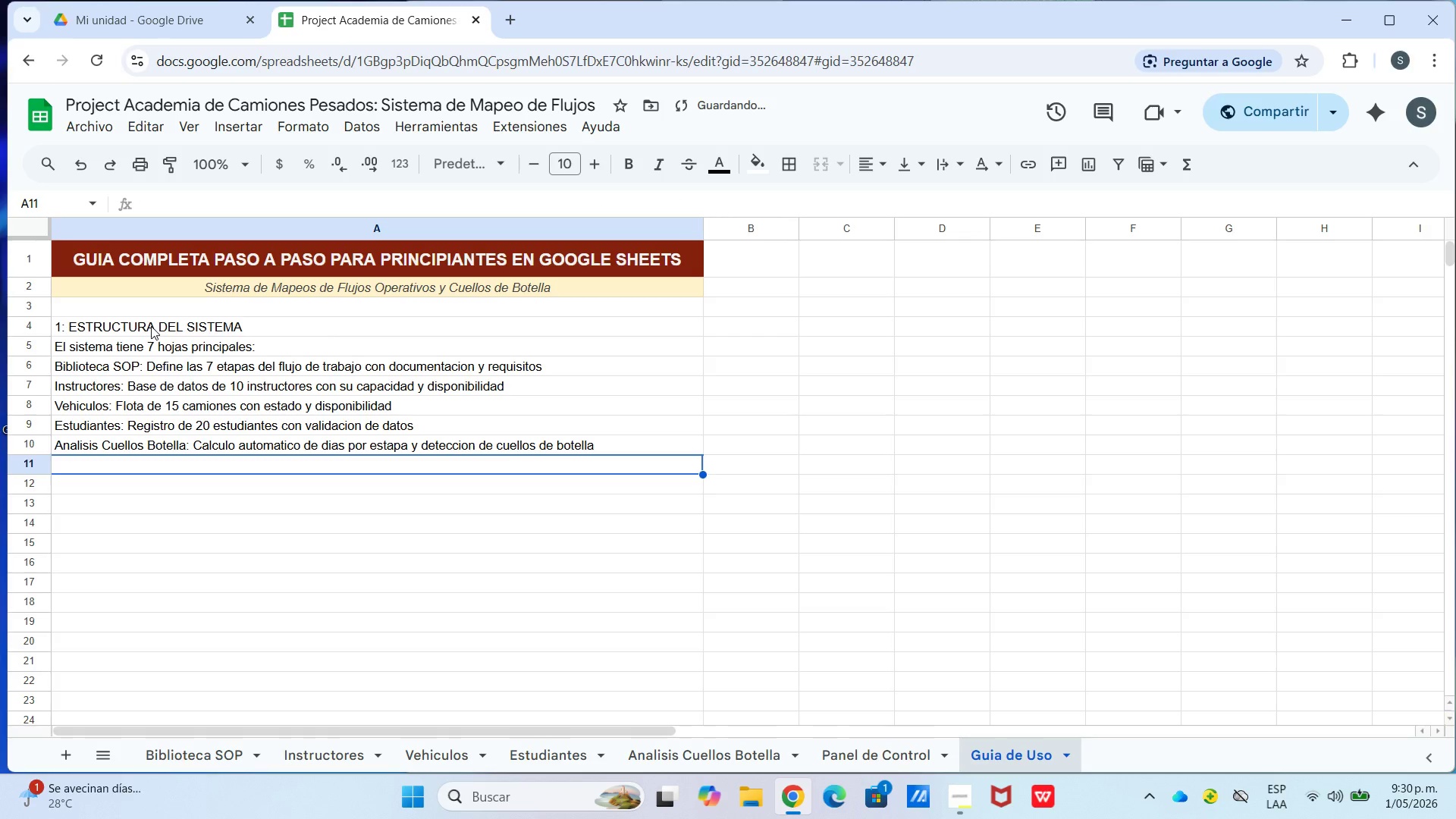 
type(Panel Conrt)
key(Backspace)
key(Backspace)
type(trol> Dashboard visual con metricas clave)
 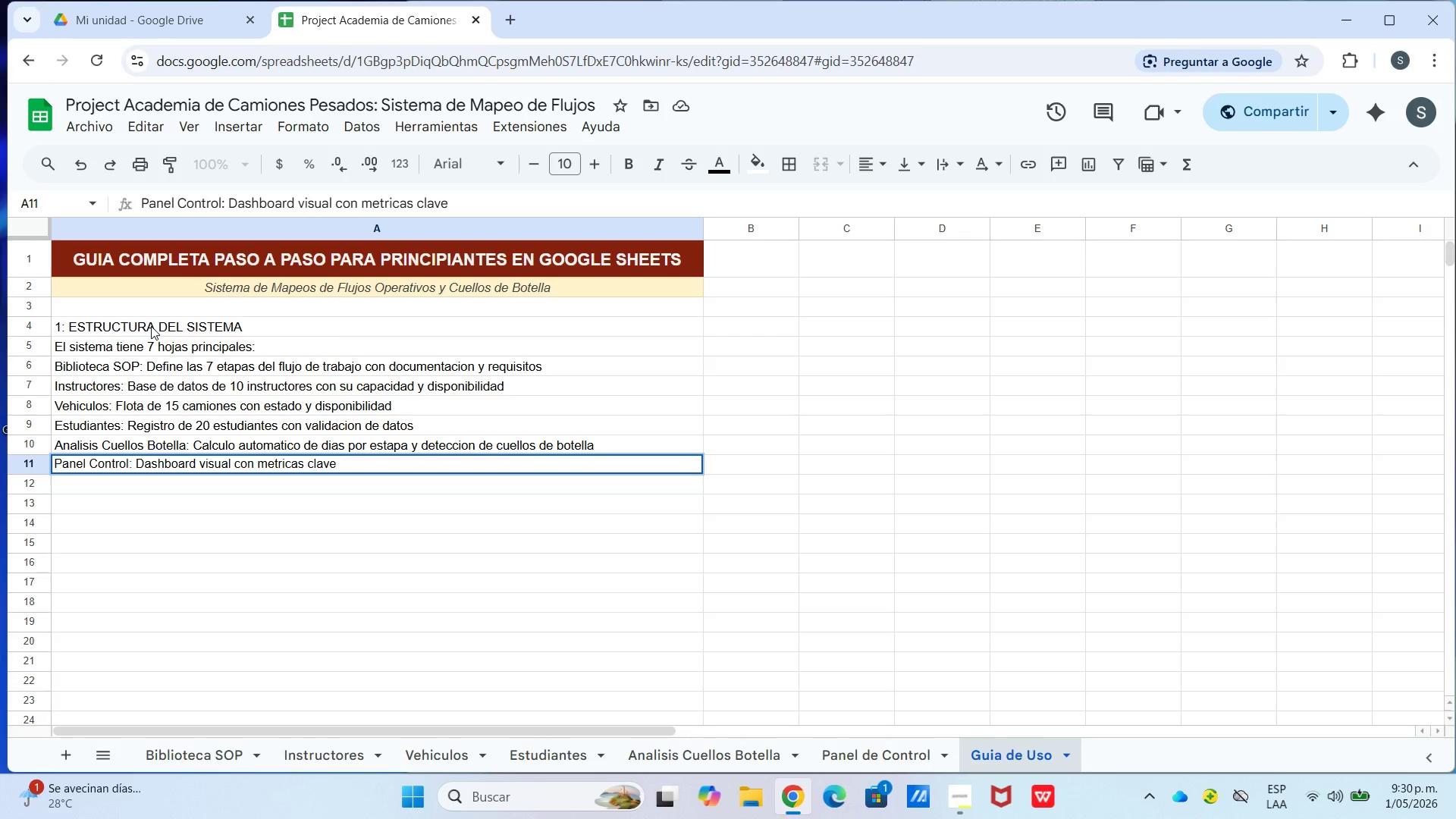 
key(Enter)
 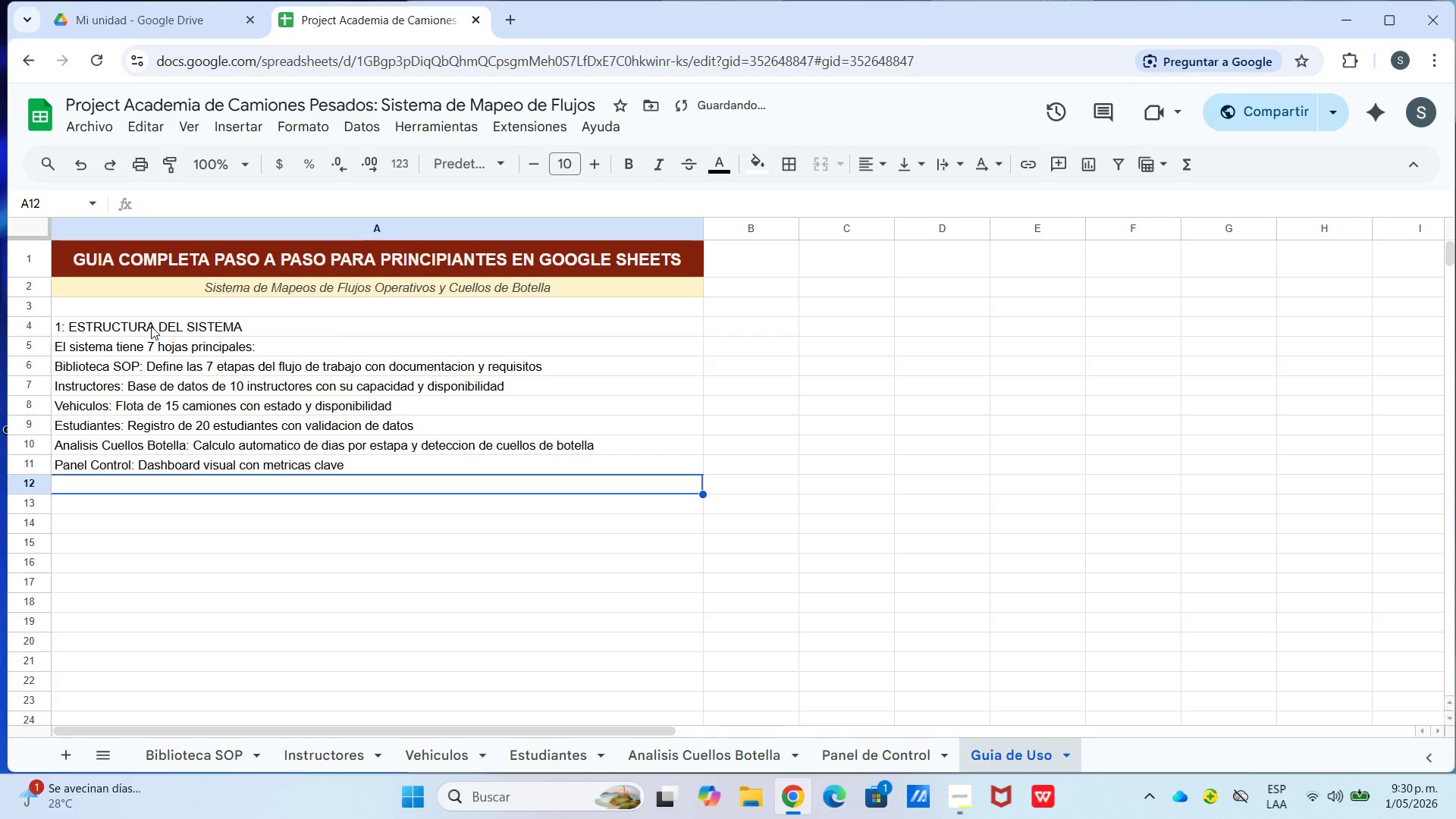 
type(Guia D)
key(Backspace)
type(de Uso> Esta g)
key(Backspace)
type(hoja.)
 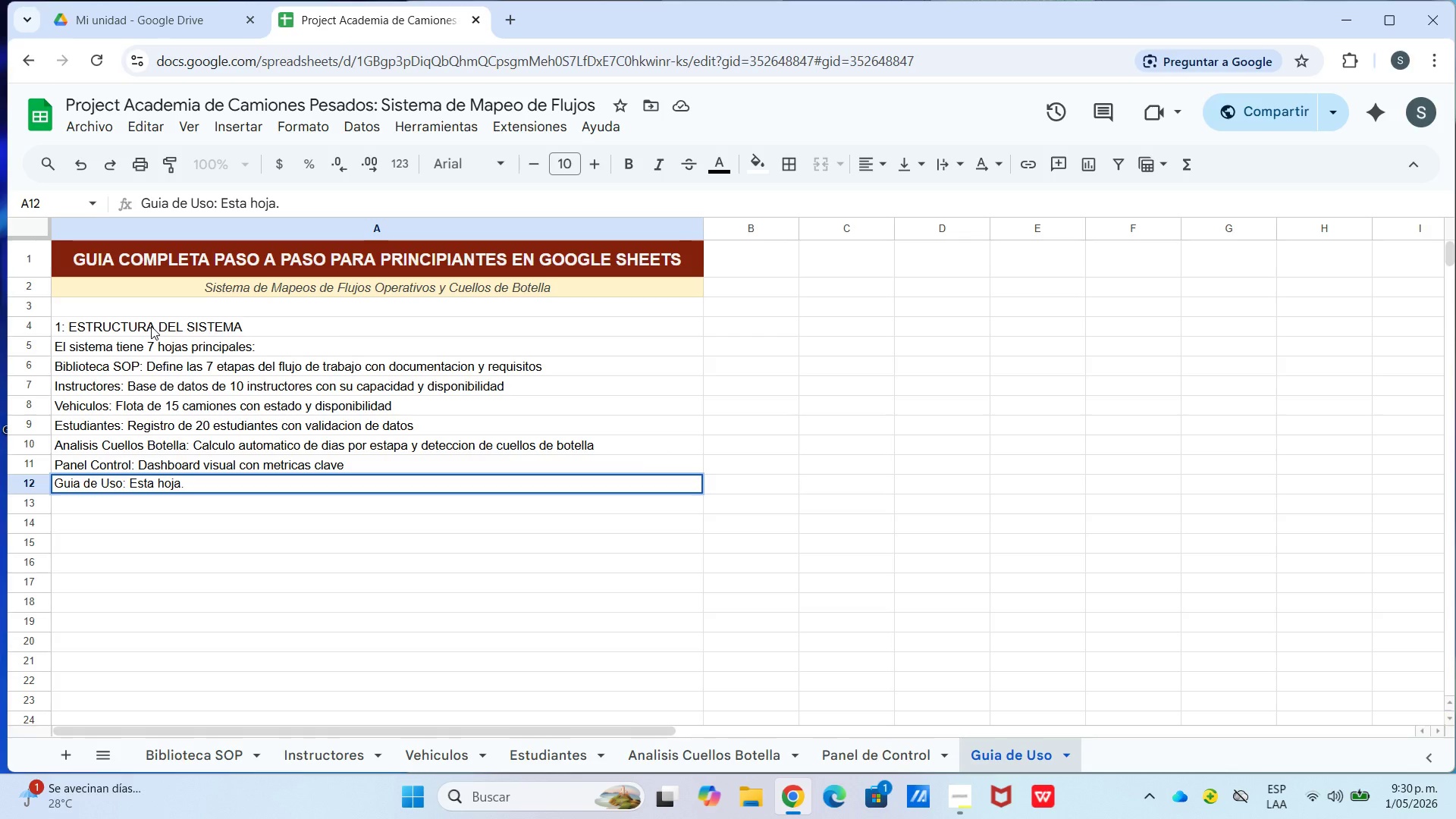 
type(2> COMO AGREGAR UN NUEVO ESTUDIANTES)
key(Backspace)
 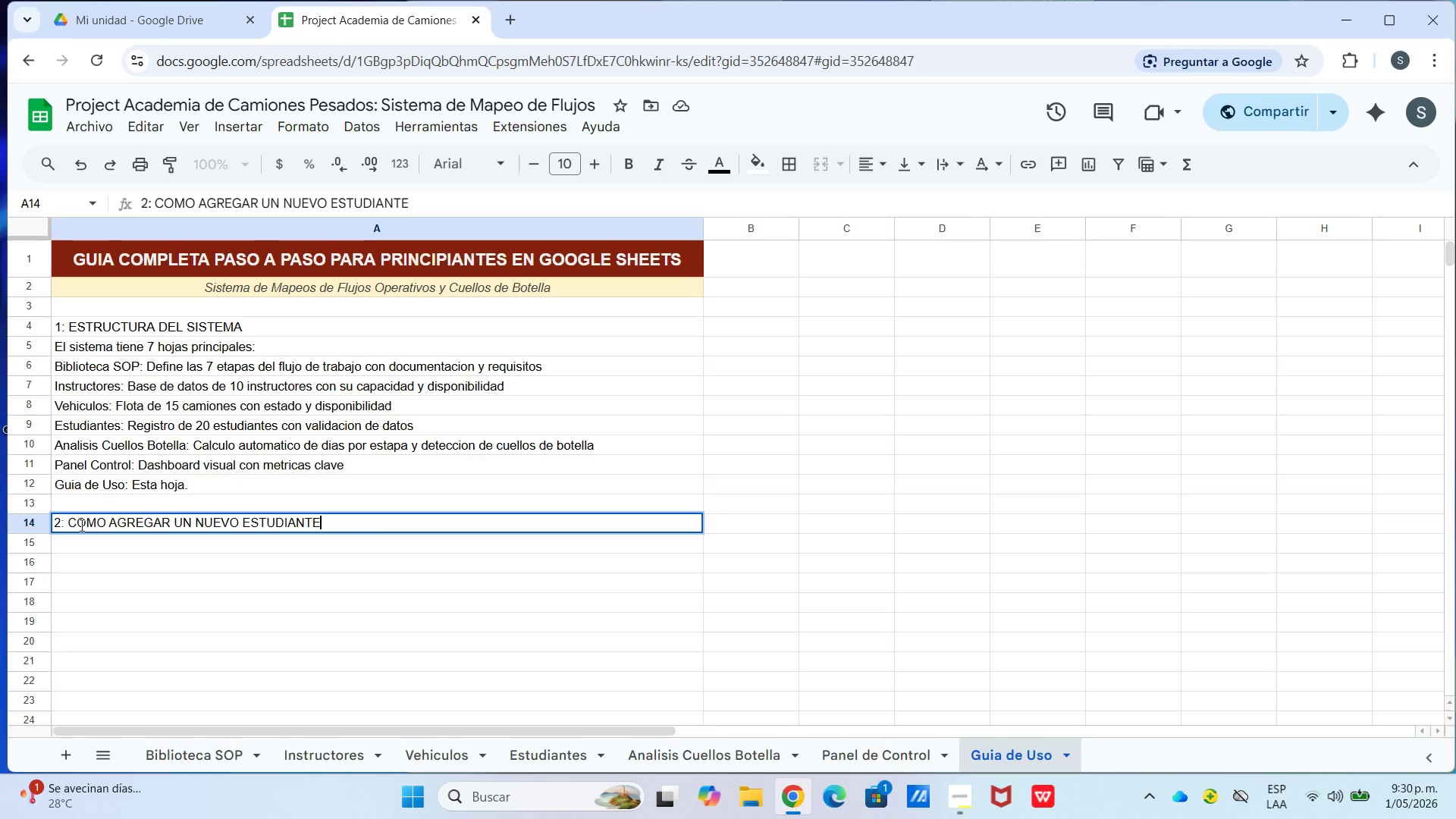 
key(Enter)
 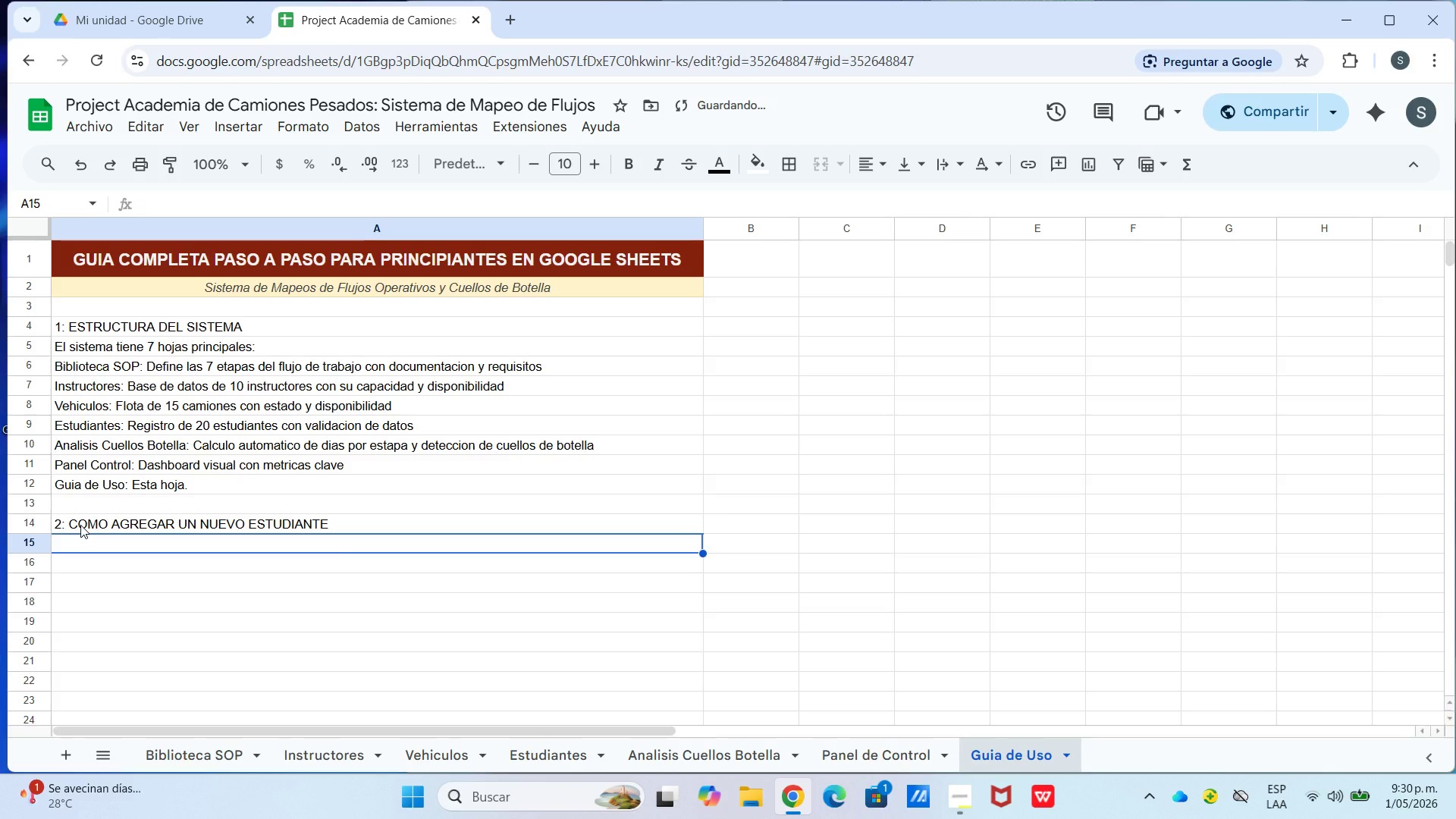 
type(Paso 1 )
key(Backspace)
type(> Ve ala )
key(Backspace)
key(Backspace)
key(Backspace)
type( la hoja Estudiantes)
 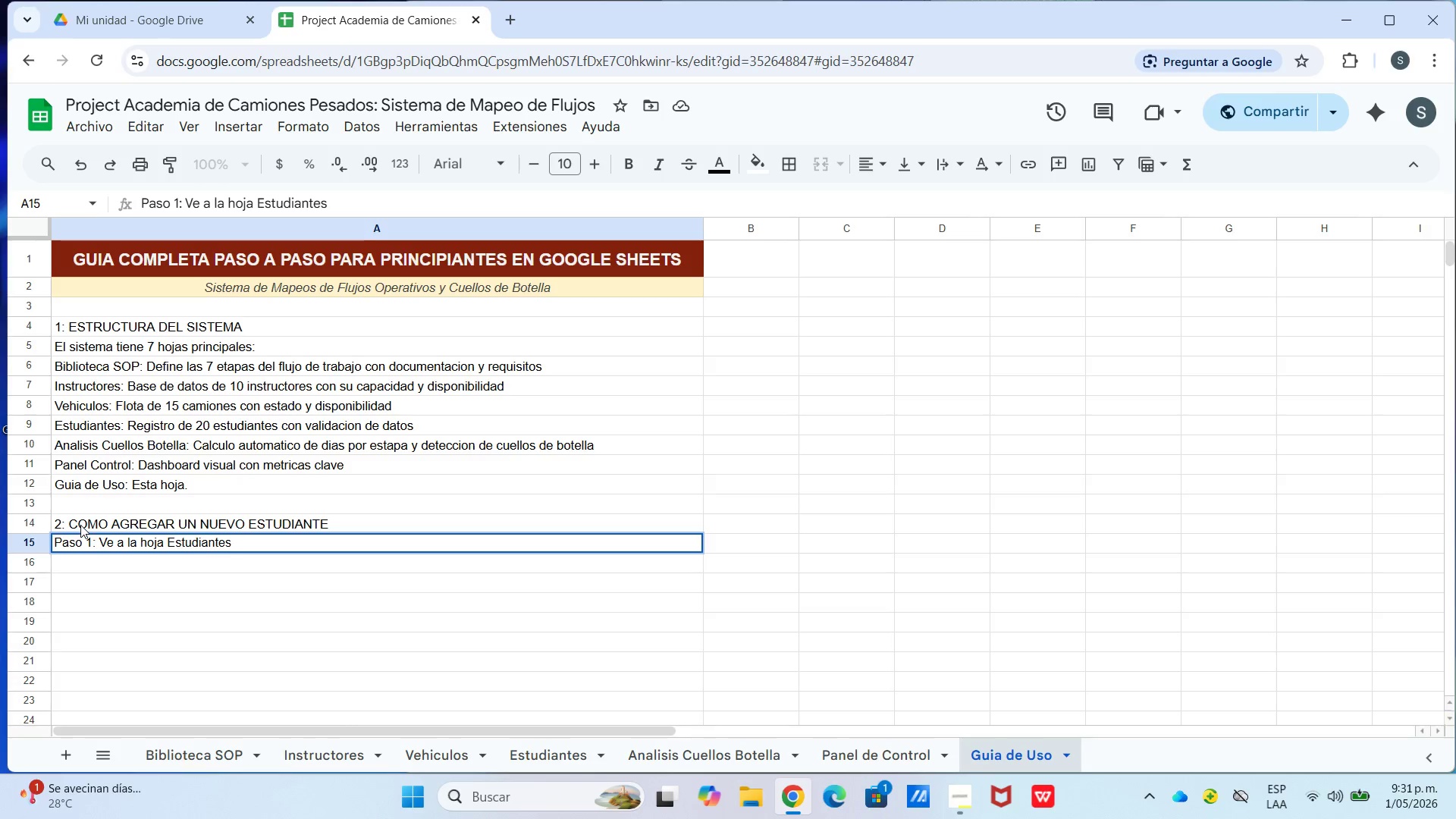 
key(Enter)
 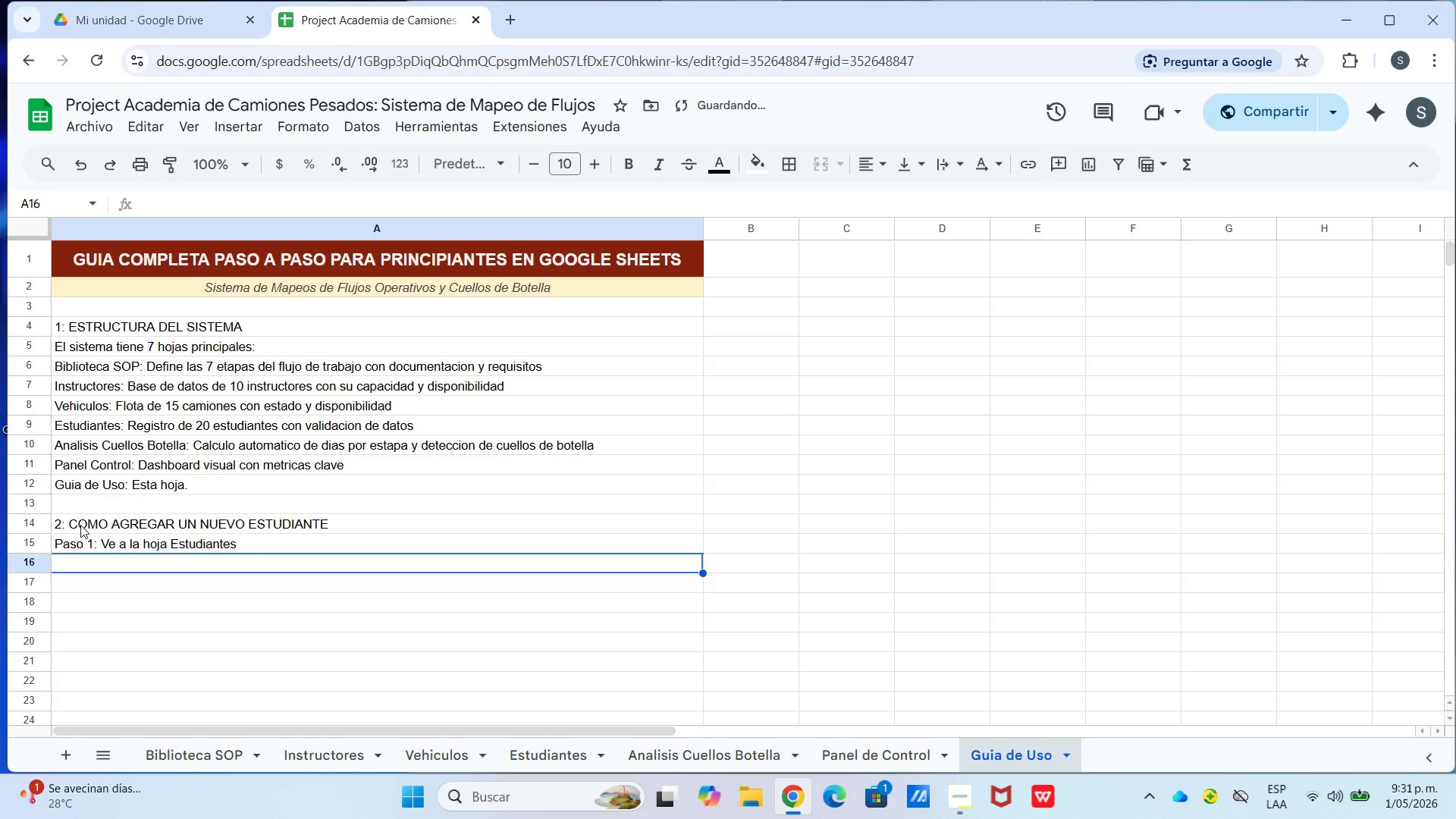 
type(Paso 2> En laprimera)
key(Backspace)
key(Backspace)
key(Backspace)
type( primera)
 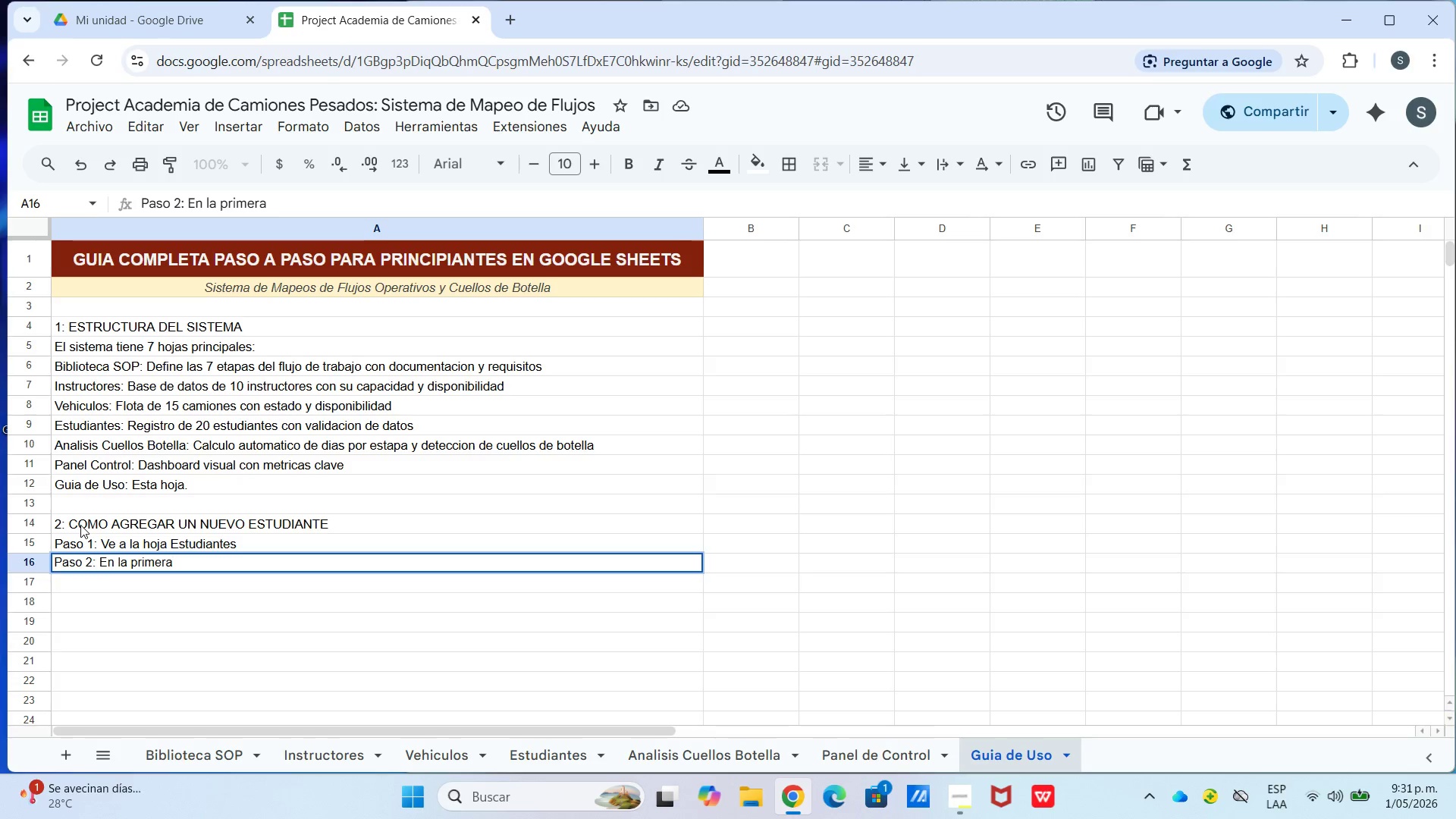 
type( i)
key(Backspace)
type(filas)
key(Backspace)
type( vacia haz clic d)
key(Backspace)
type(en la celda e [Etapa Actual)
 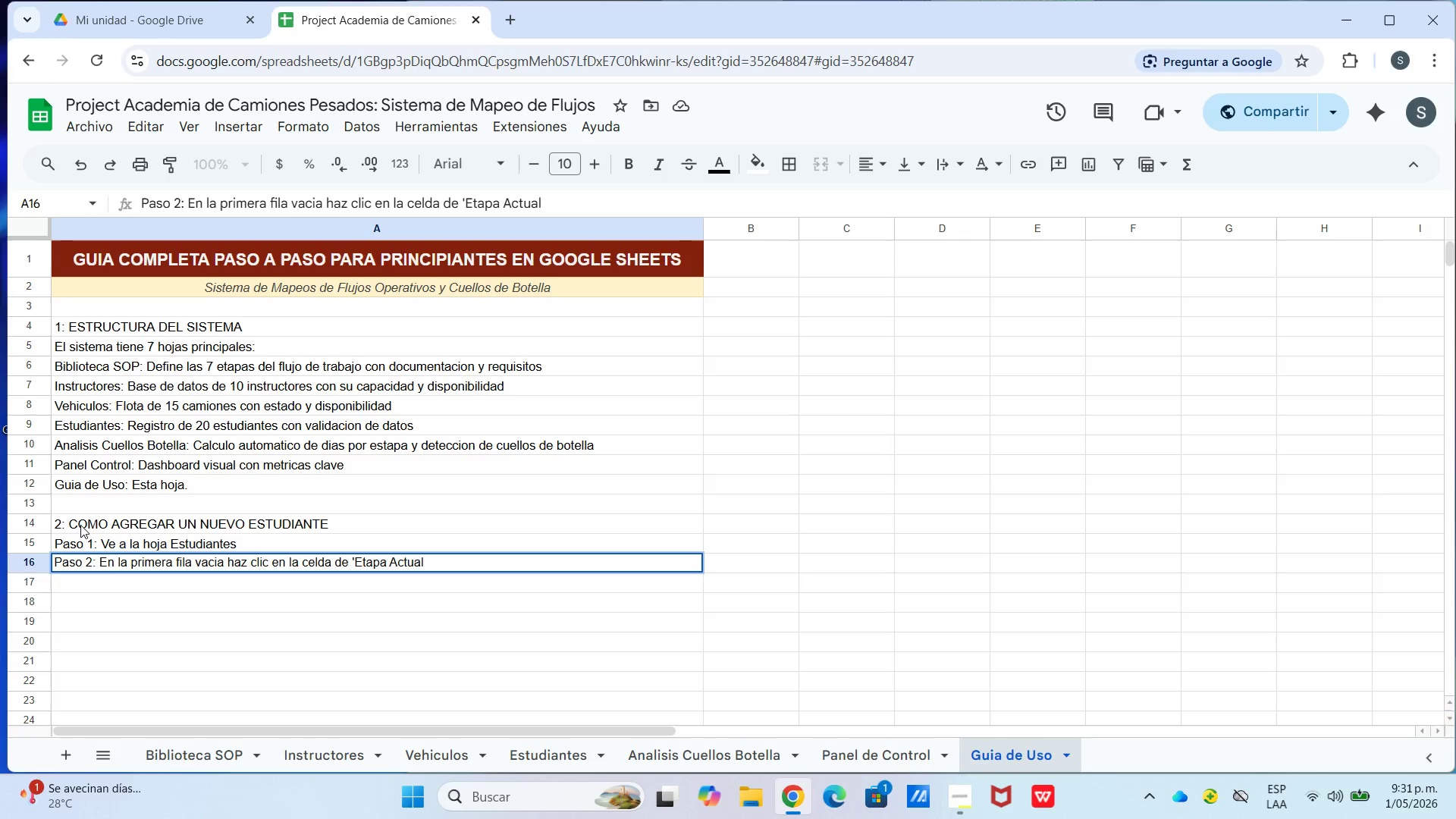 
type( ID[)
 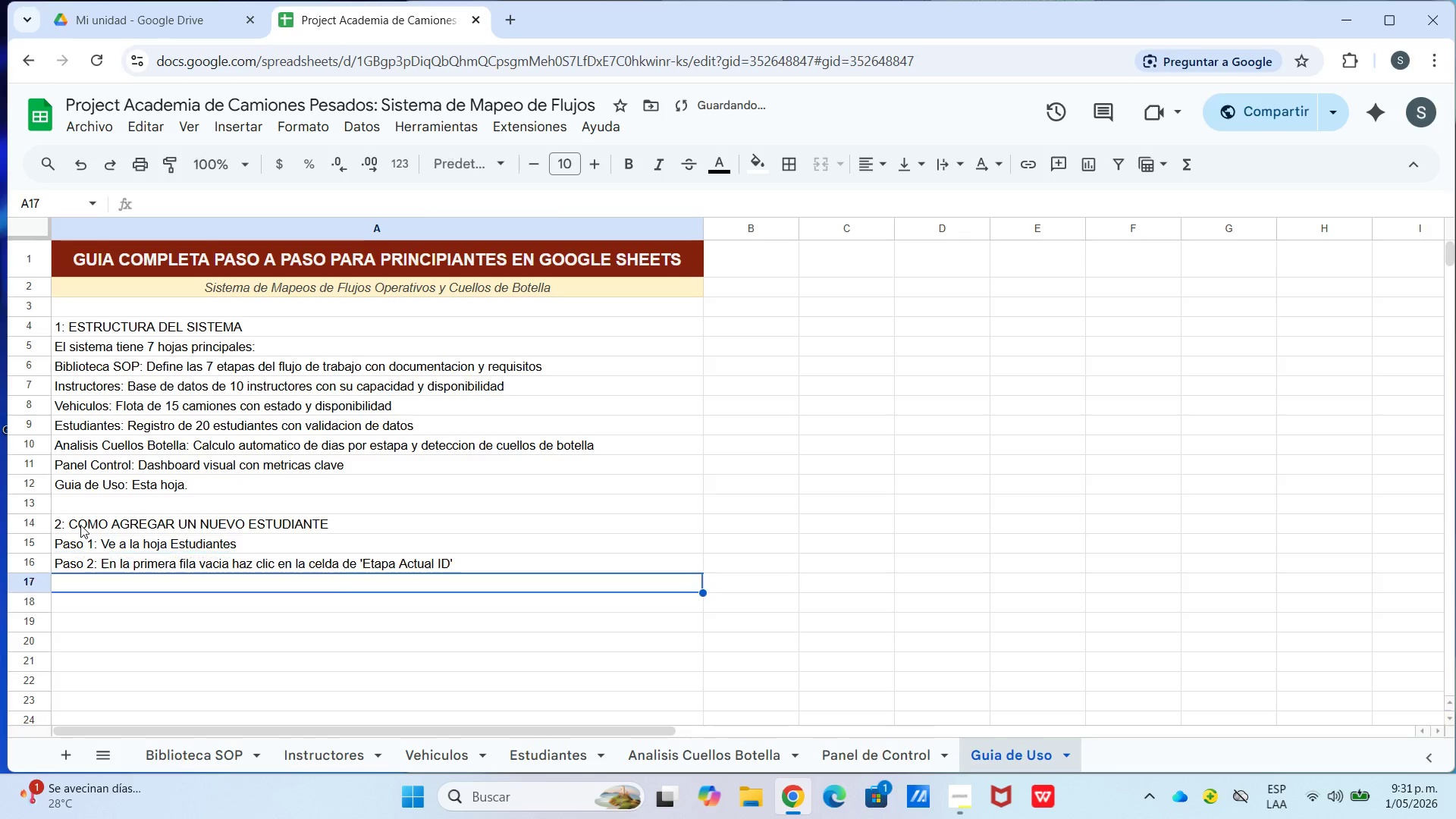 
 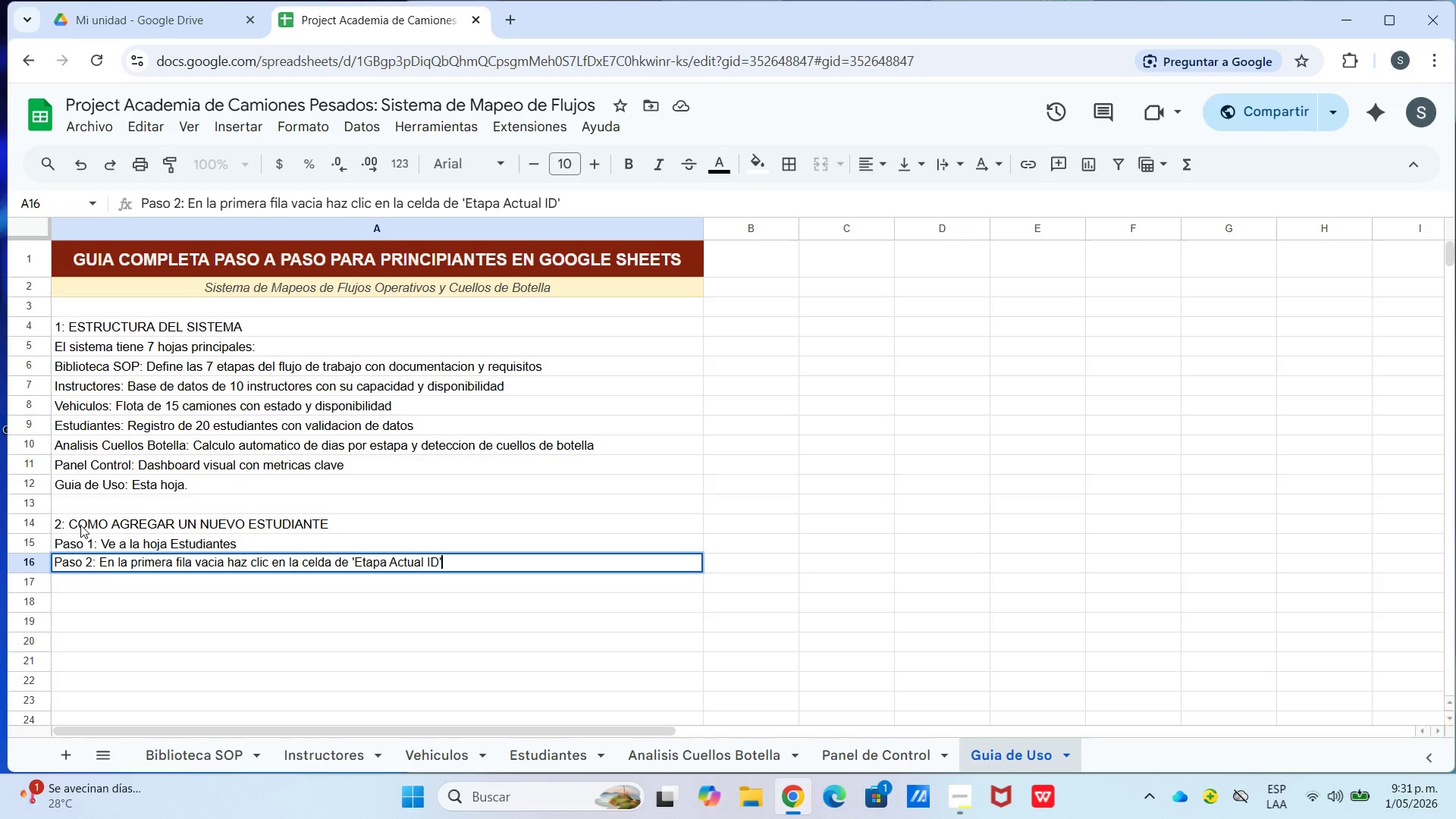 
key(Enter)
 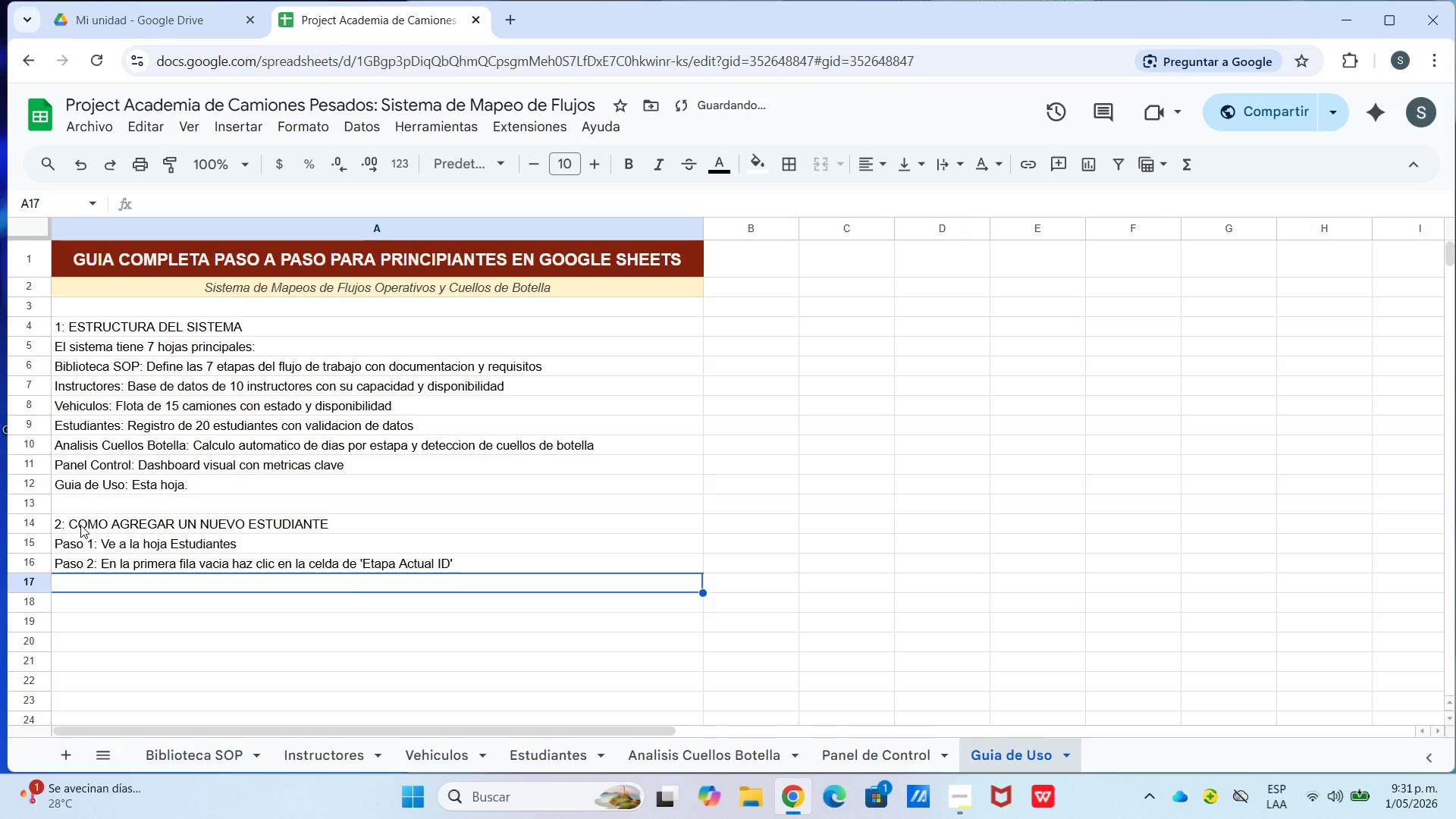 
type(Paso 3 Veras una flecha desplegable - haz clic y selecciona la etapa inicial ej> *e)
key(Backspace)
type(E01()
 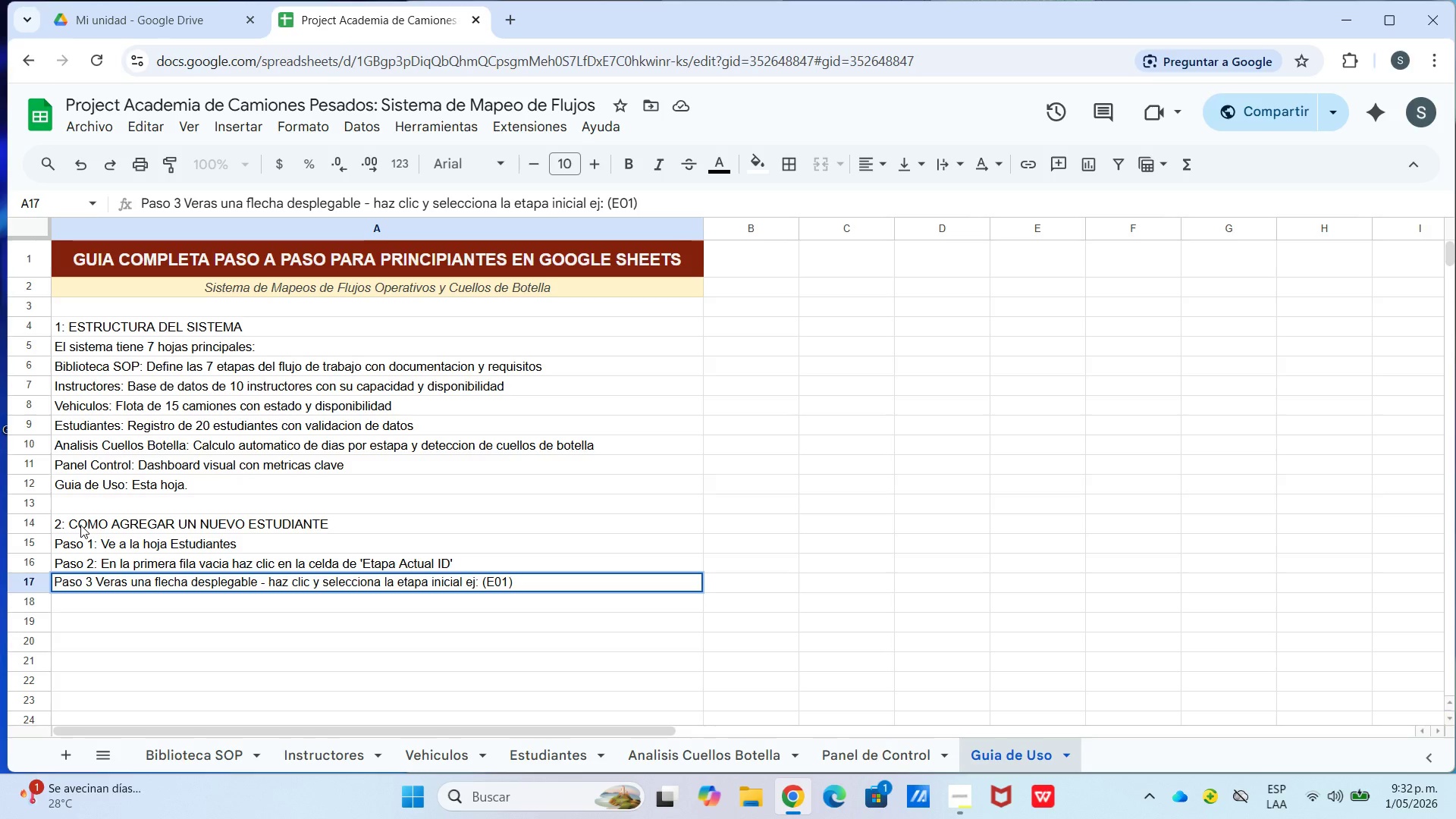 
key(Enter)
 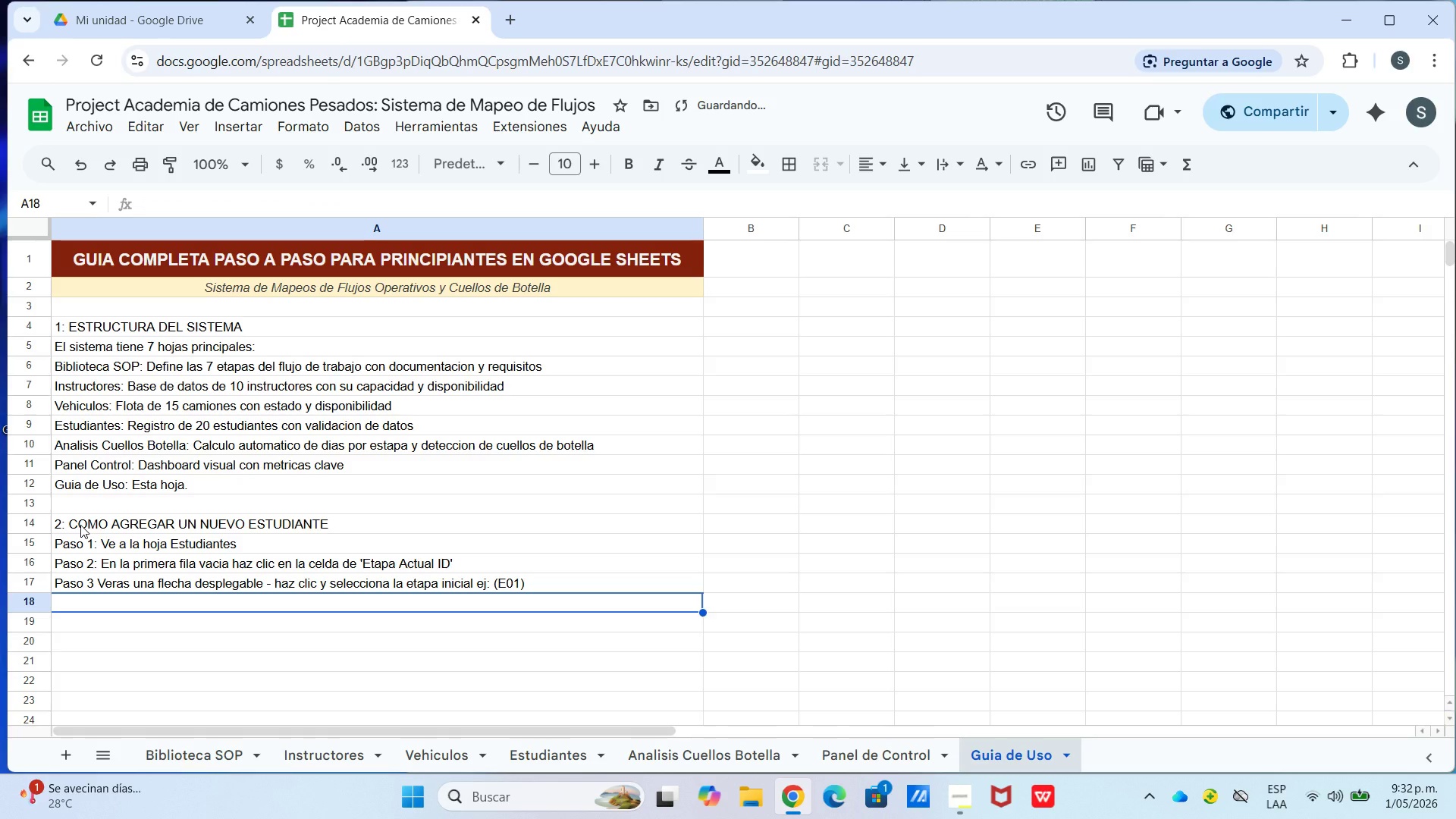 
type(Paso 4. l)
key(Backspace)
type(Lac)
key(Backspace)
type( celda [Instrucot)
key(Backspace)
key(Backspace)
type(tor Asignado ID[ tambien tiee)
key(Backspace)
type(ne lista desplegable con los instructor)
key(Backspace)
type(res s)
key(Backspace)
type(disponibles)
 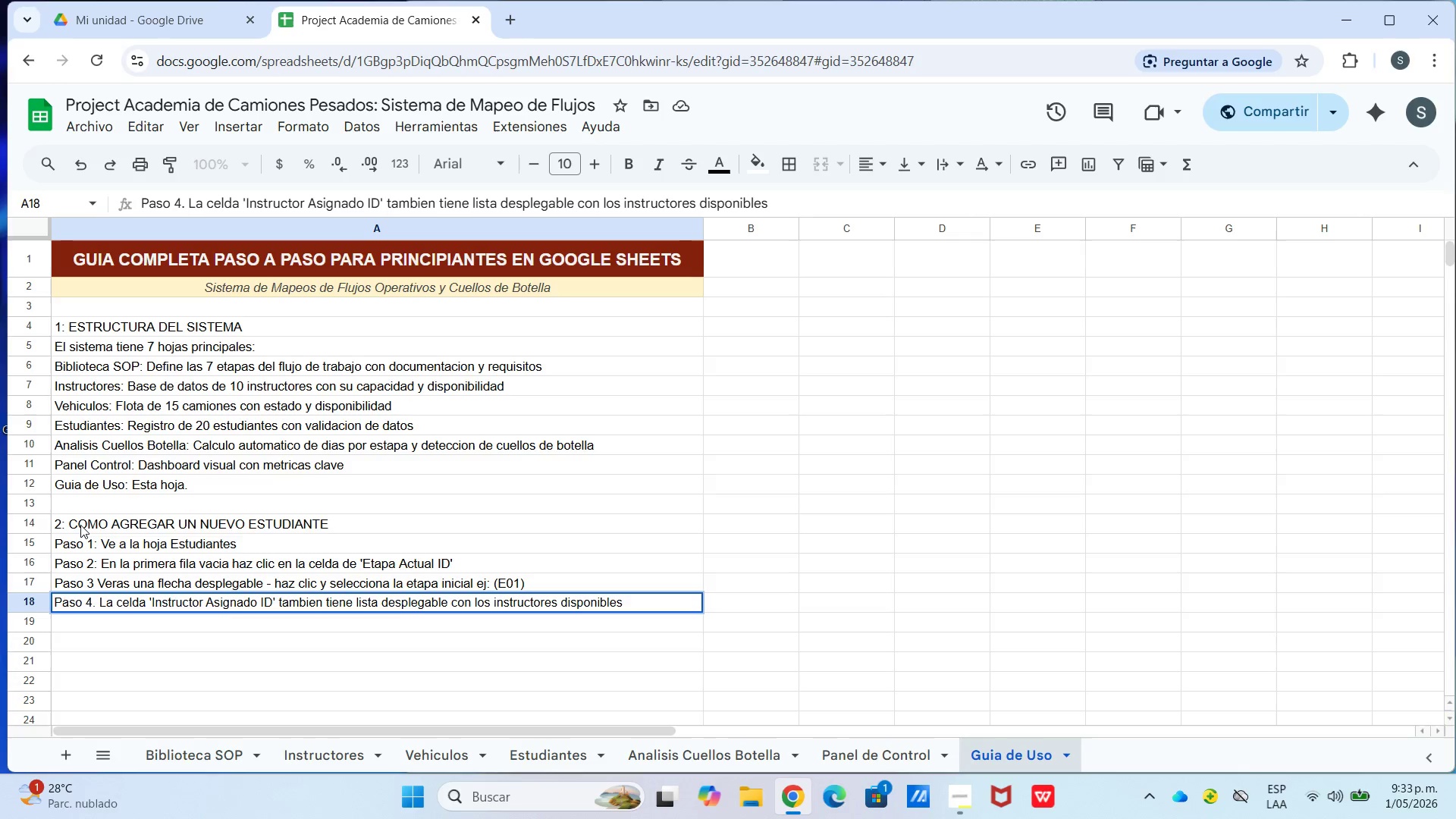 
key(Enter)
 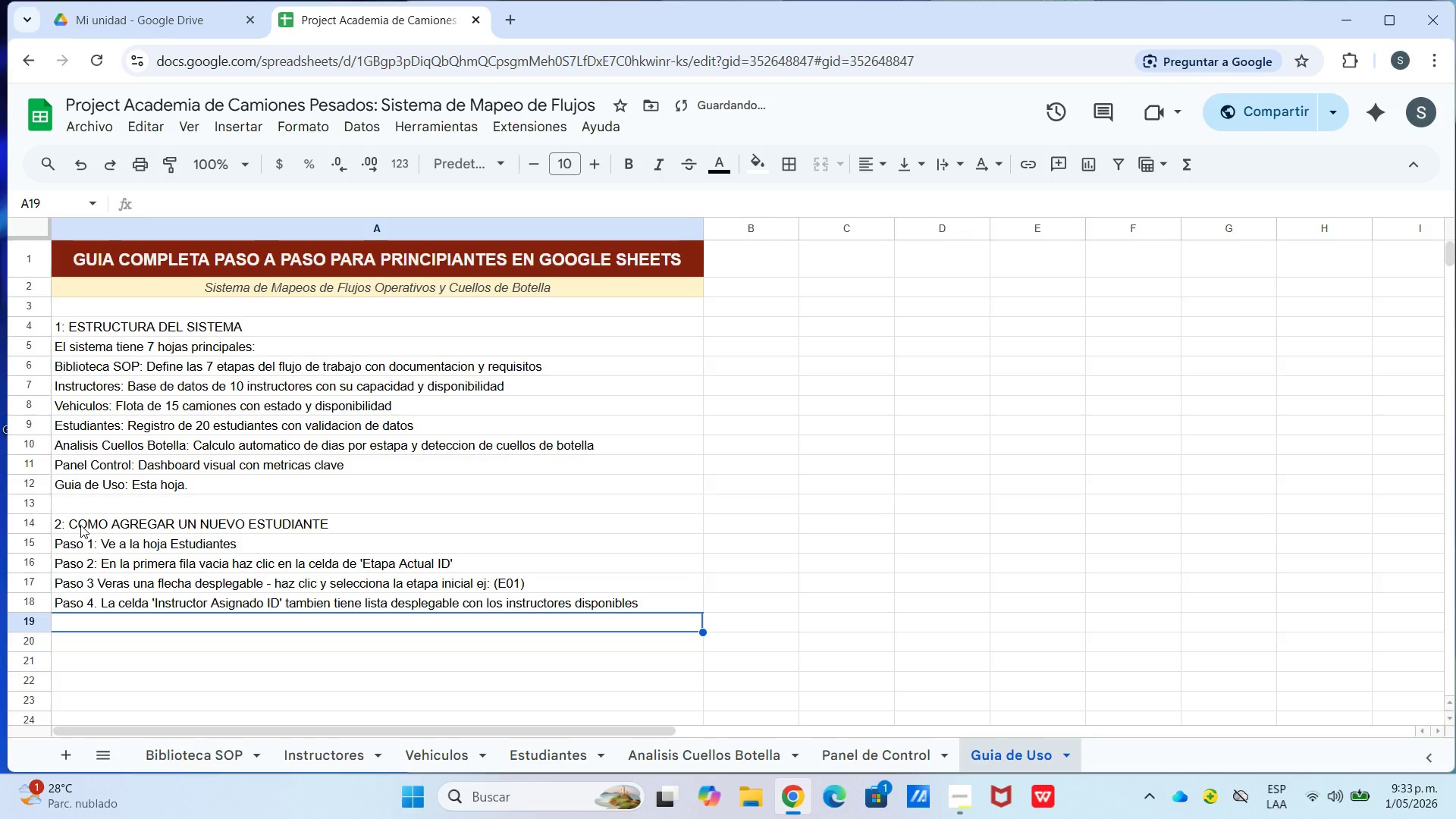 
type(Pao)
key(Backspace)
type(so 5> Ingresa la fecha de hoy en Fecha Entrada Etapa *formato> YYYY-MM-DD()
 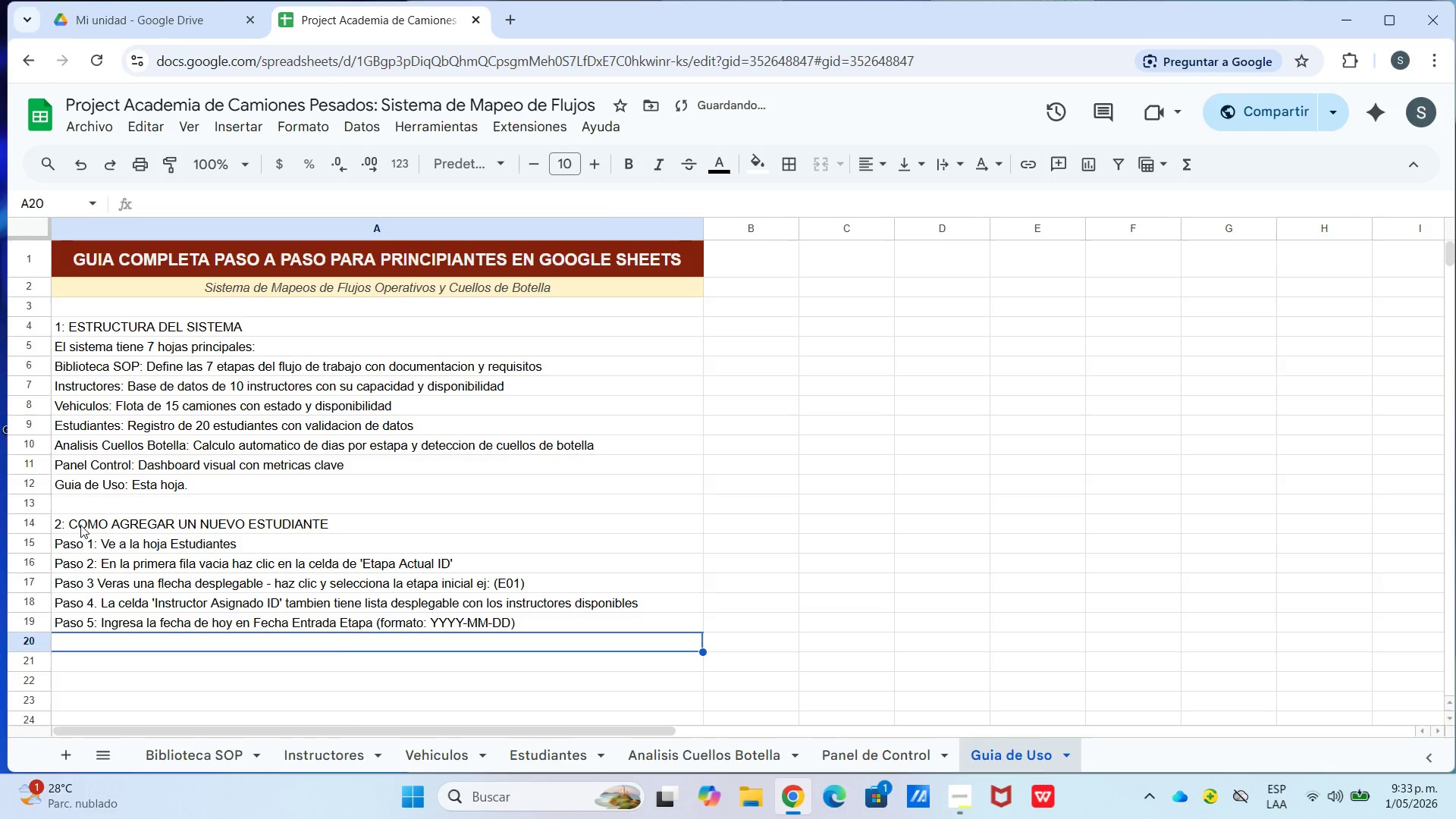 
 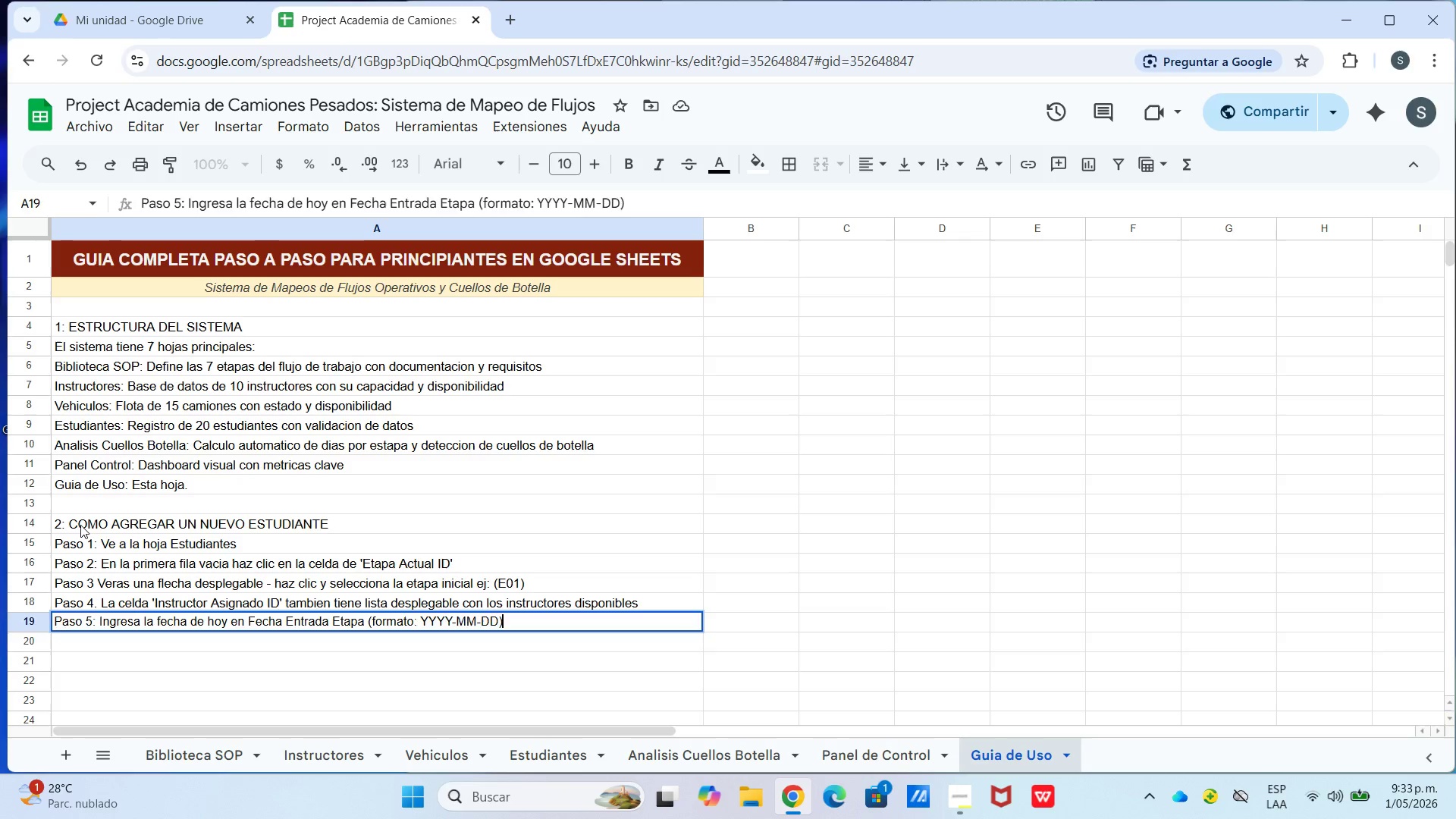 
key(Enter)
 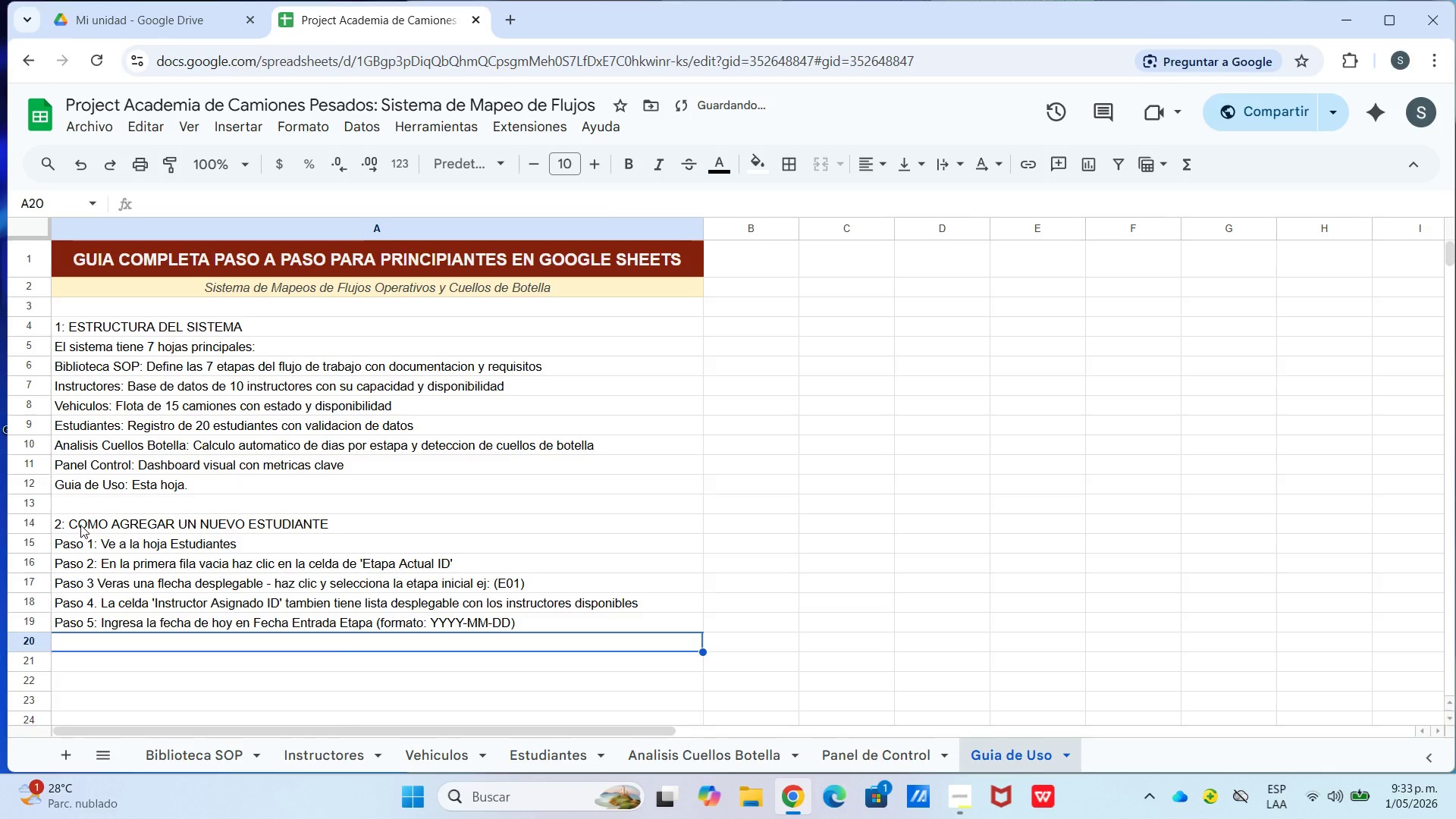 
type(Paso 6 )
key(Backspace)
type(> El sistema calculara)
key(Backspace)
type(a automaticamente todo el [Analisis Cuellos otell)
key(Backspace)
key(Backspace)
key(Backspace)
key(Backspace)
key(Backspace)
type(Botella[)
 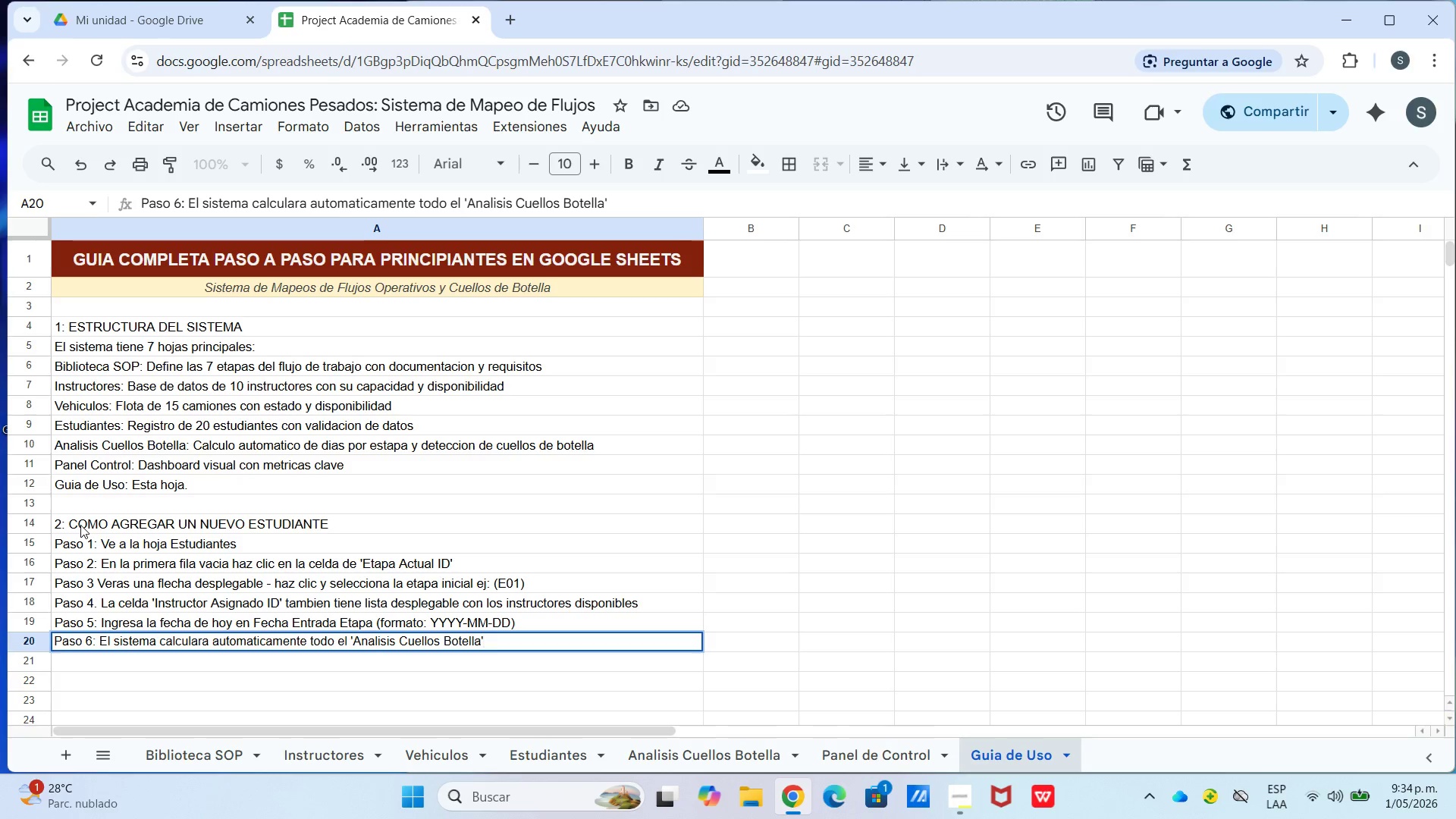 
key(Enter)
 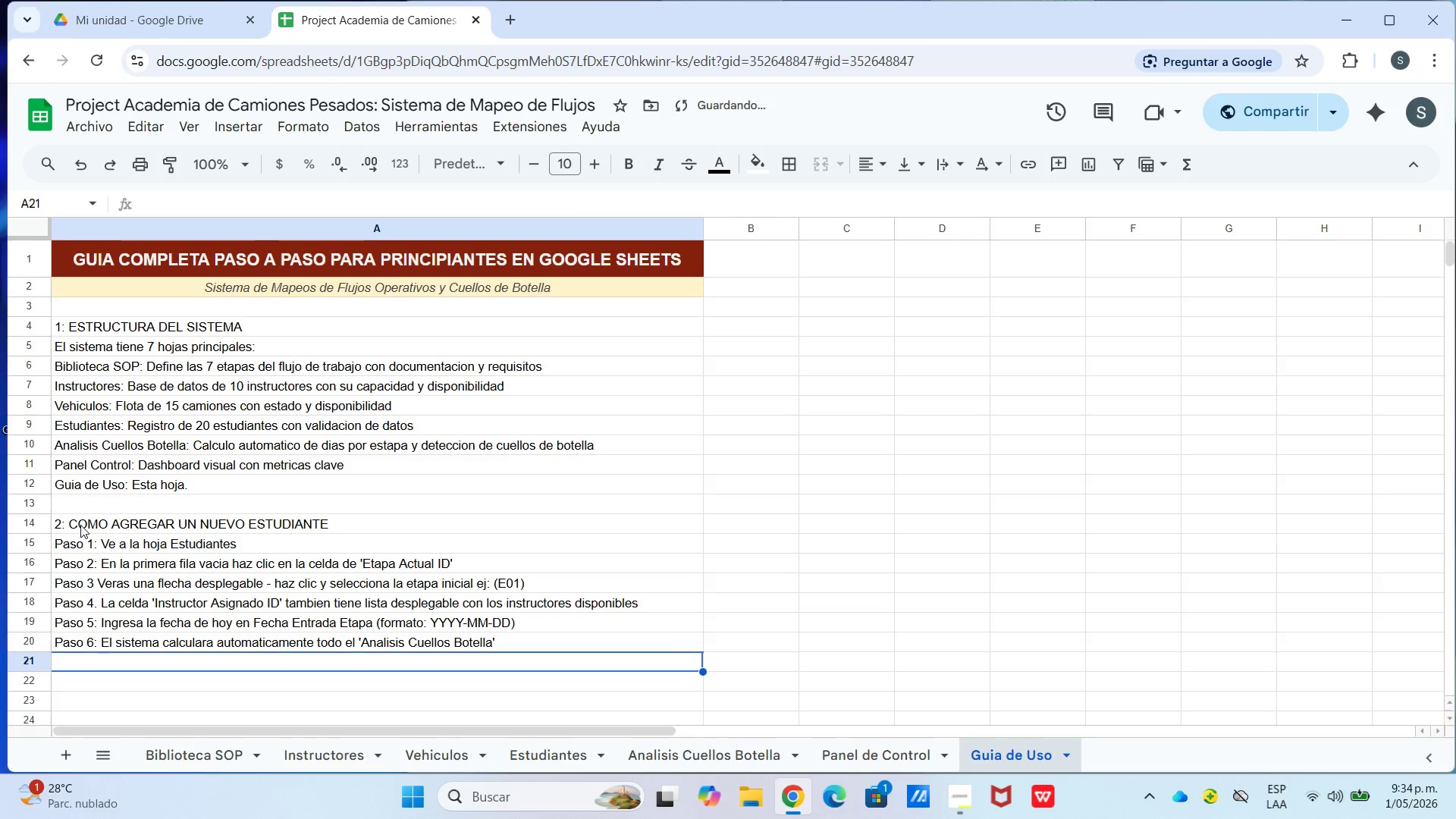 
key(Enter)
 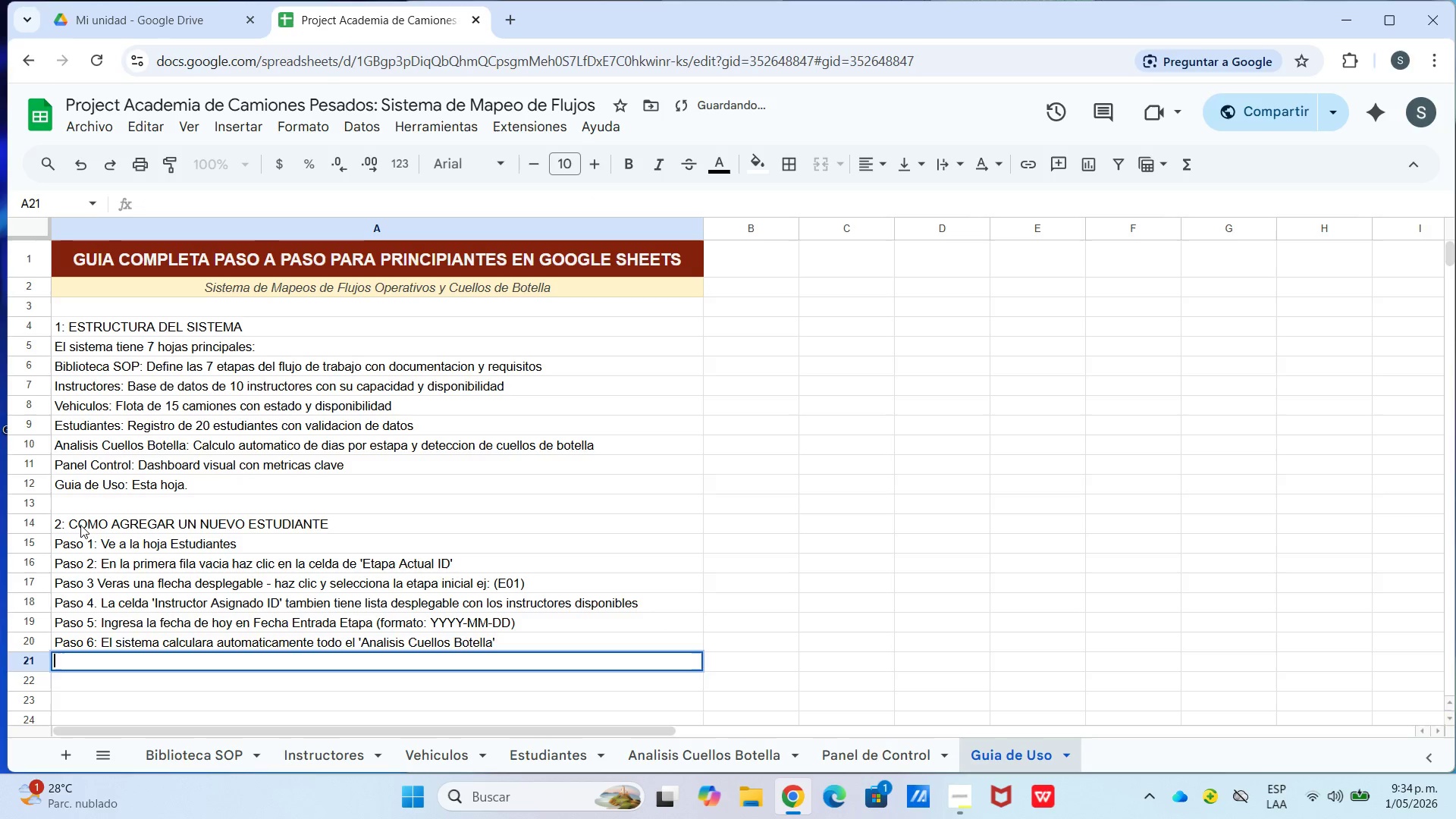 
key(Enter)
 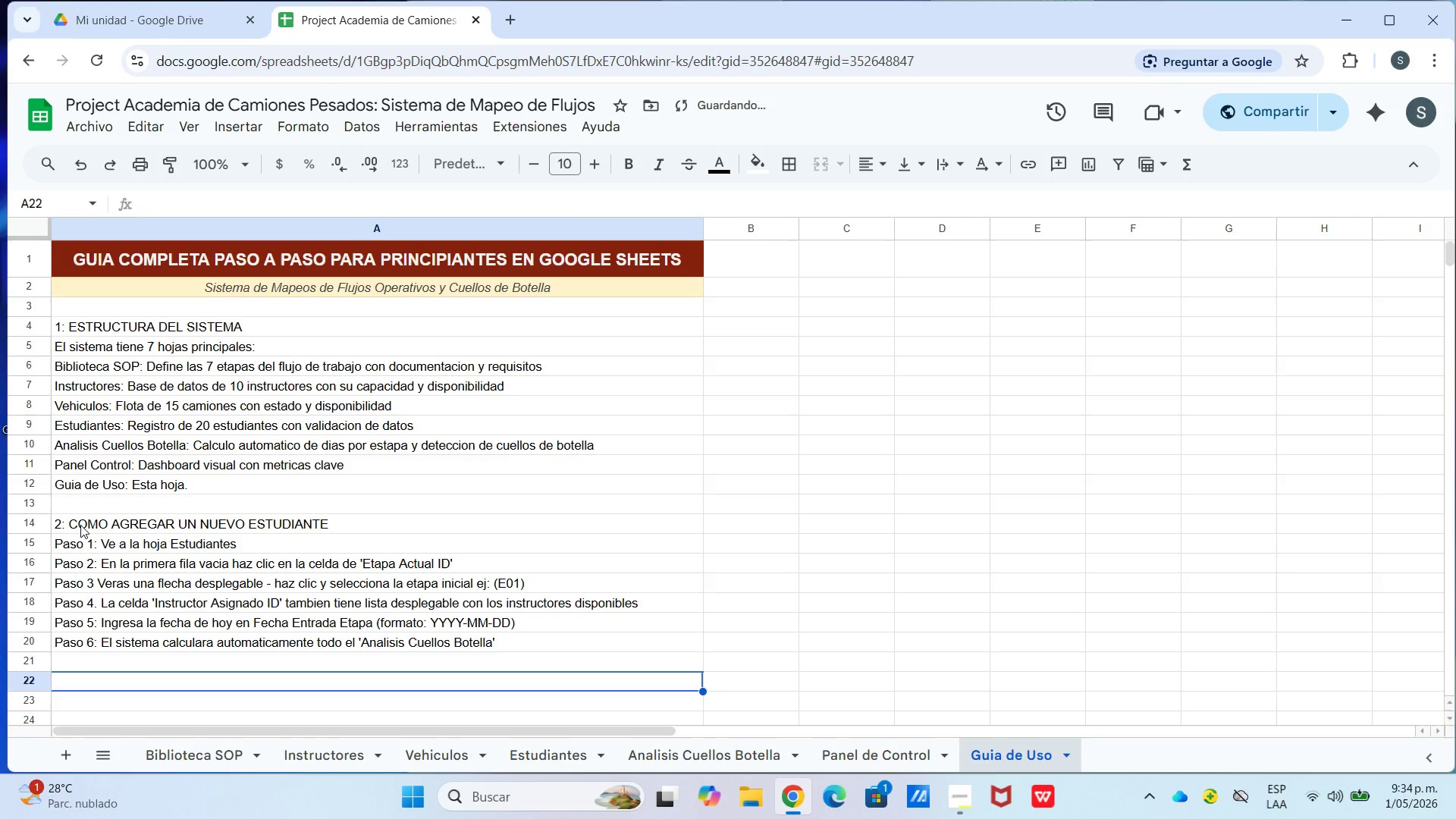 
hold_key(key=ShiftLeft, duration=0.73)
 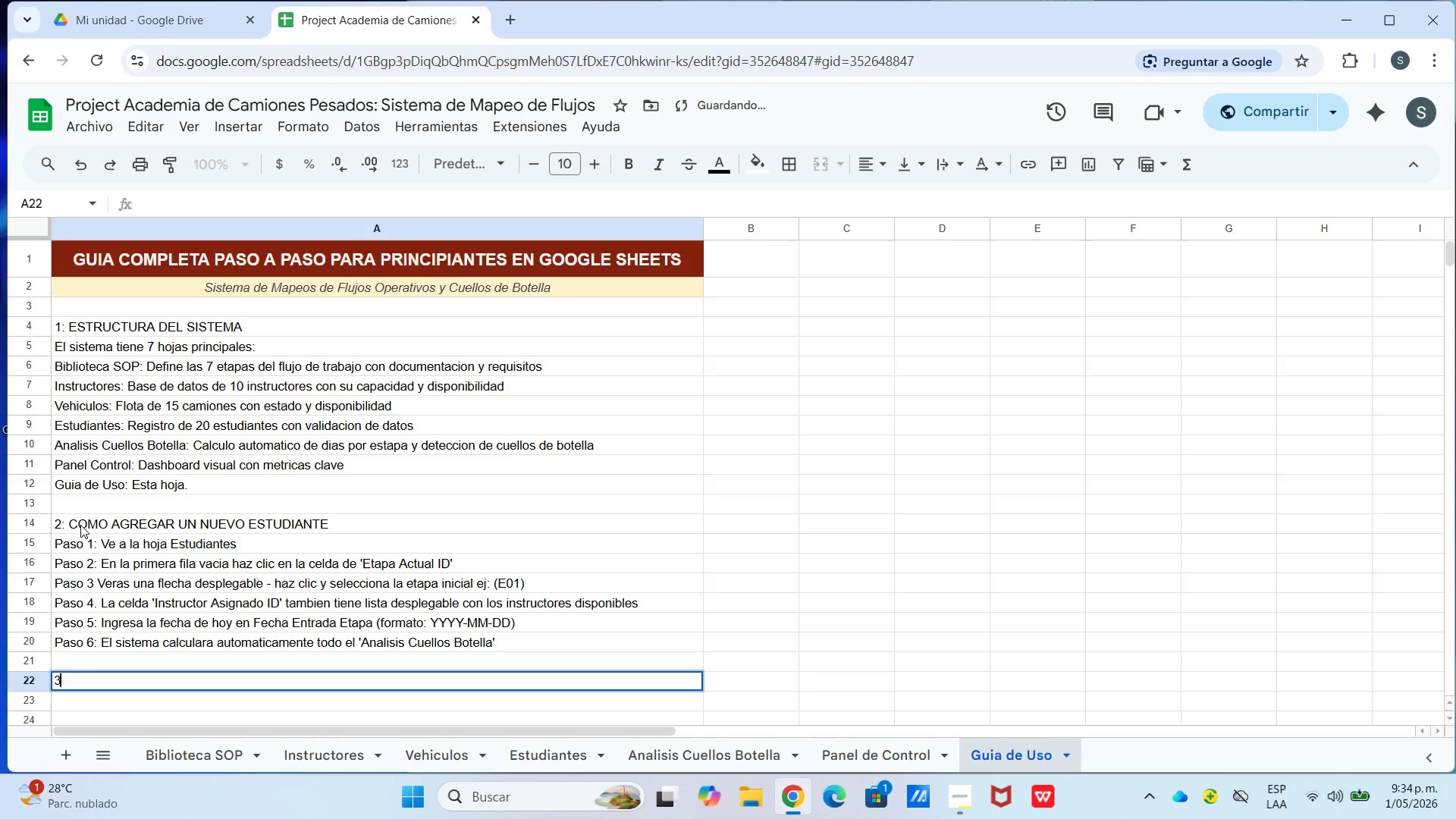 
type(3> Como )
key(Backspace)
key(Backspace)
key(Backspace)
key(Backspace)
type(OMO CAMBIAR UN ESTUDIANTE DE ETAPA)
 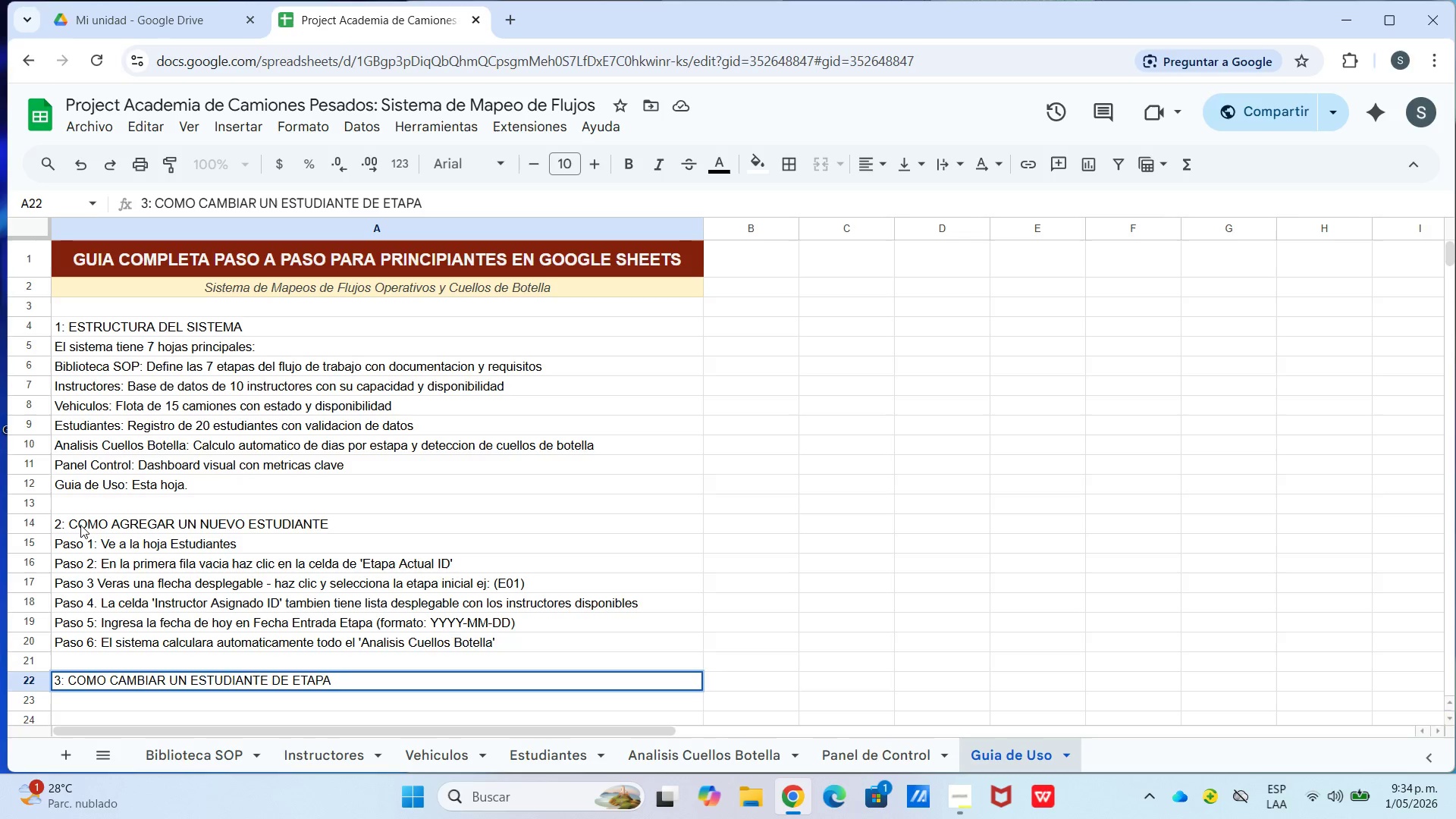 
key(Enter)
 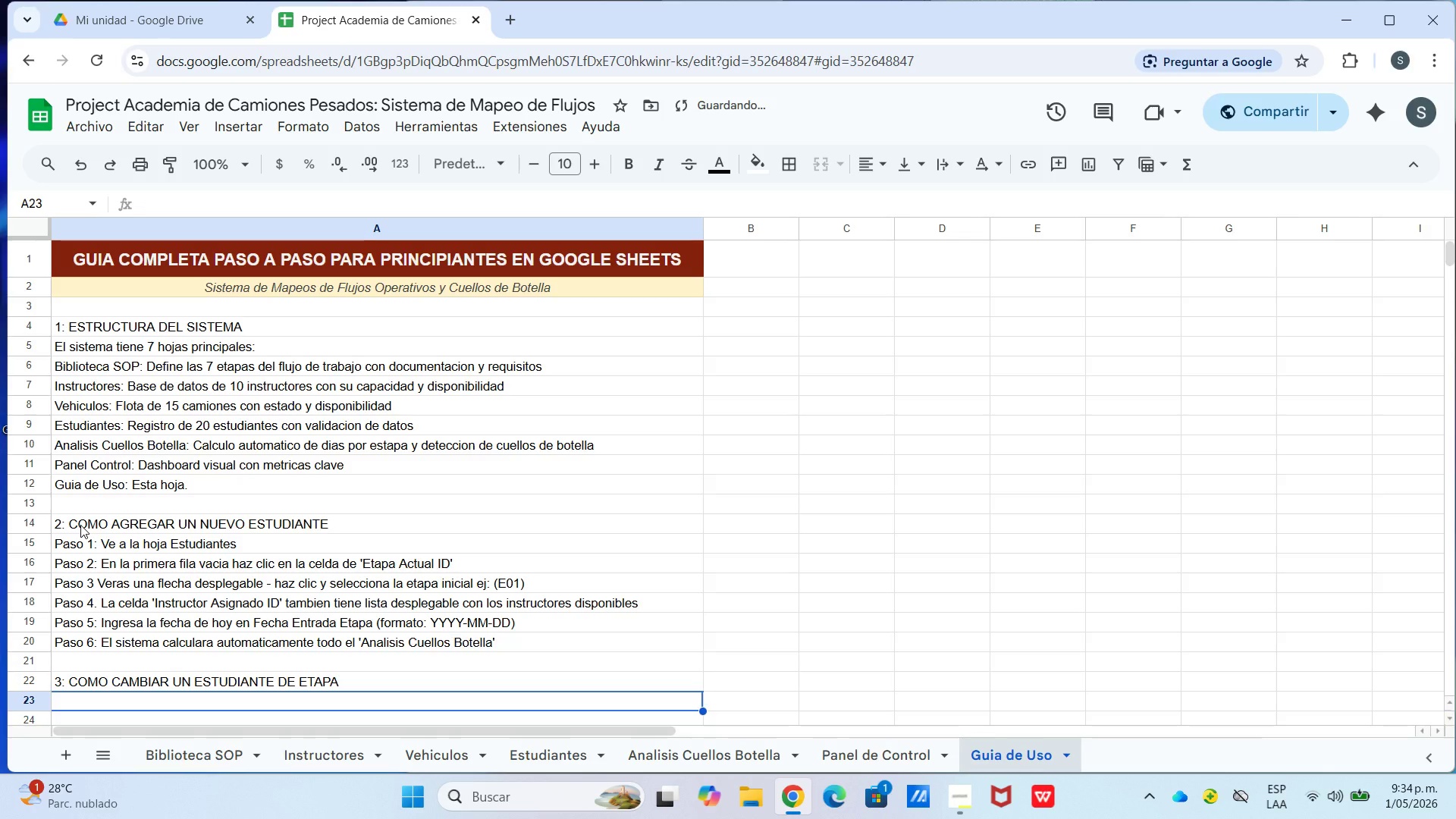 
type(Paso 1> Localiza al estudiante en la hoja [Estudiantes[)
 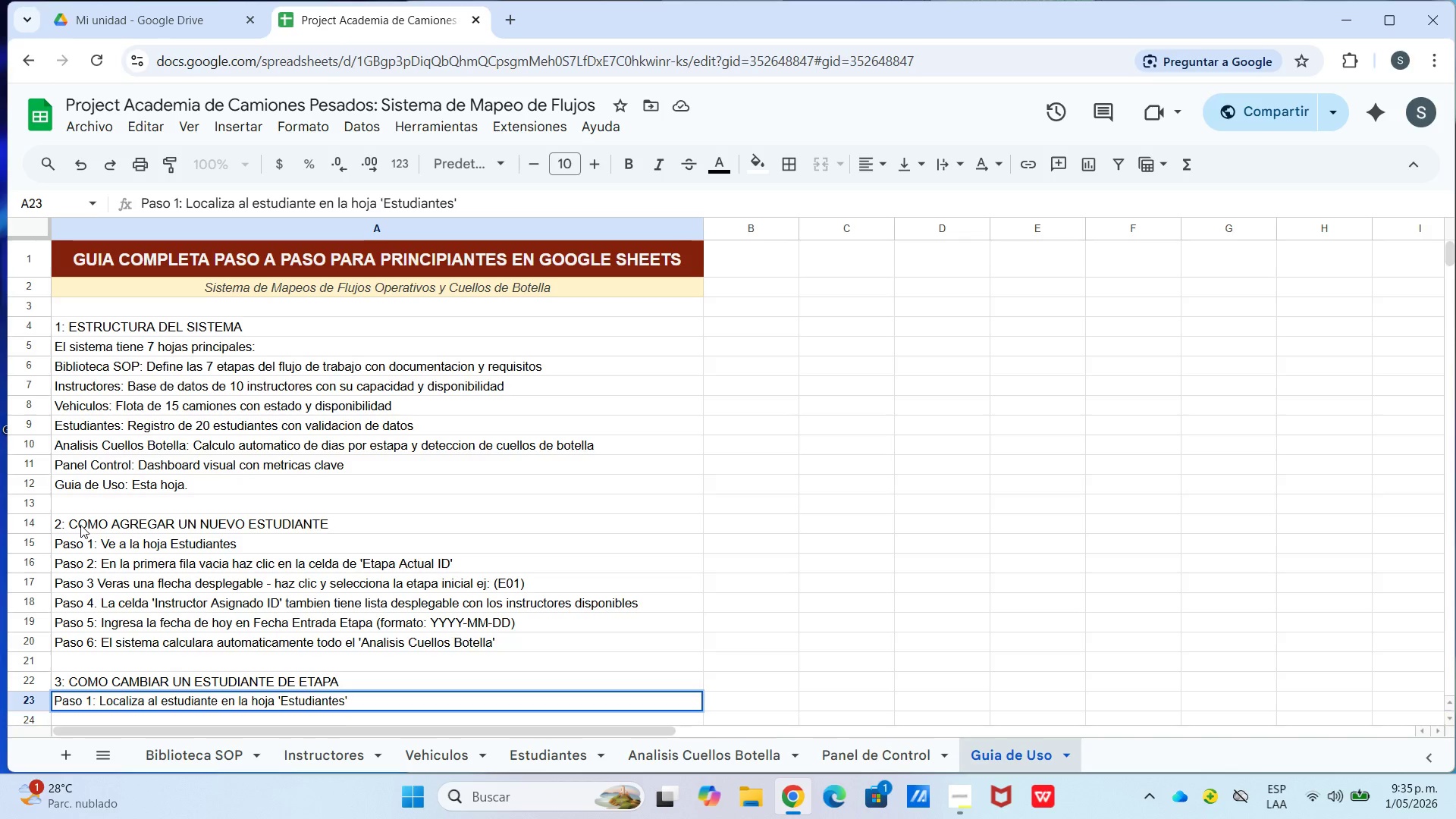 
key(Enter)
 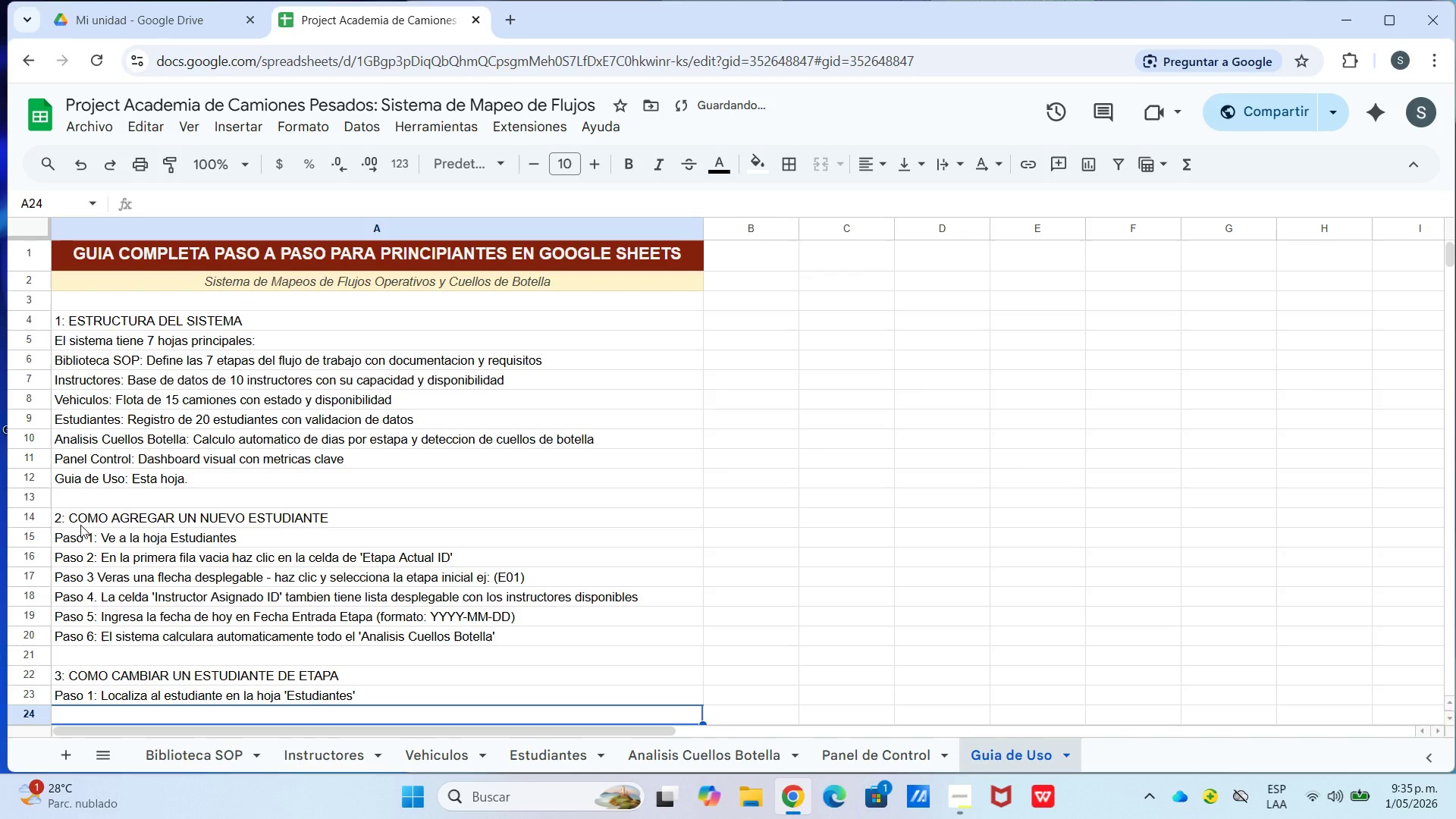 
type(Paso 2> Cambia el valor [Etapa Actual ID[ usando lista desplegable)
 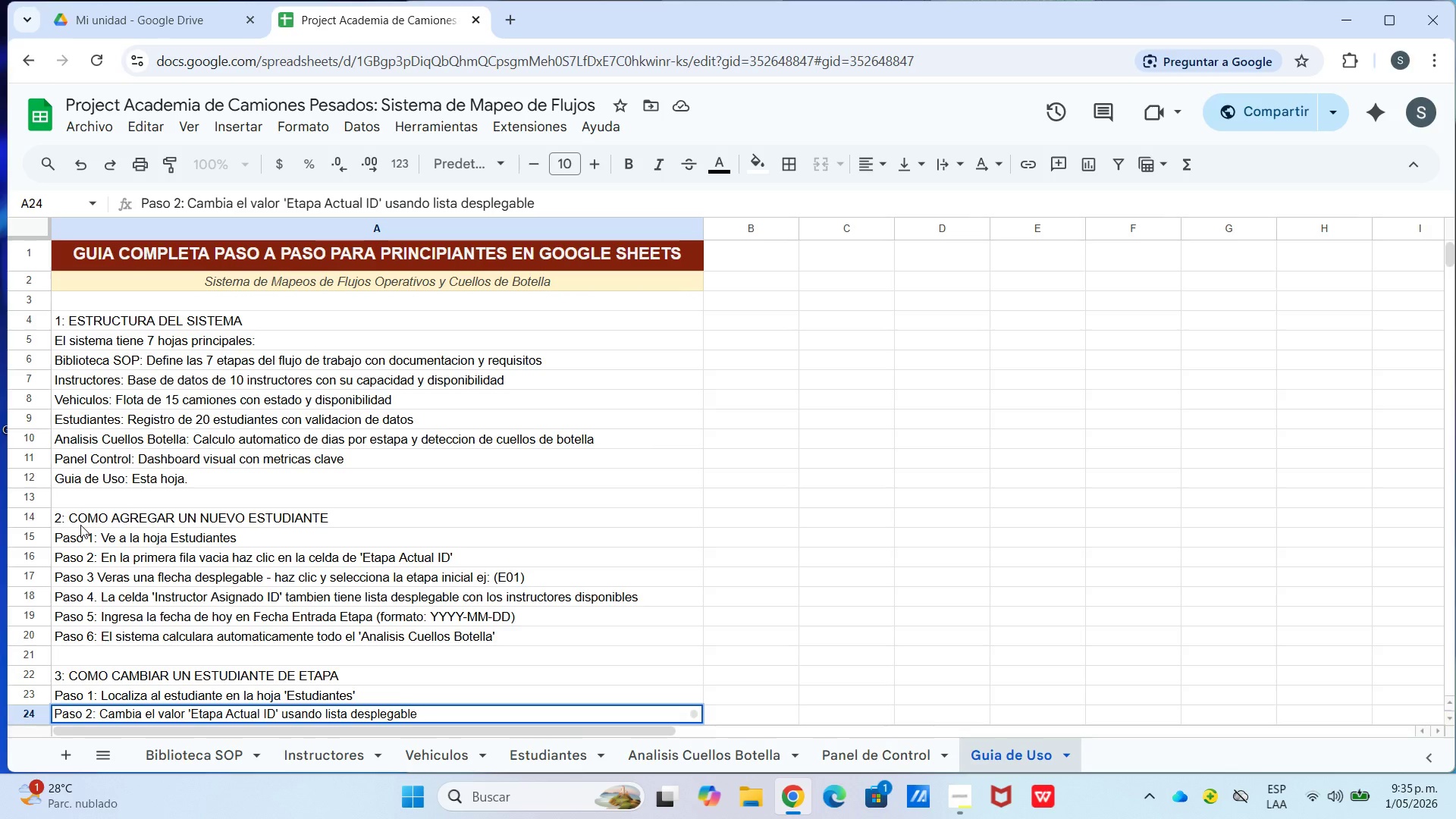 
key(Enter)
 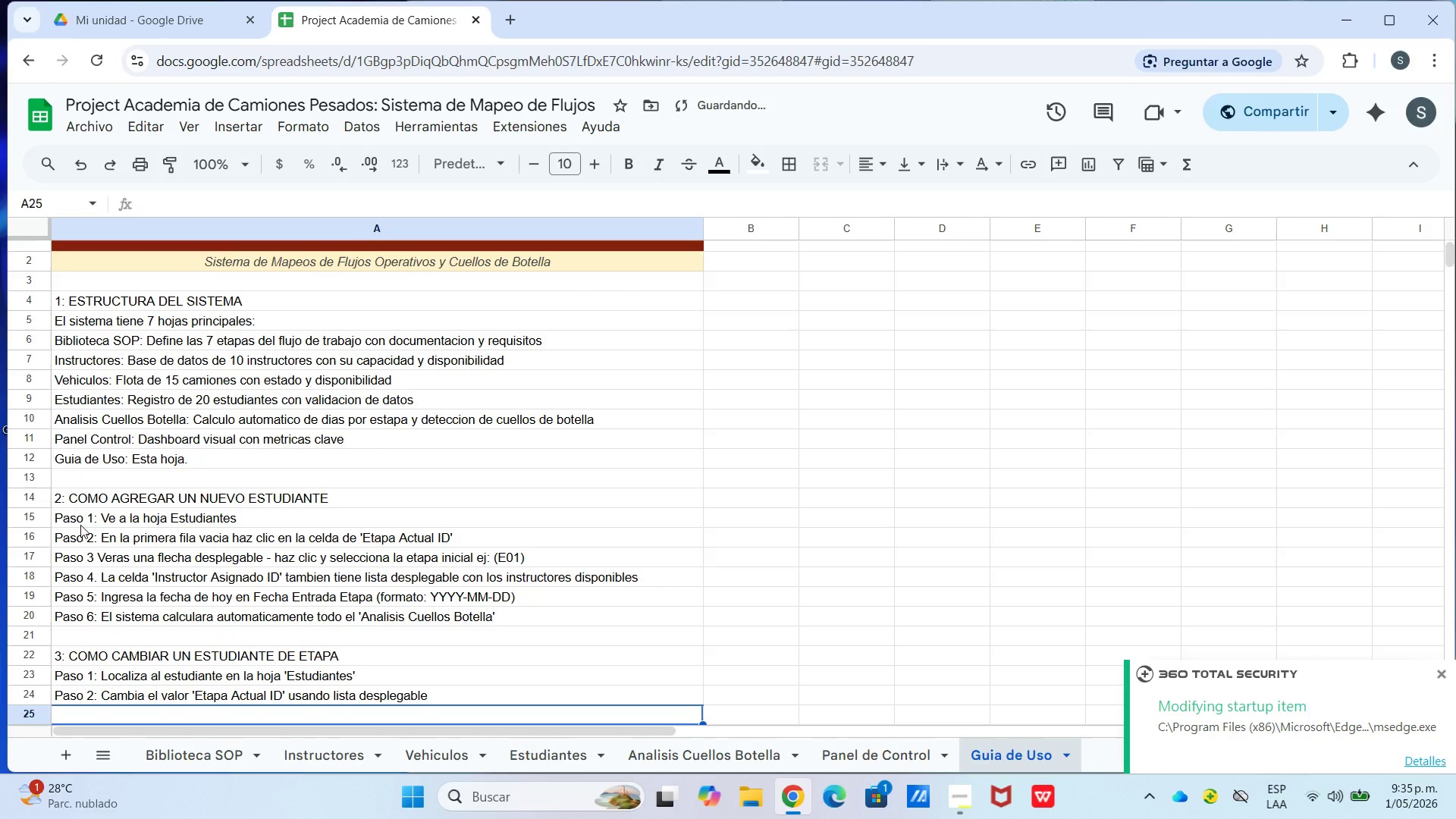 
type(Paso 3> ACTUALIZA la {fe)
key(Backspace)
key(Backspace)
key(Backspace)
type([Fecha Entrada[ con la fecha de hoy.)
 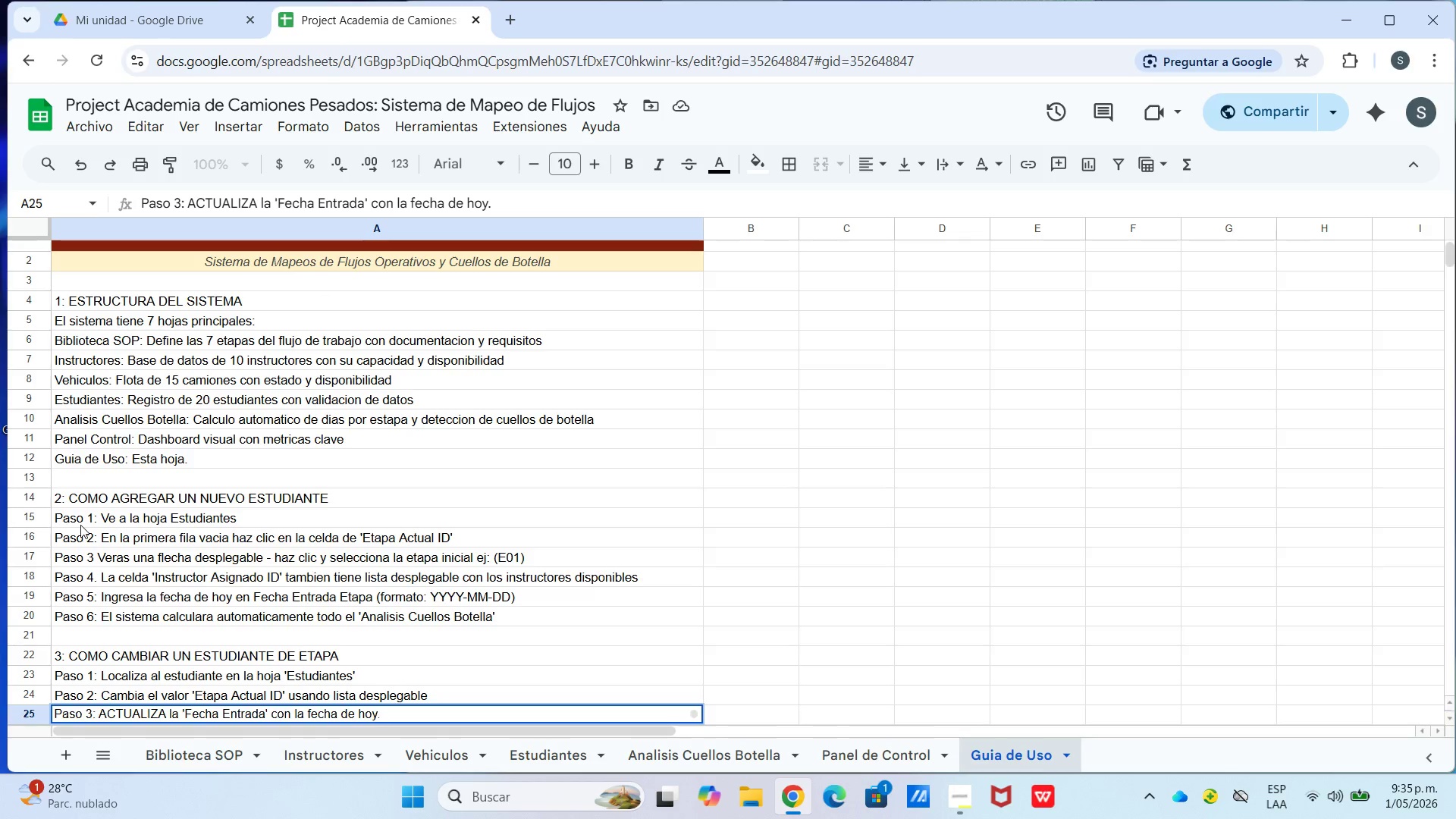 
key(Enter)
 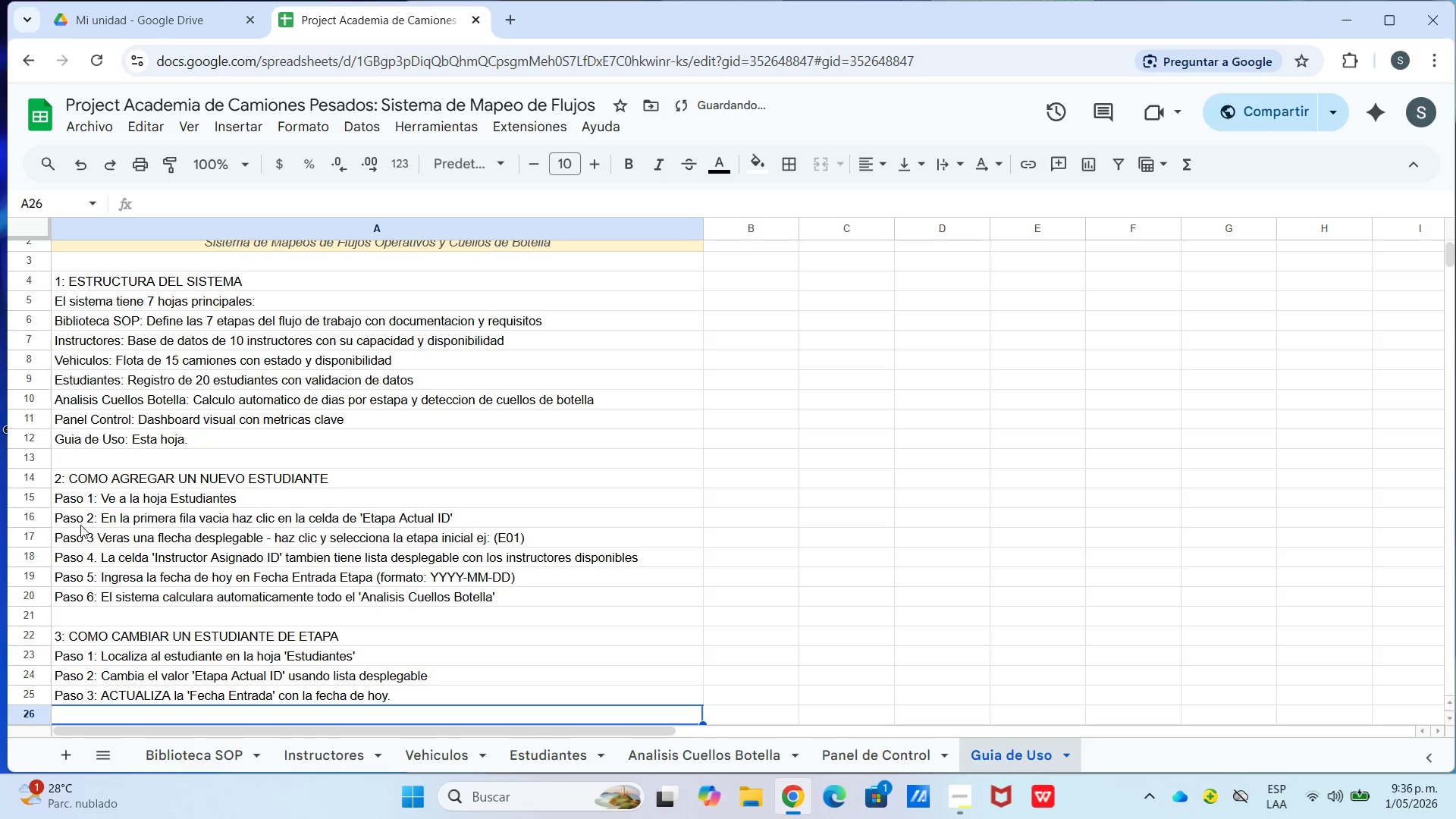 
type(Paso 4> El contador de [Dias en Etapa[ se reiniciara automatia])
key(Backspace)
key(Backspace)
type(camente)
 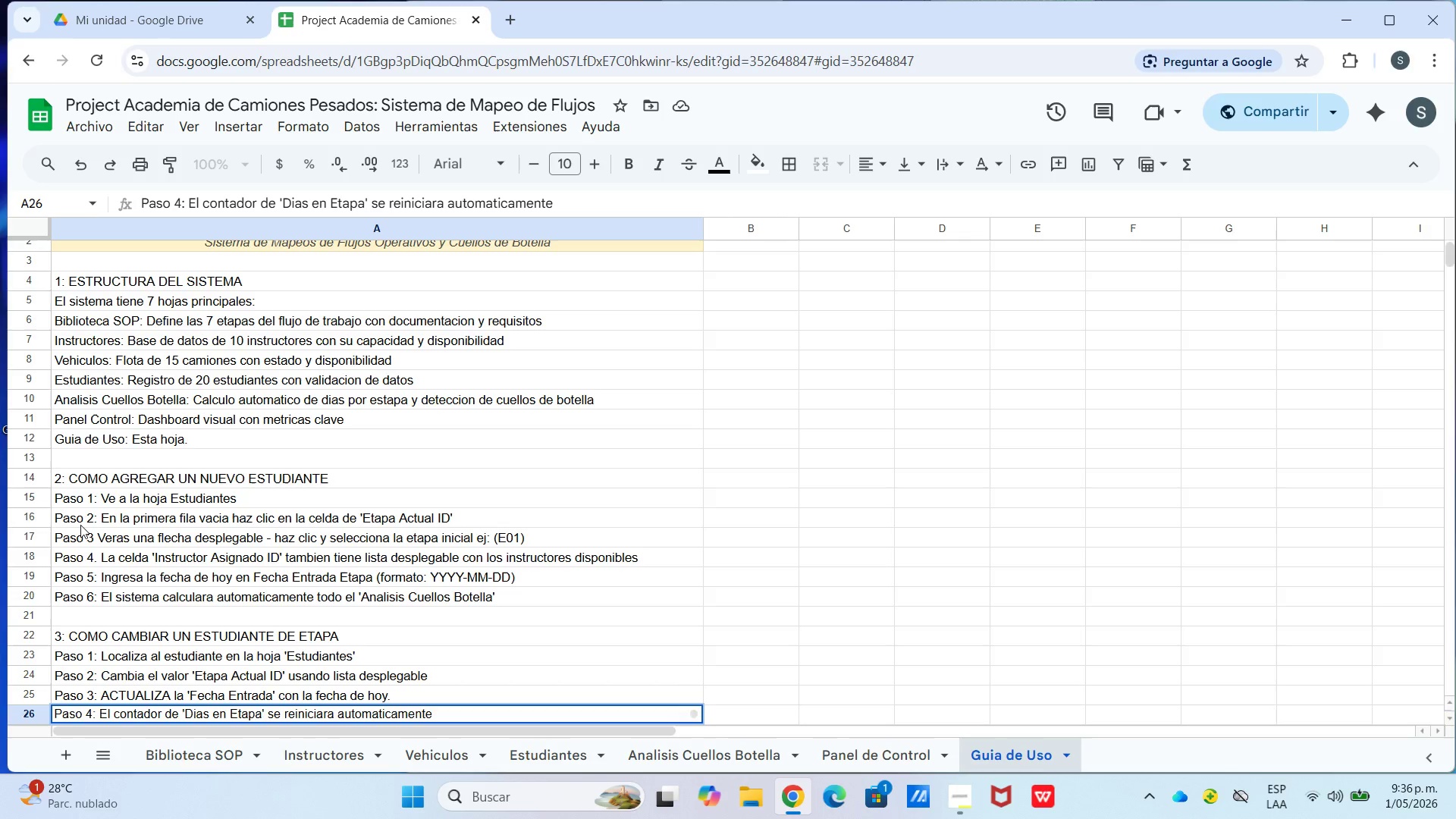 
wait(17.41)
 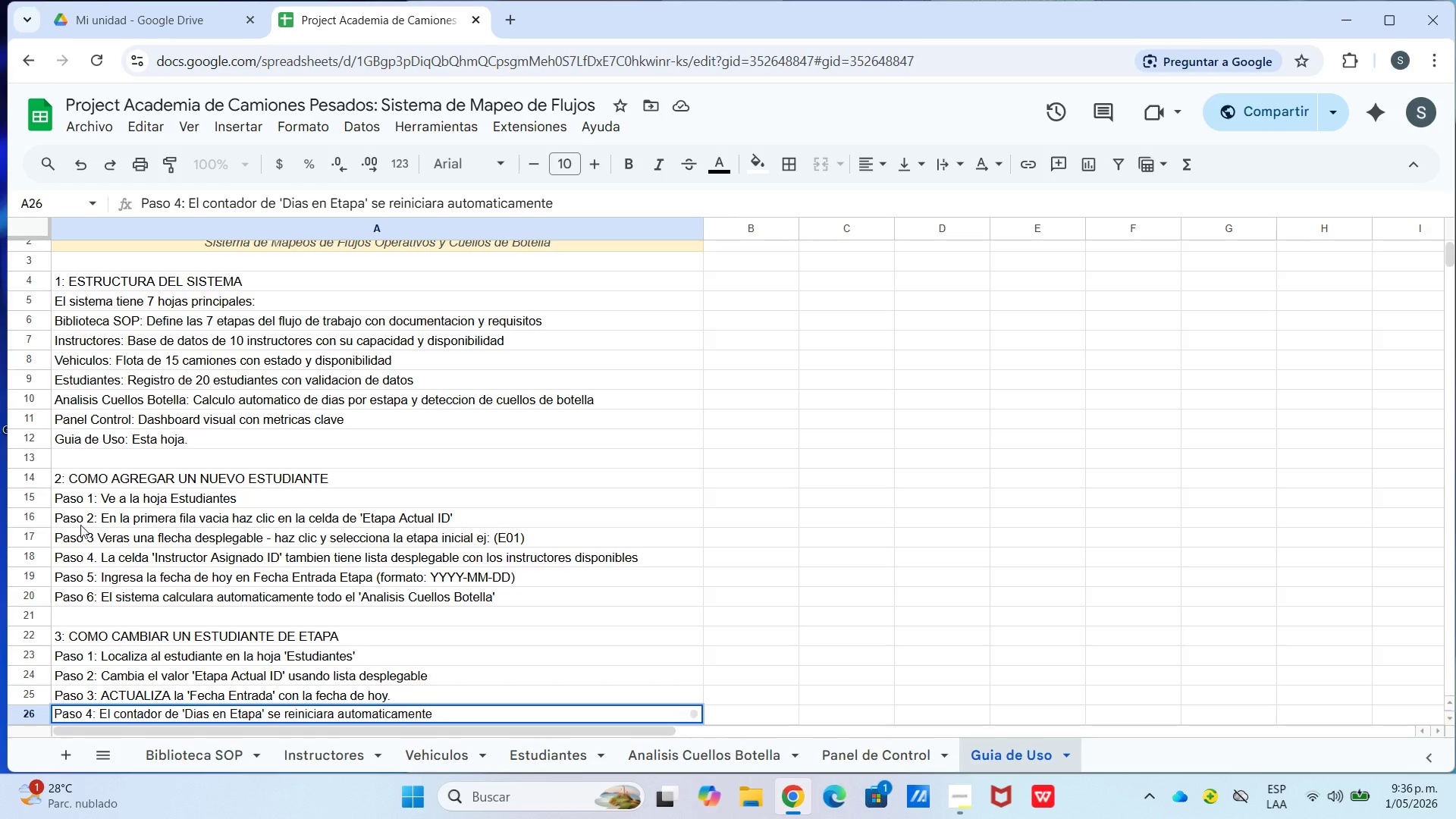 
key(Enter)
 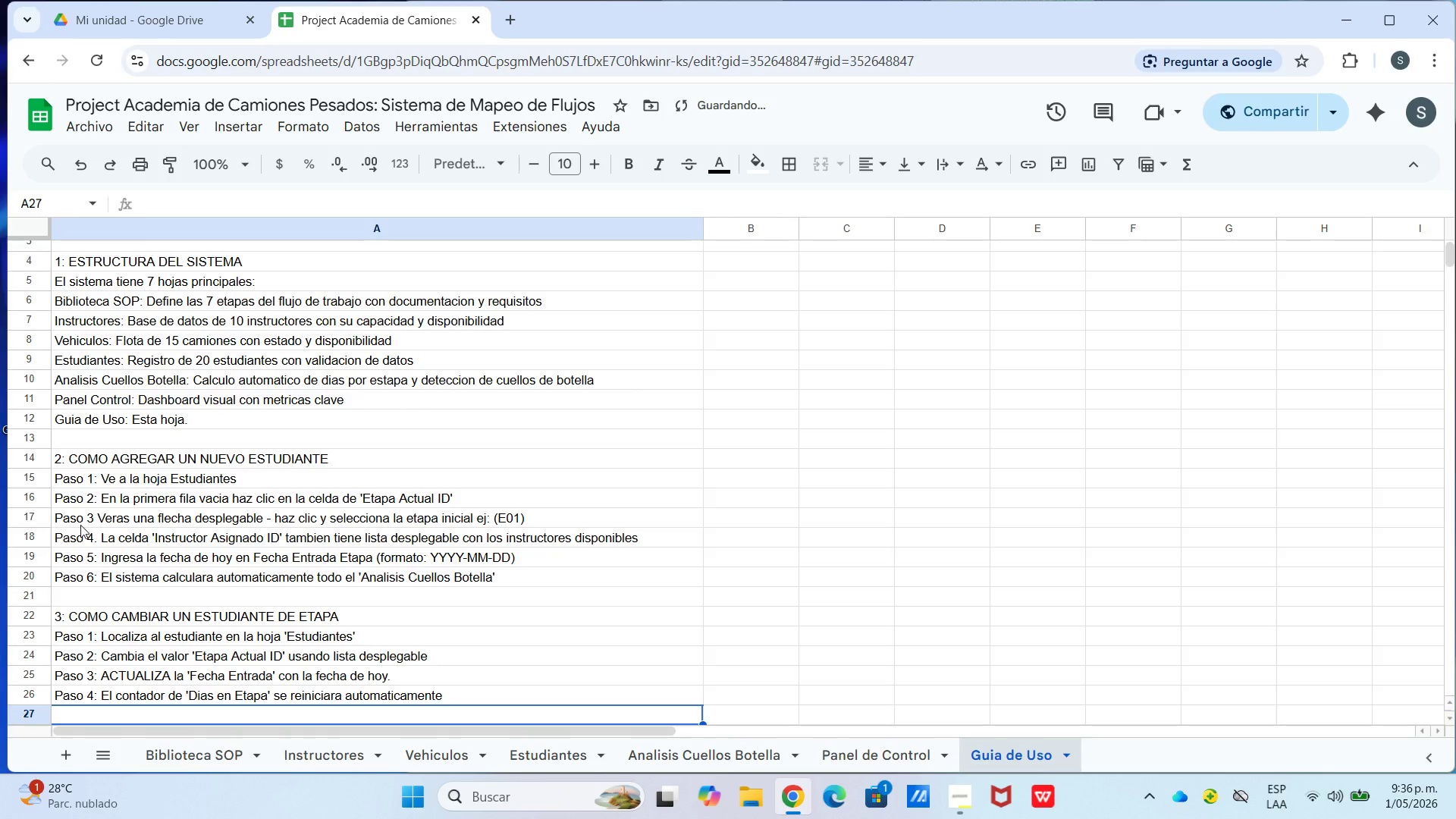 
key(Enter)
 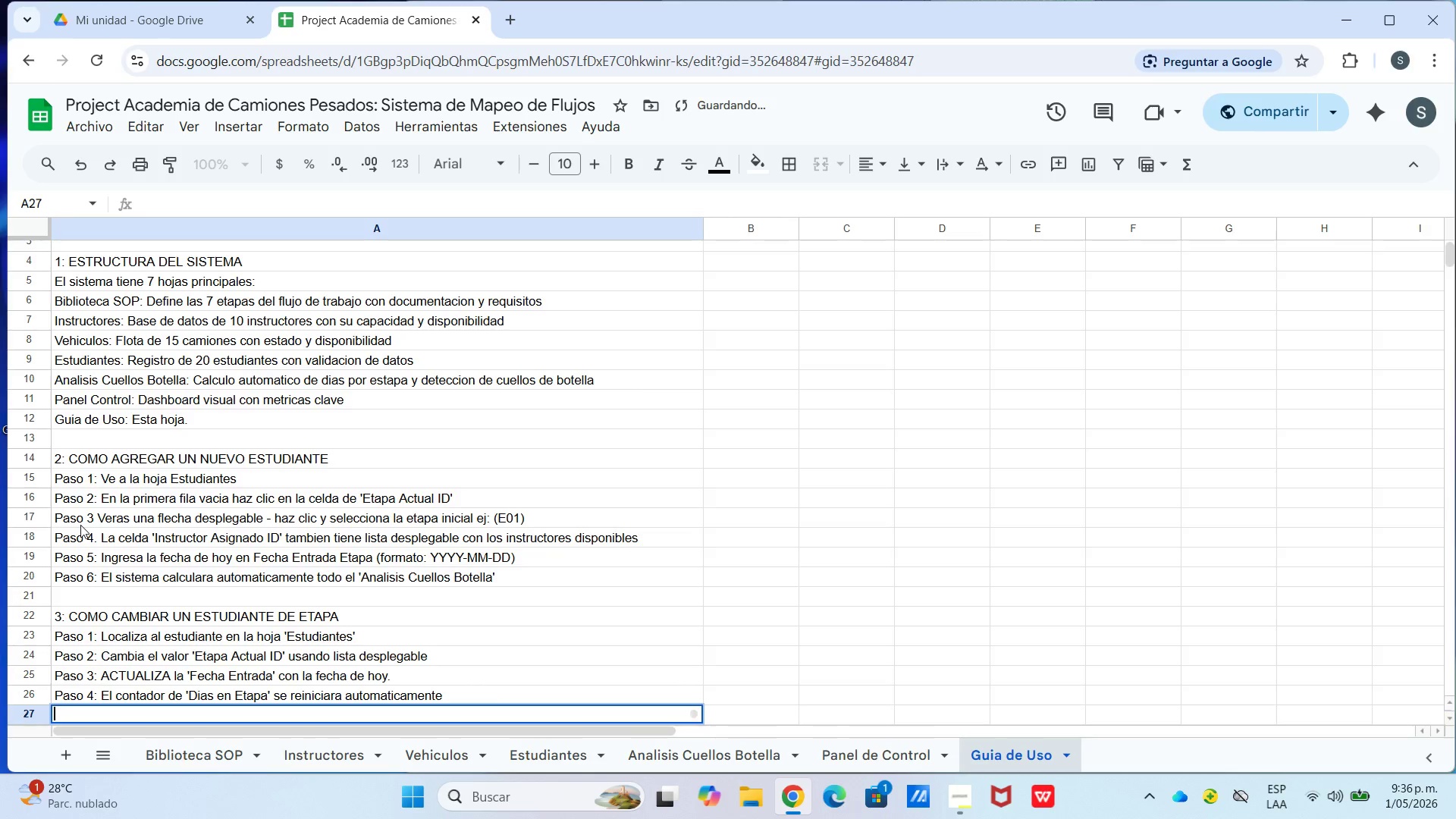 
key(Enter)
 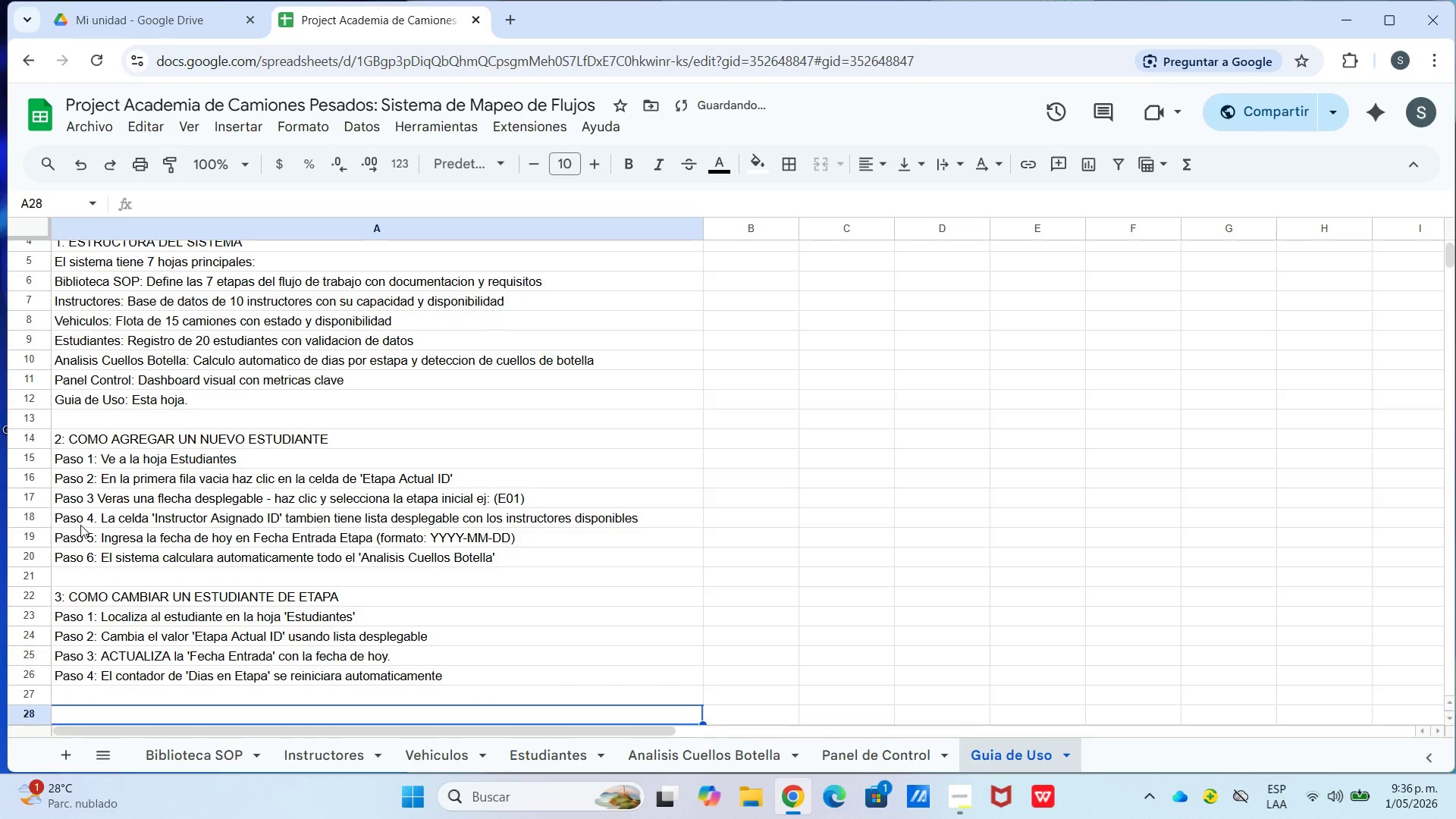 
type(4> FORMULAS PRINCIPALES Y COMO FUNCIONAN)
 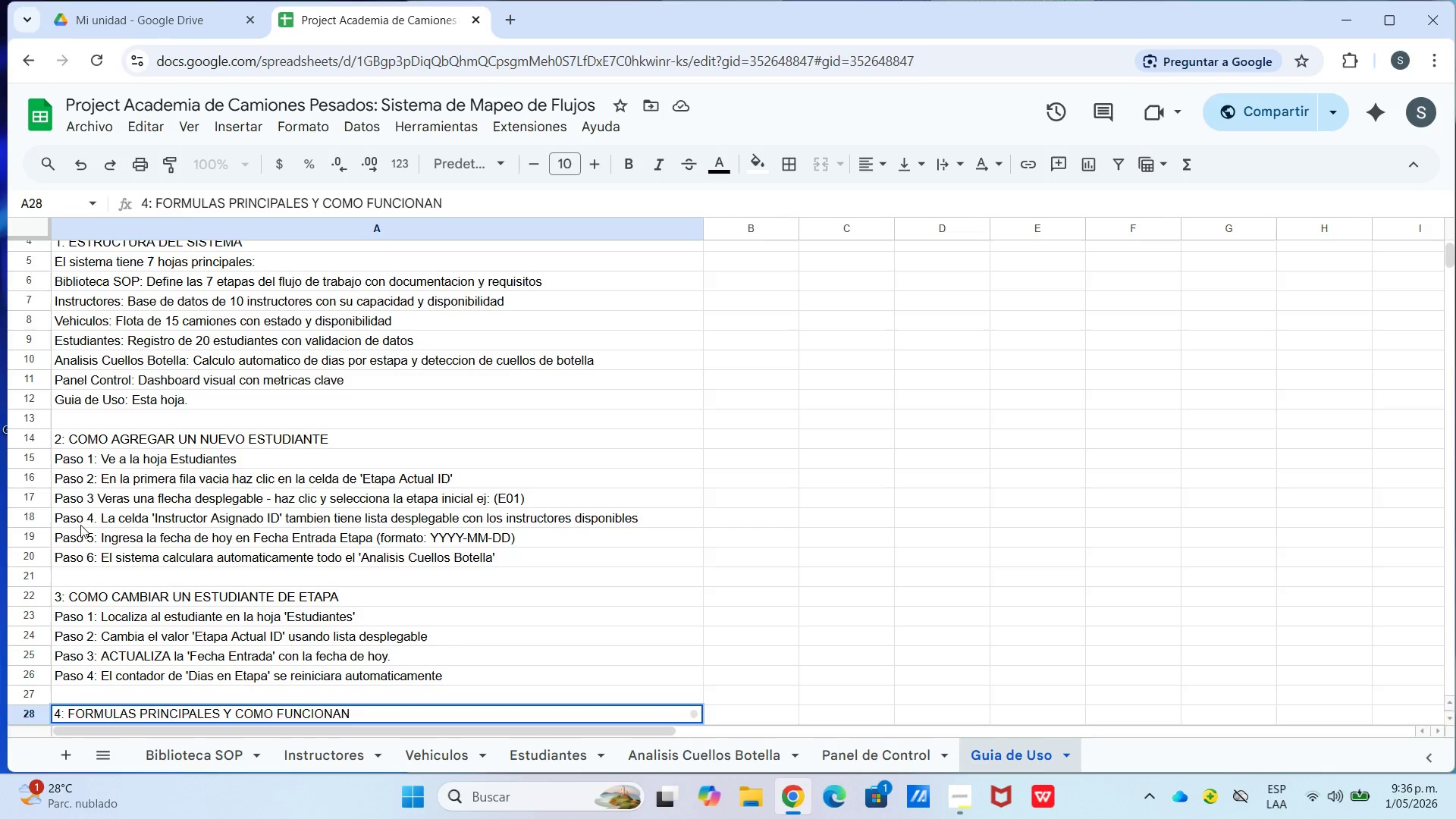 
wait(5.26)
 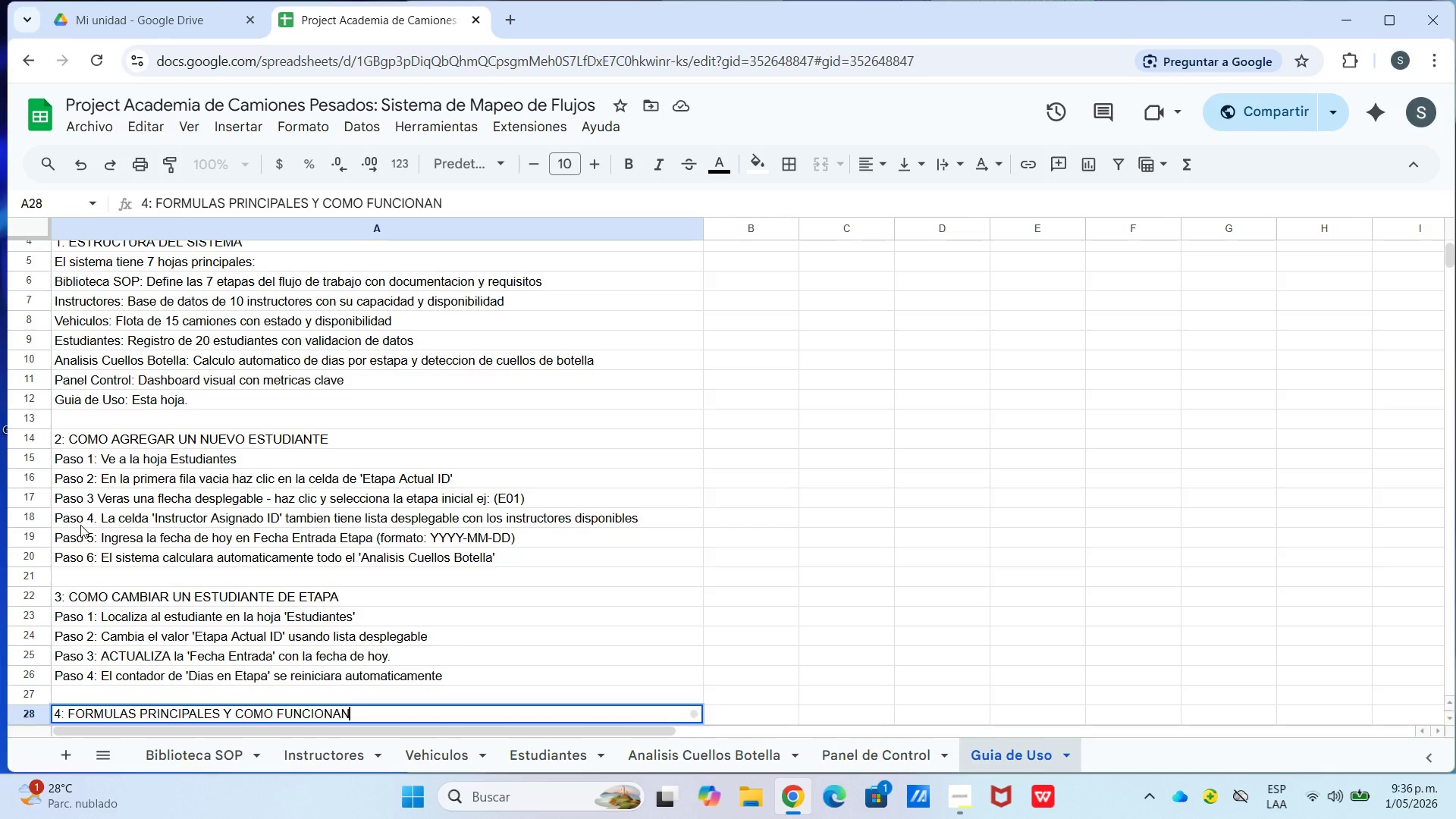 
key(Enter)
 